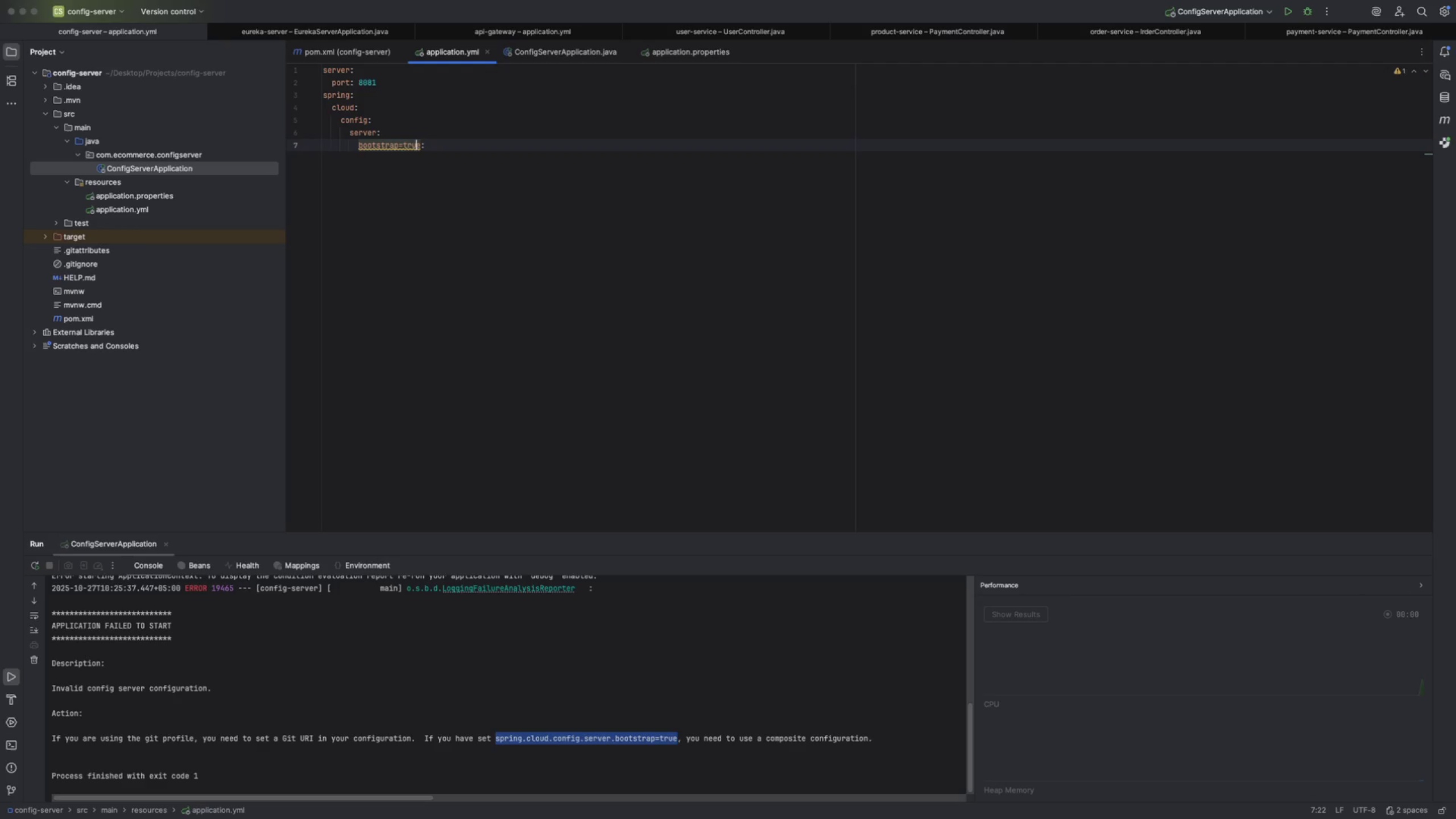 
key(ArrowLeft)
 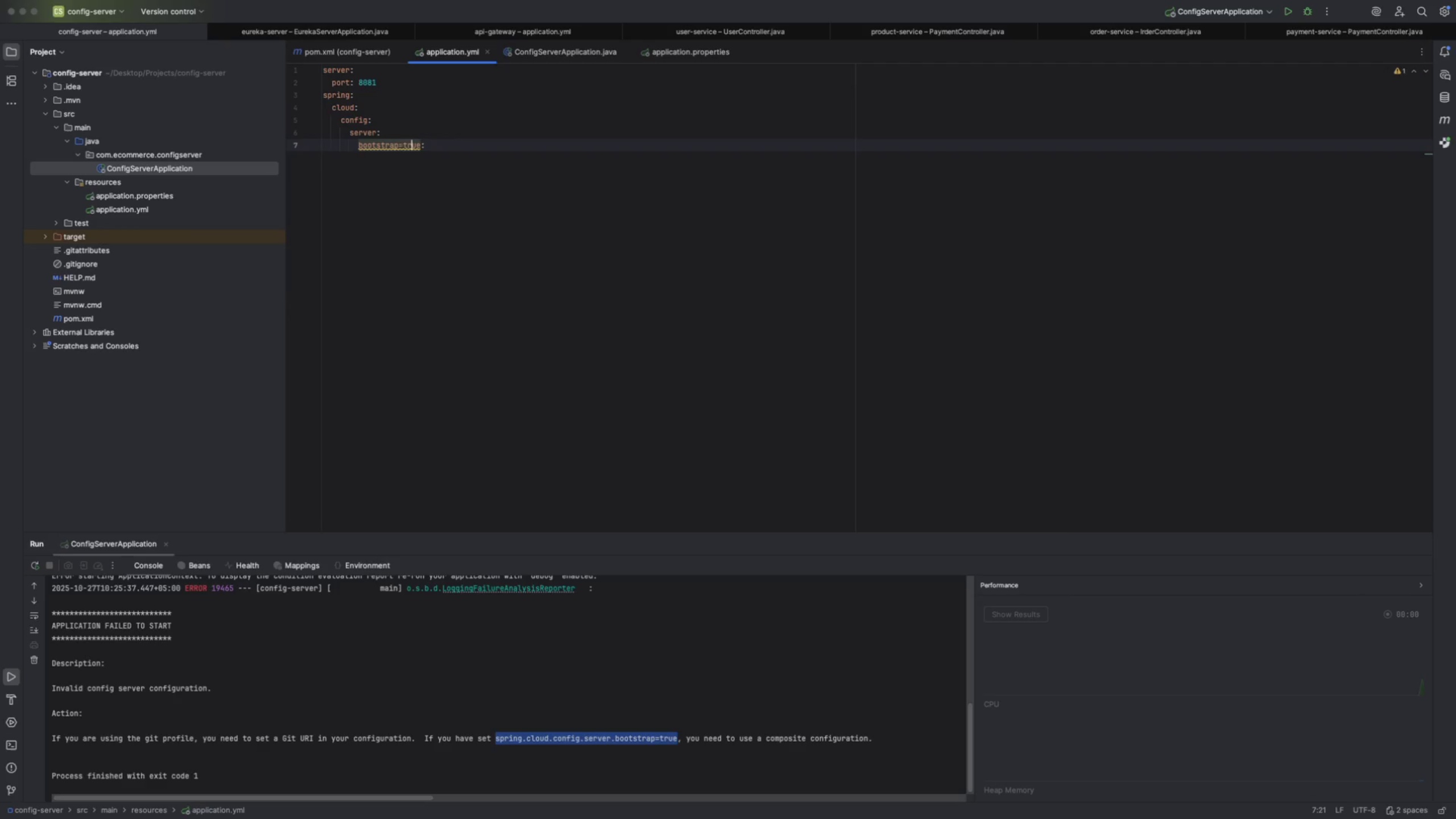 
key(ArrowLeft)
 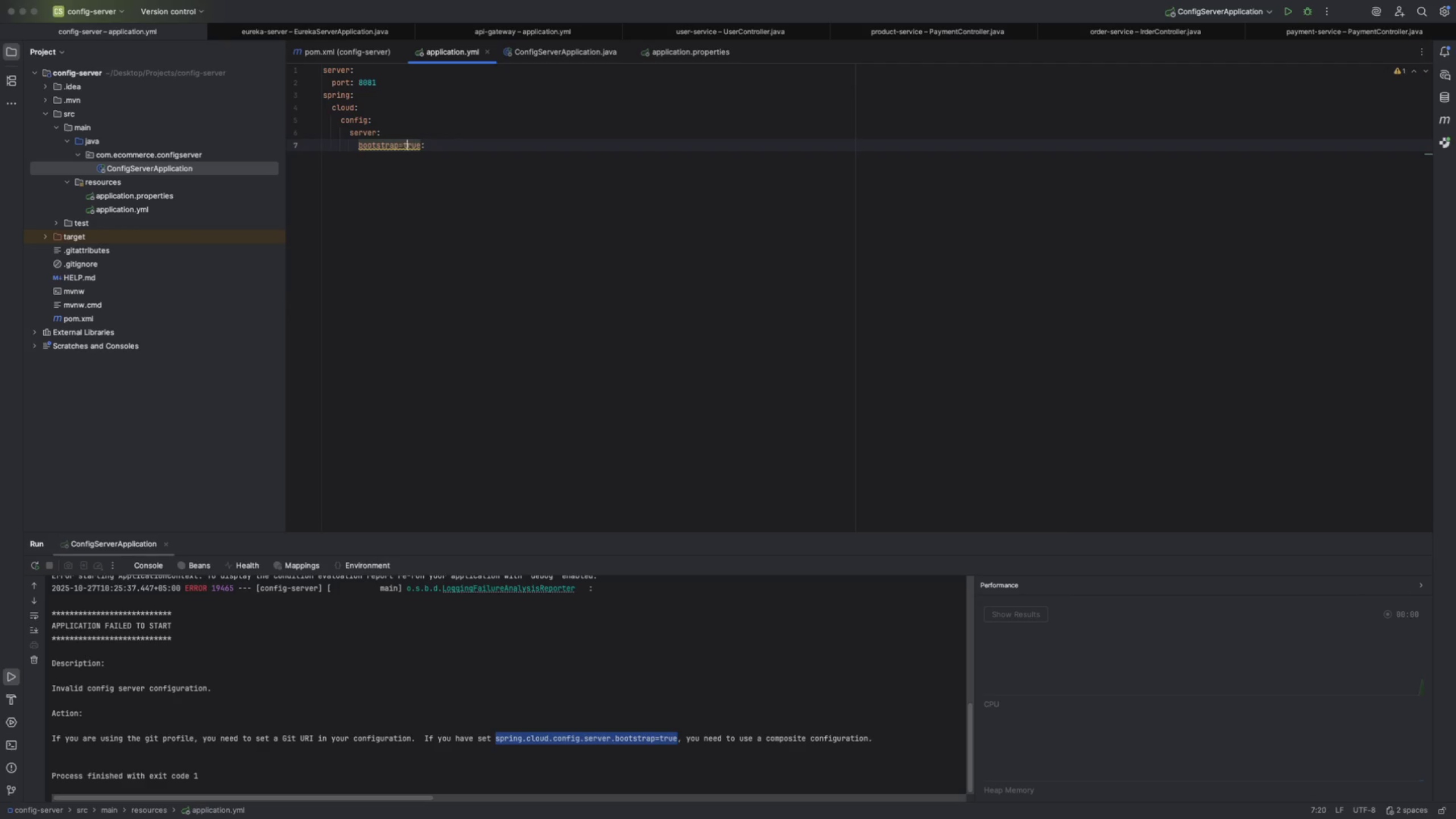 
key(ArrowLeft)
 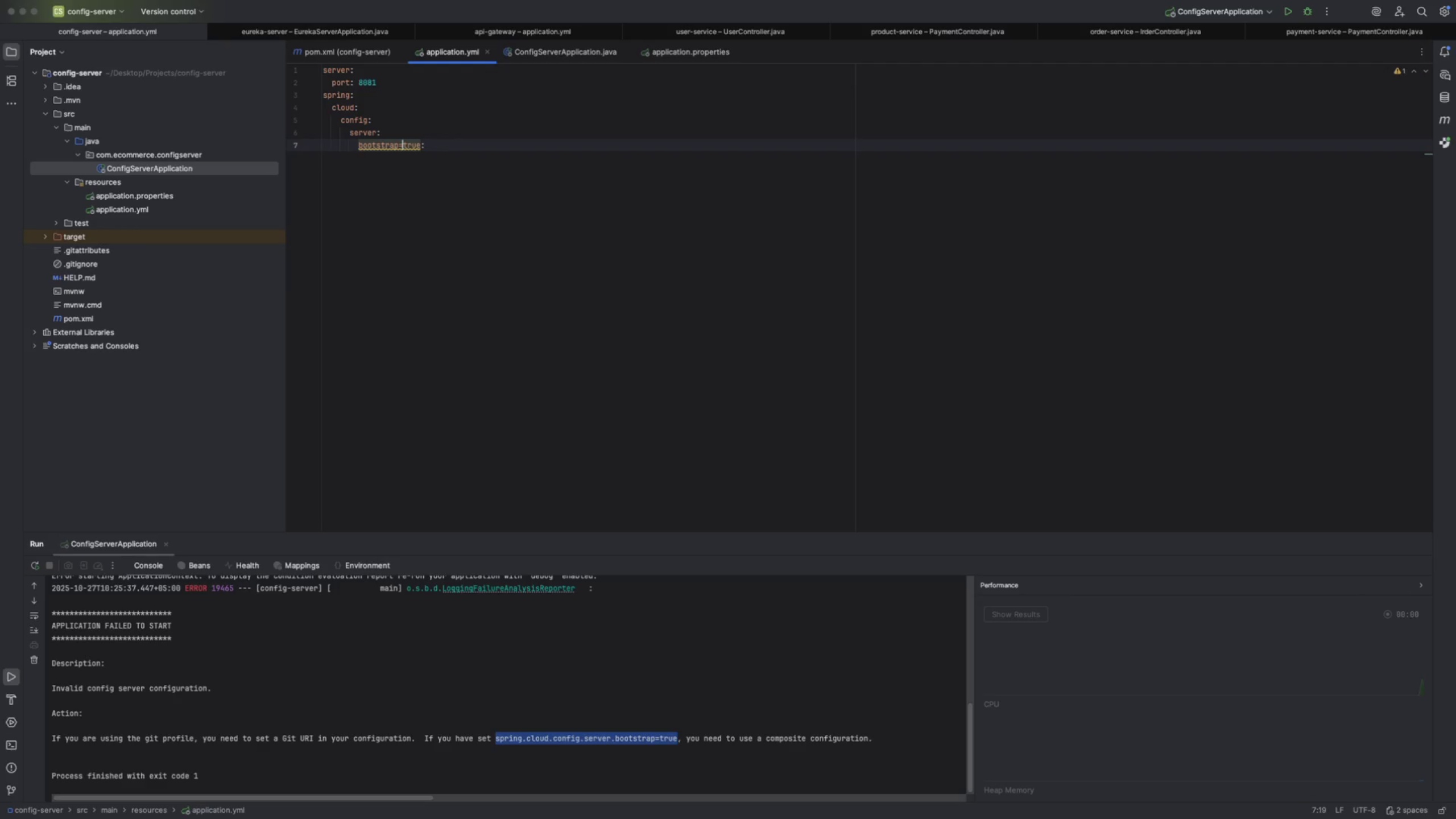 
key(ArrowLeft)
 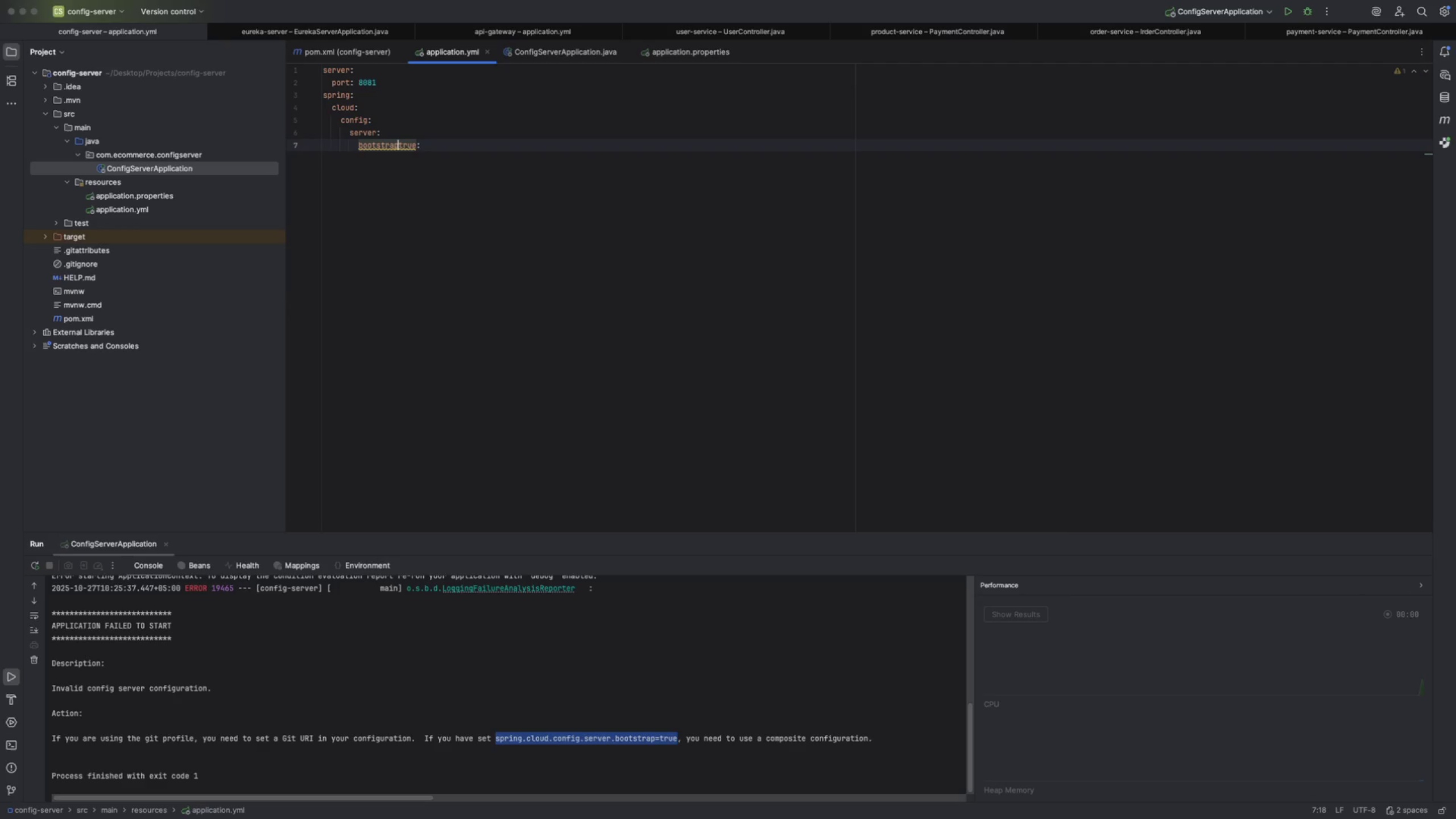 
key(Backspace)
 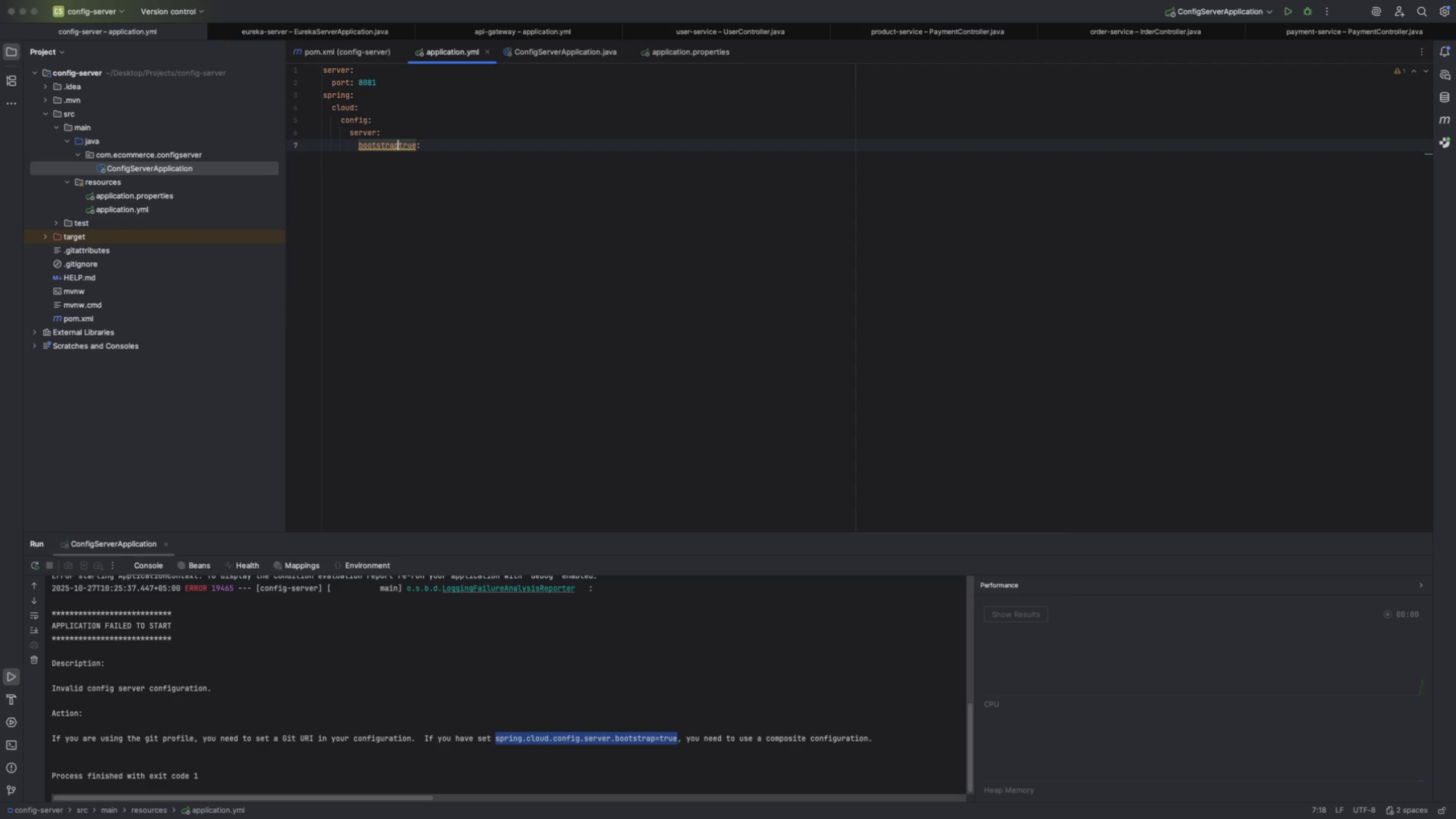 
key(Shift+Semicolon)
 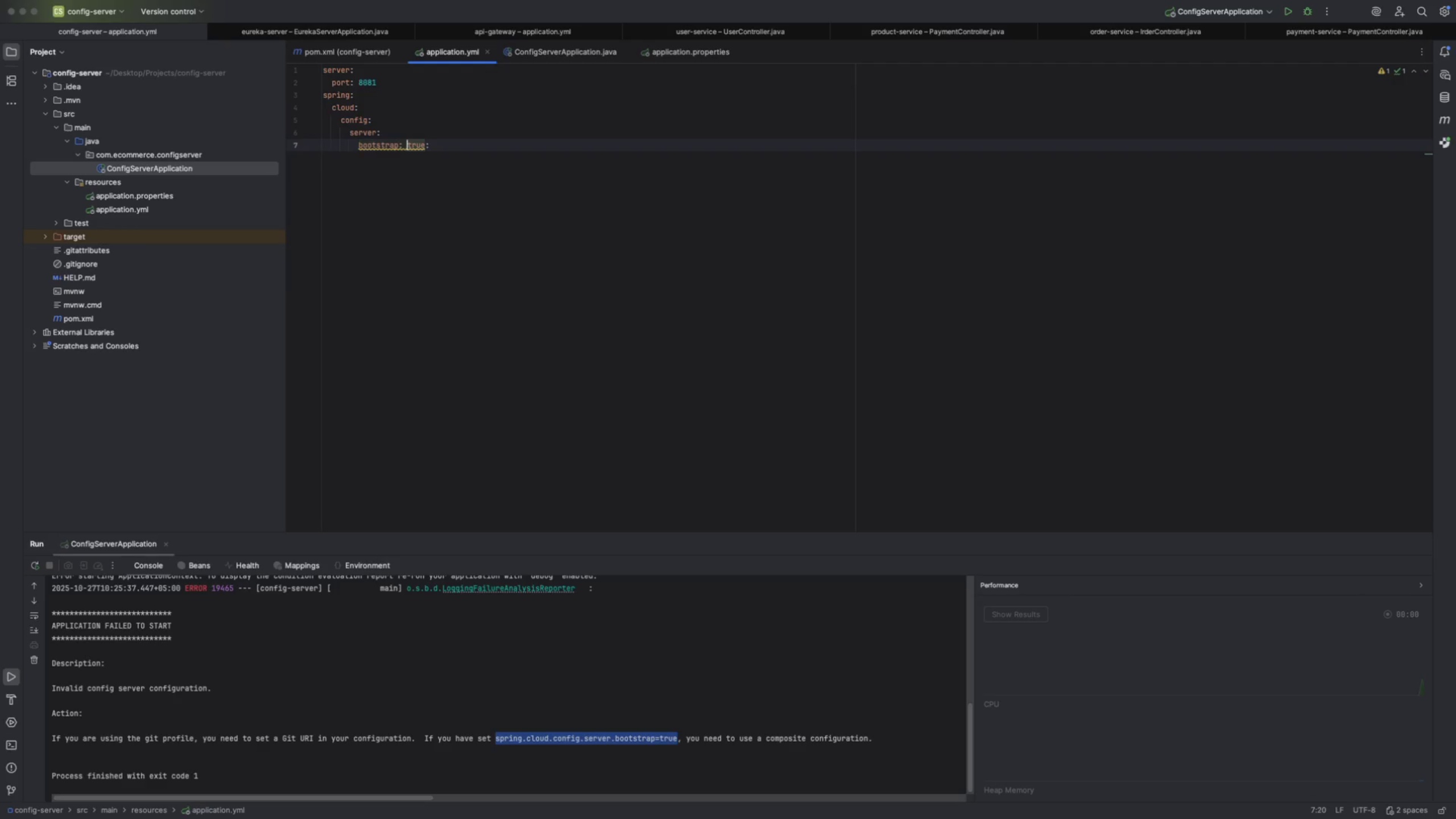 
key(Space)
 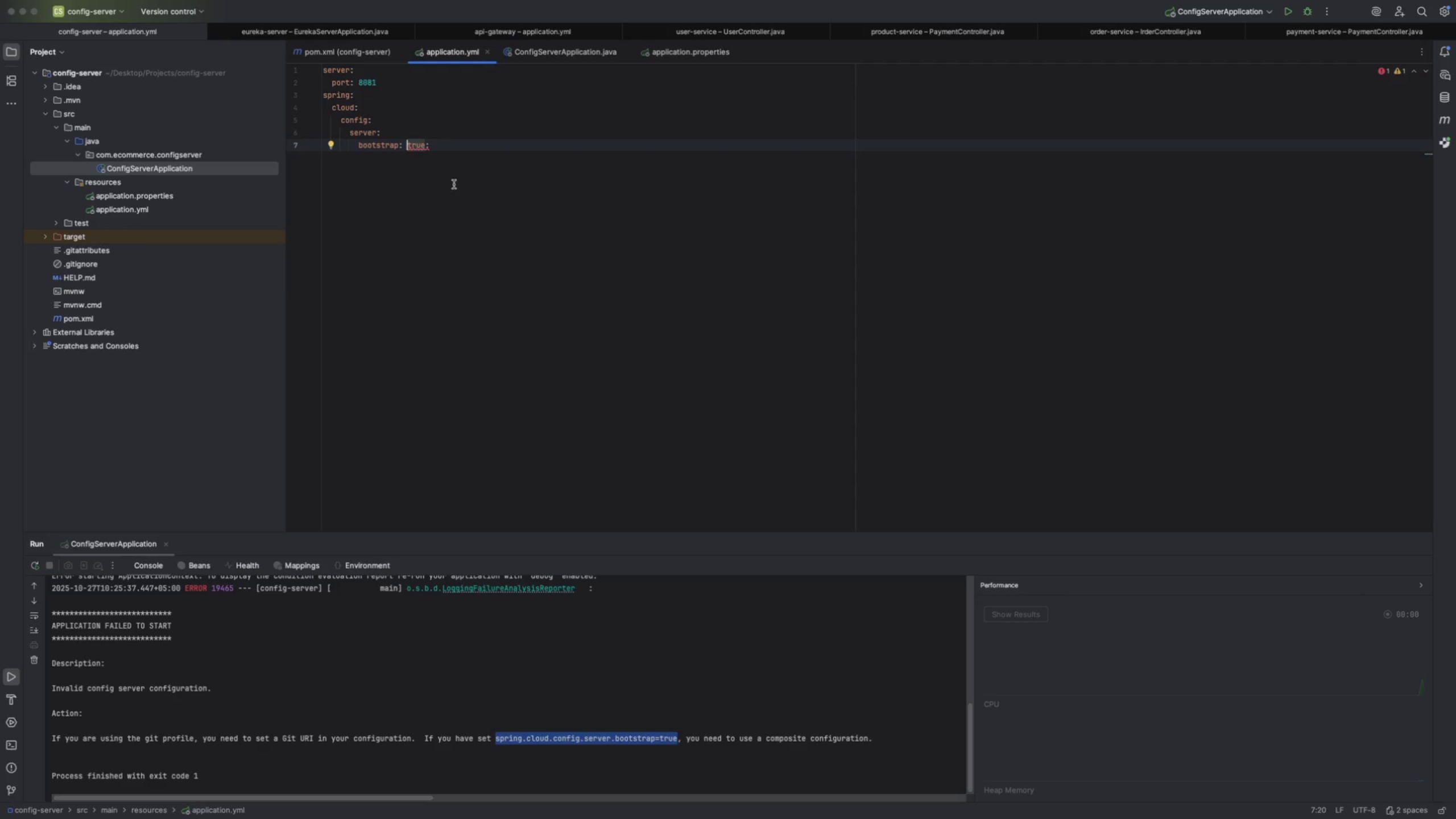 
left_click([457, 141])
 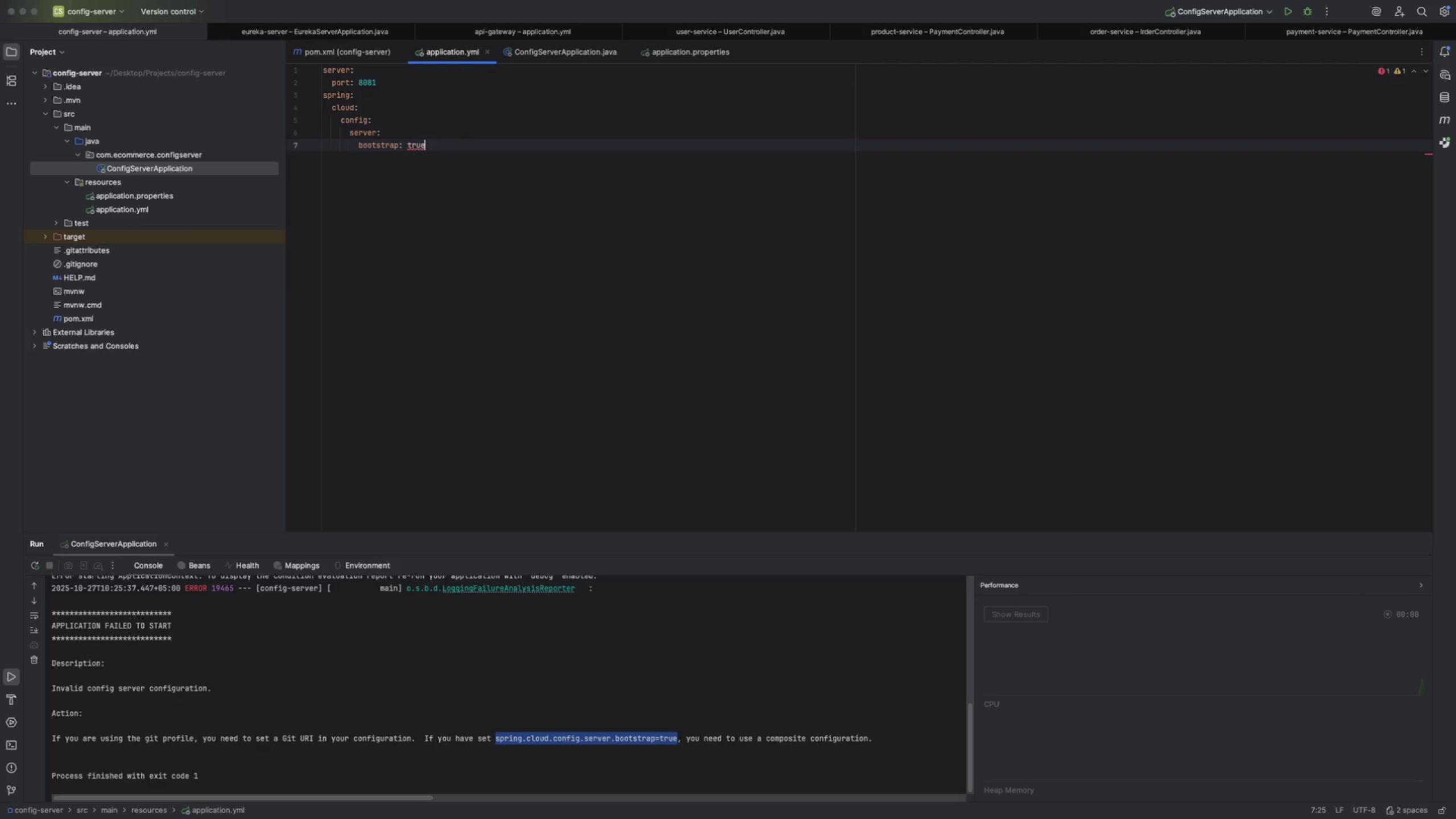 
key(Backspace)
 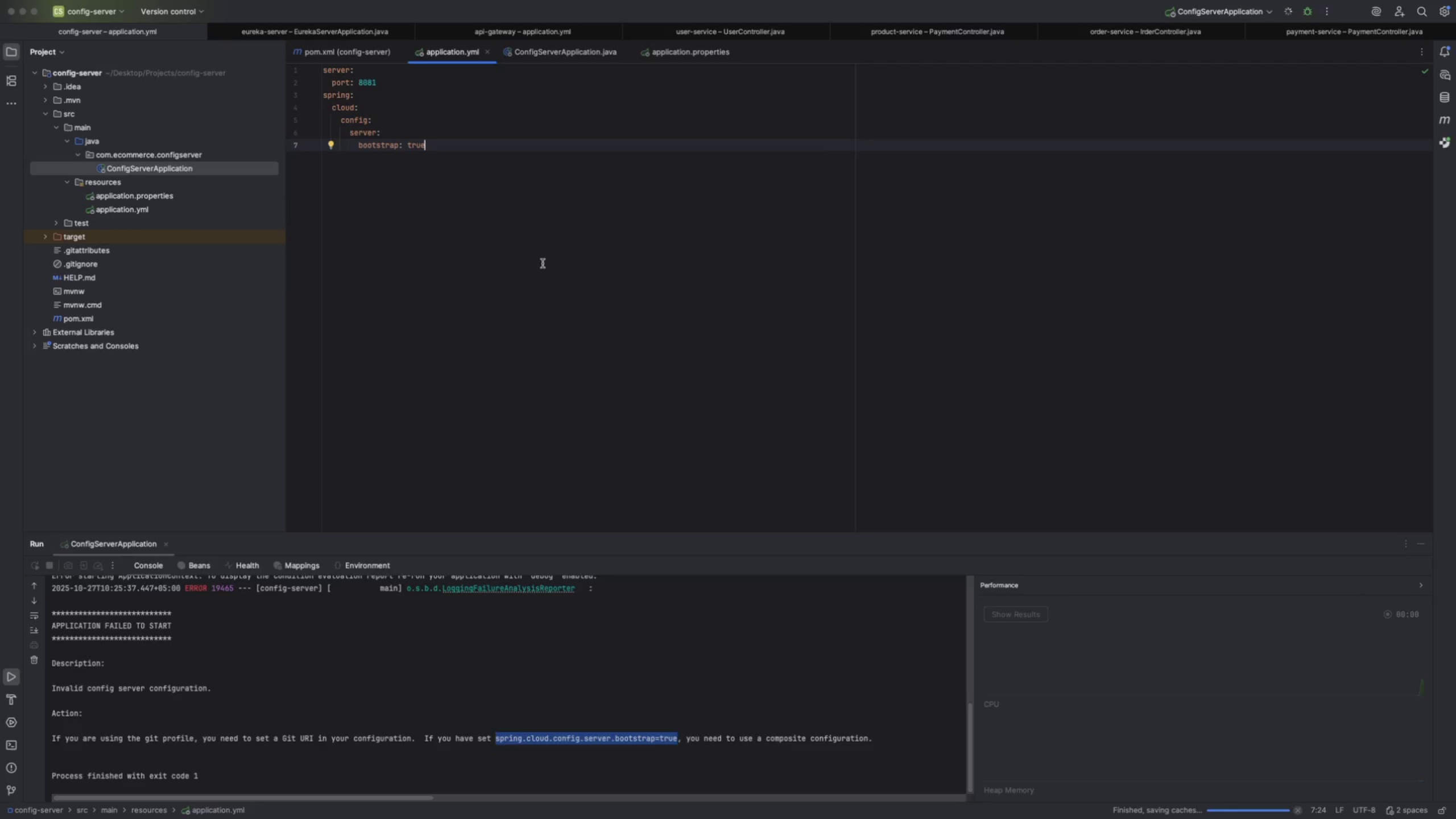 
wait(6.09)
 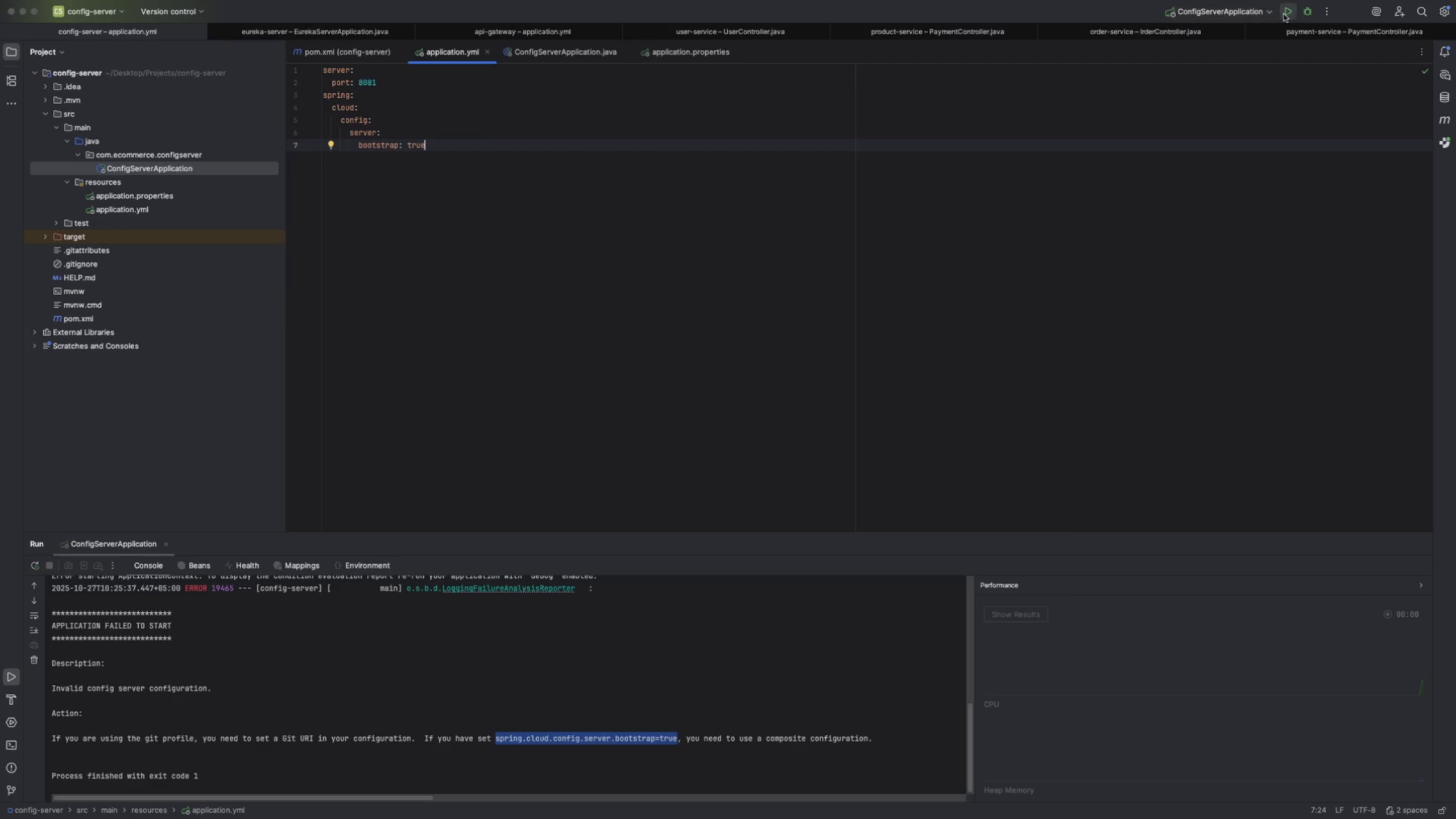 
left_click([562, 54])
 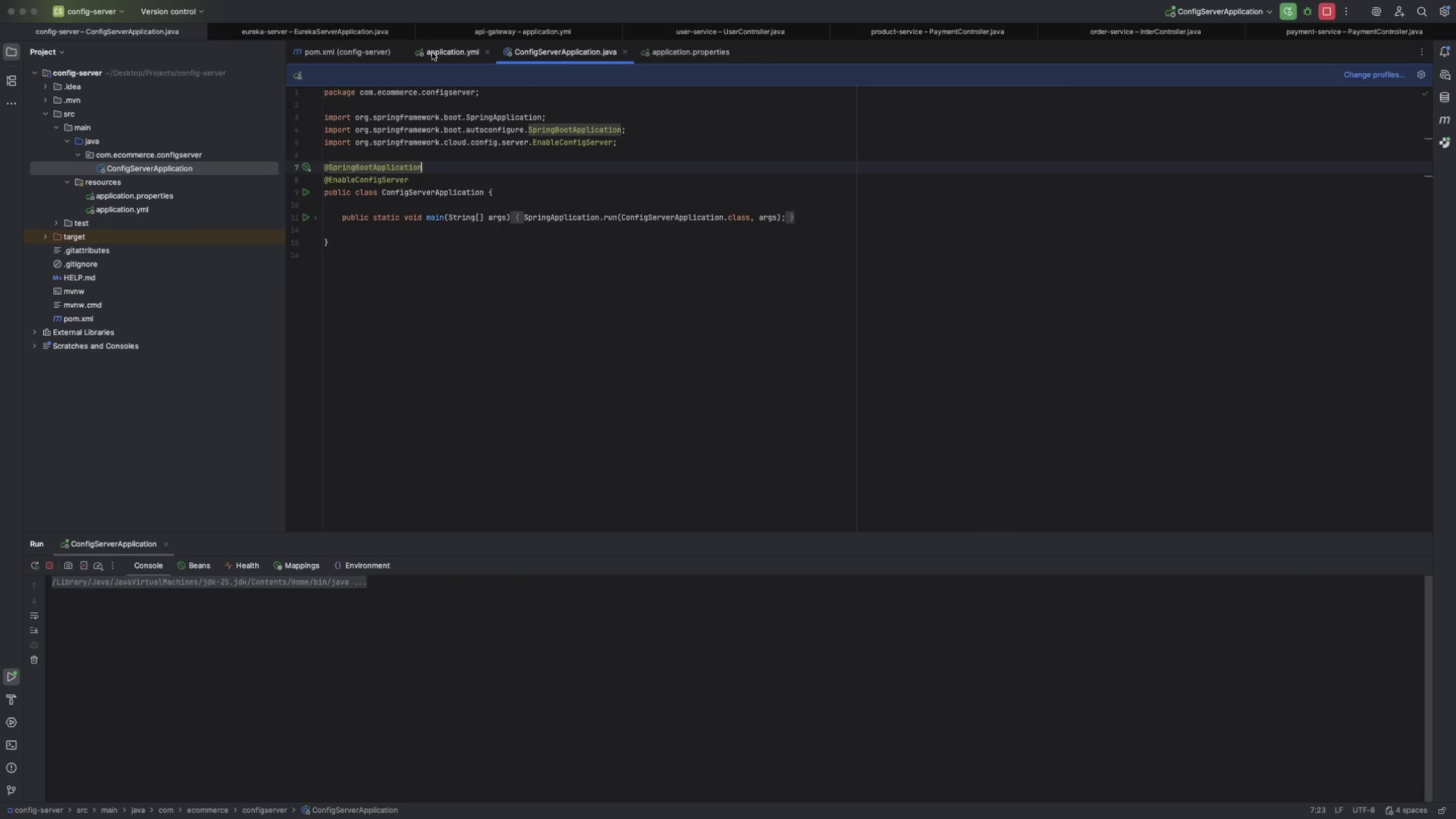 
left_click([432, 53])
 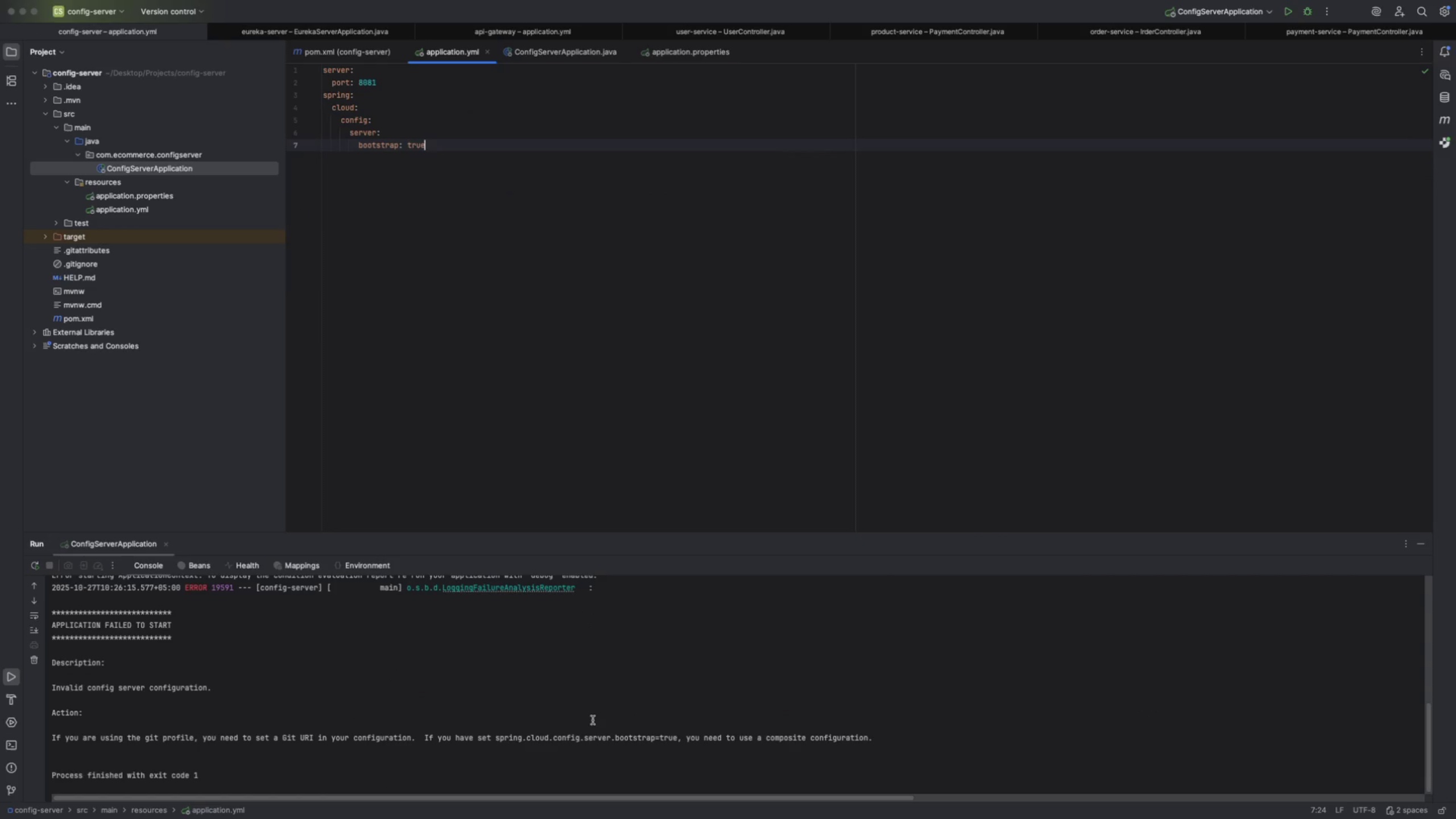 
wait(11.34)
 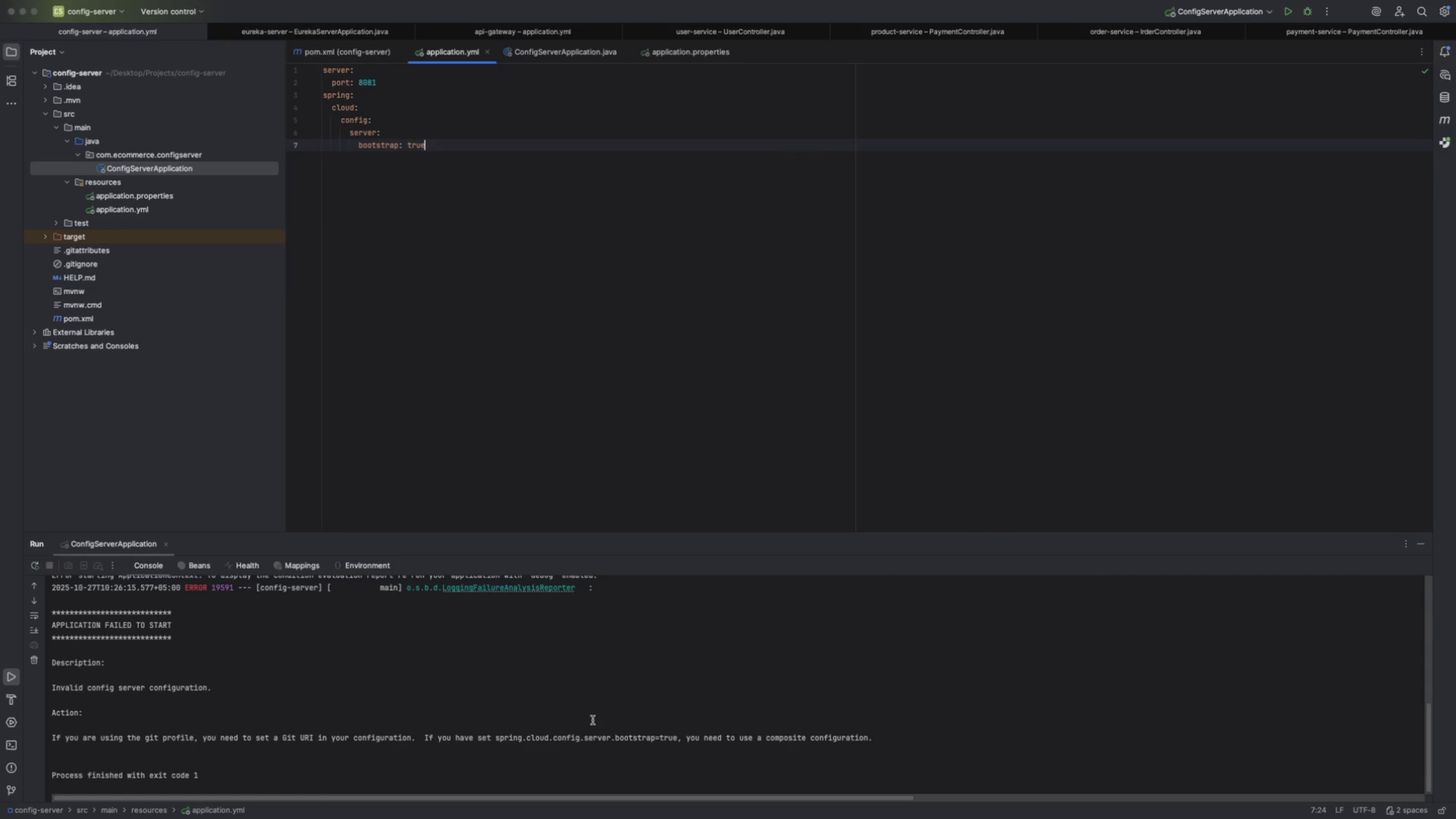 
scroll: coordinate [134, 741], scroll_direction: up, amount: 3.0
 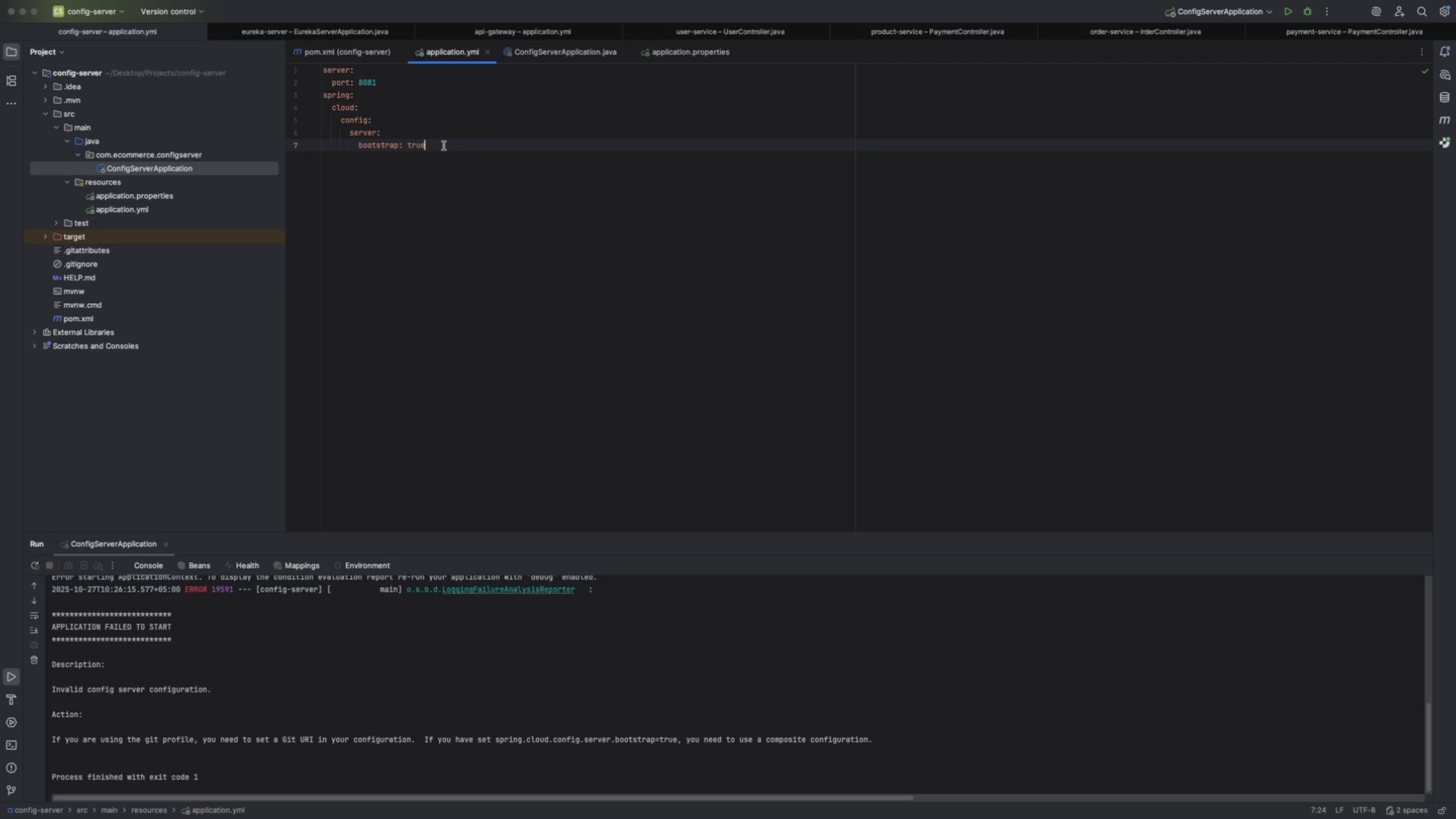 
wait(19.56)
 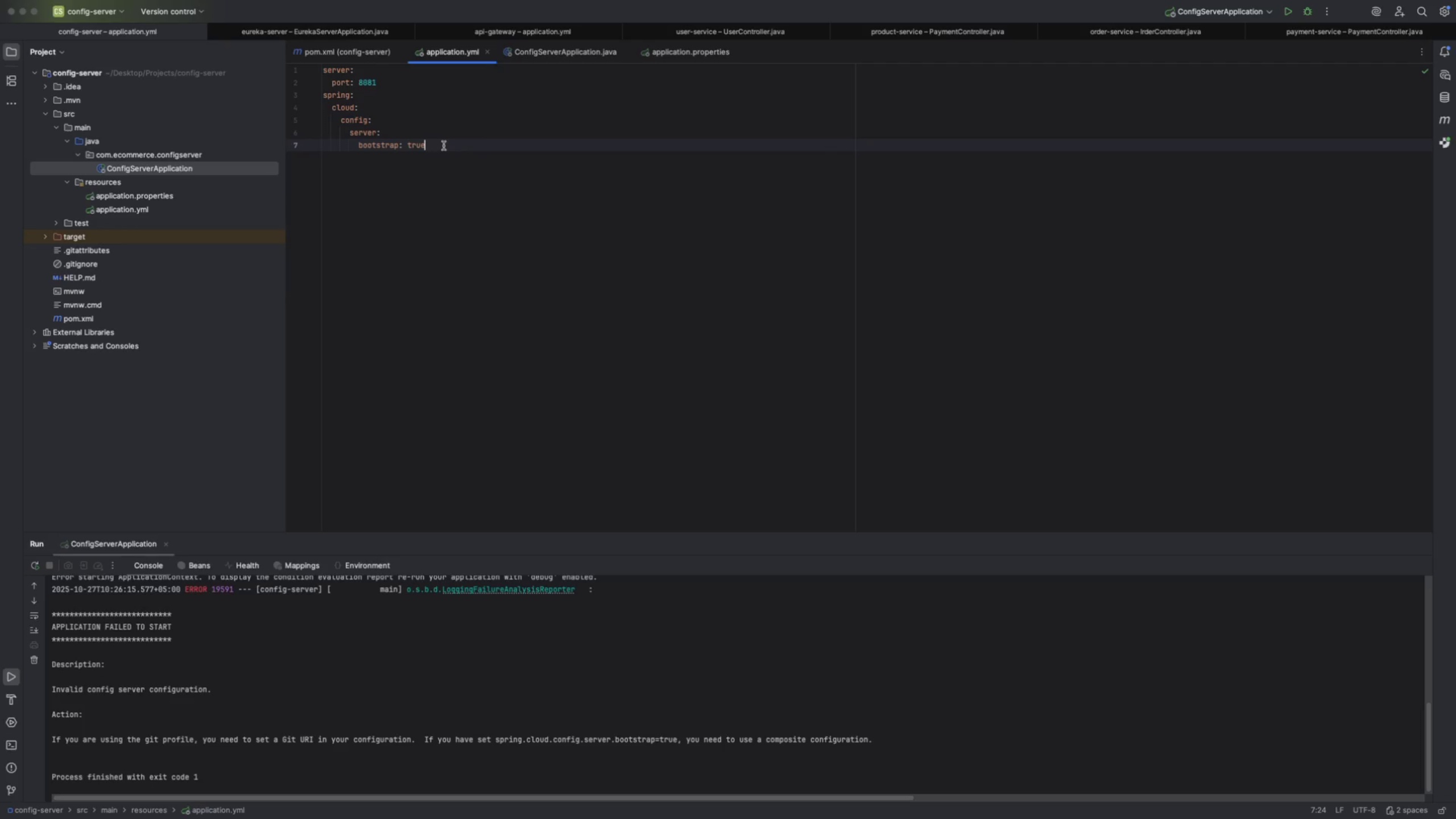 
left_click([333, 50])
 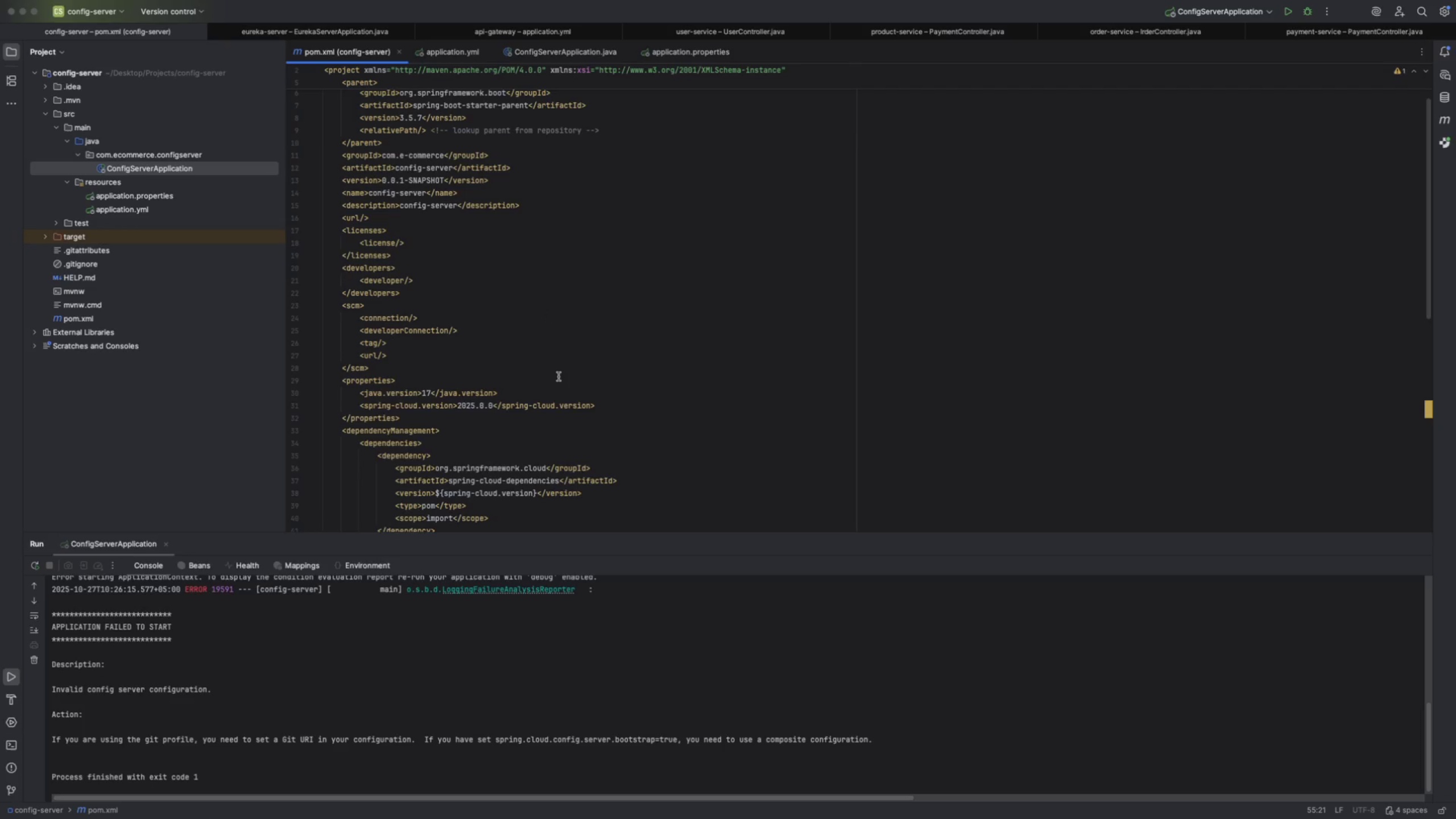 
scroll: coordinate [451, 451], scroll_direction: down, amount: 45.0
 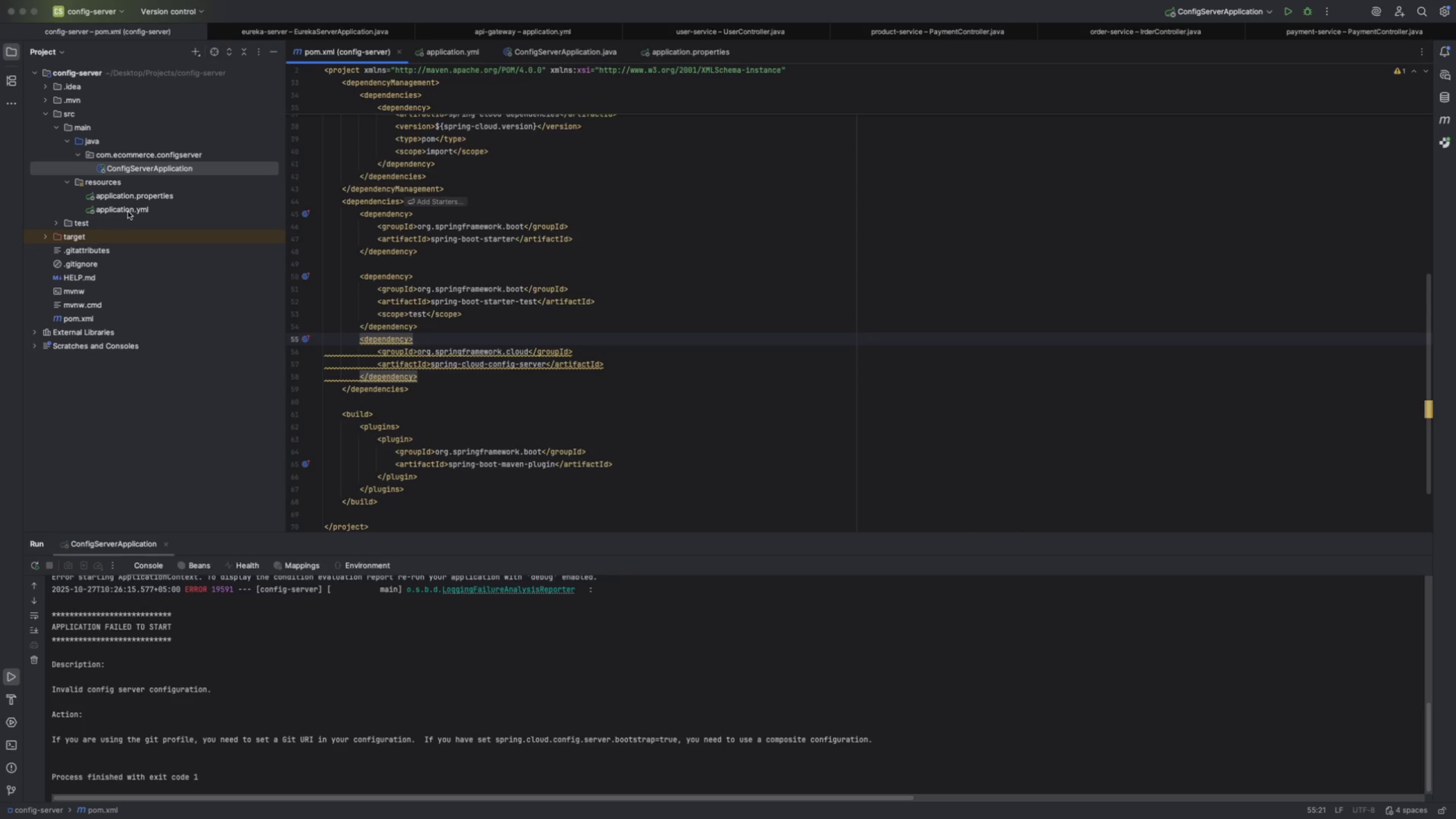 
wait(15.54)
 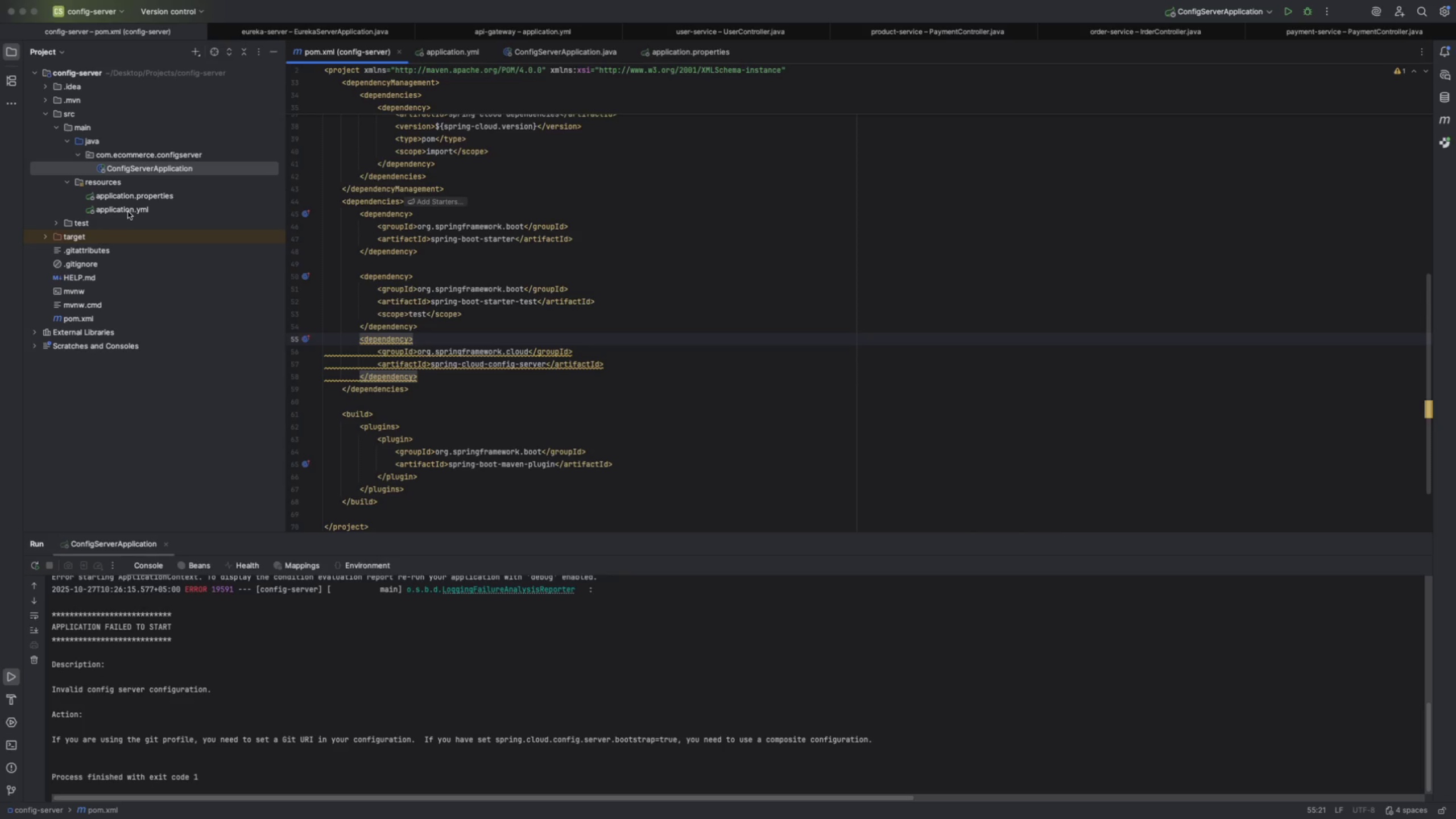 
left_click([469, 50])
 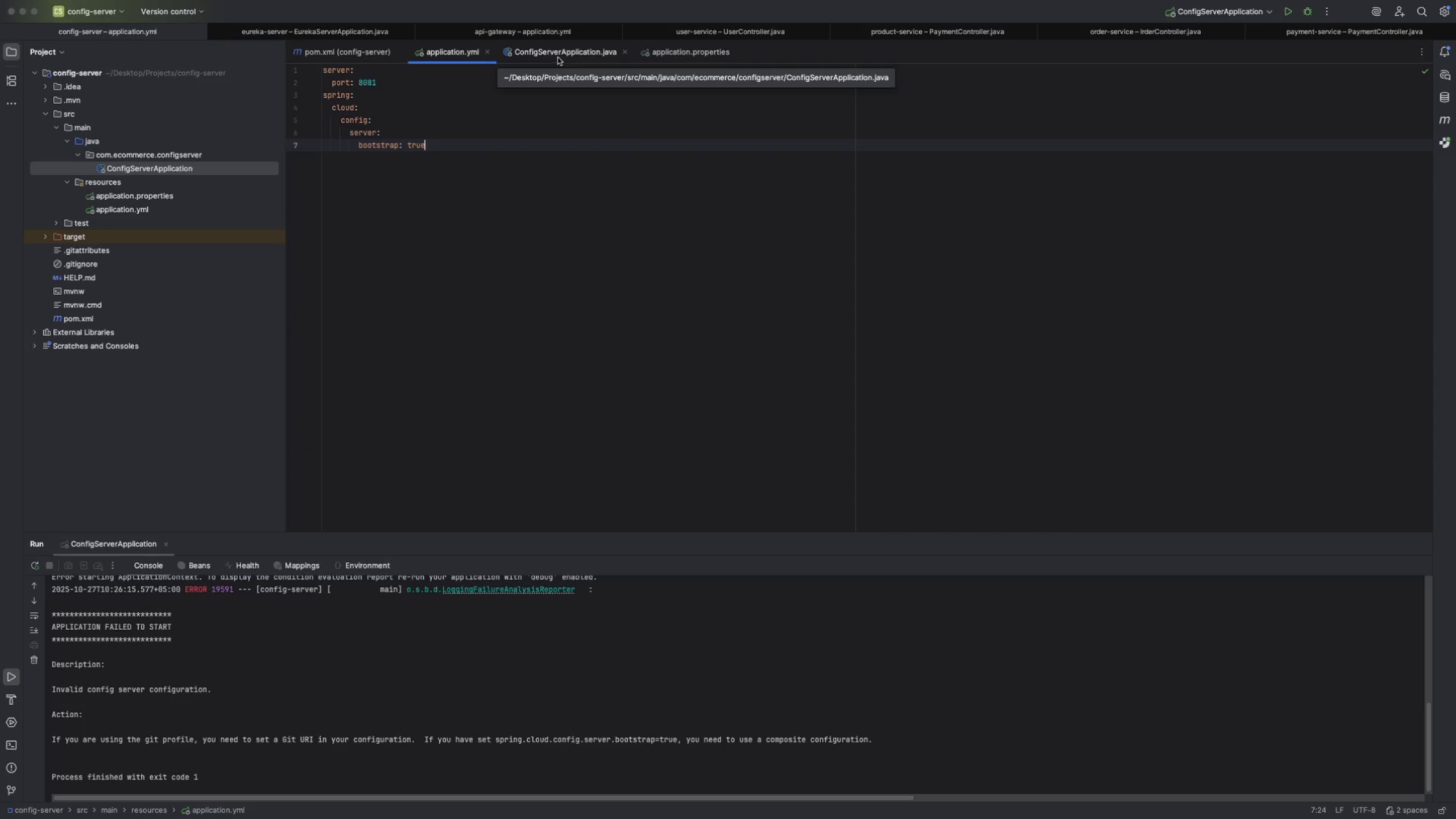 
left_click([560, 55])
 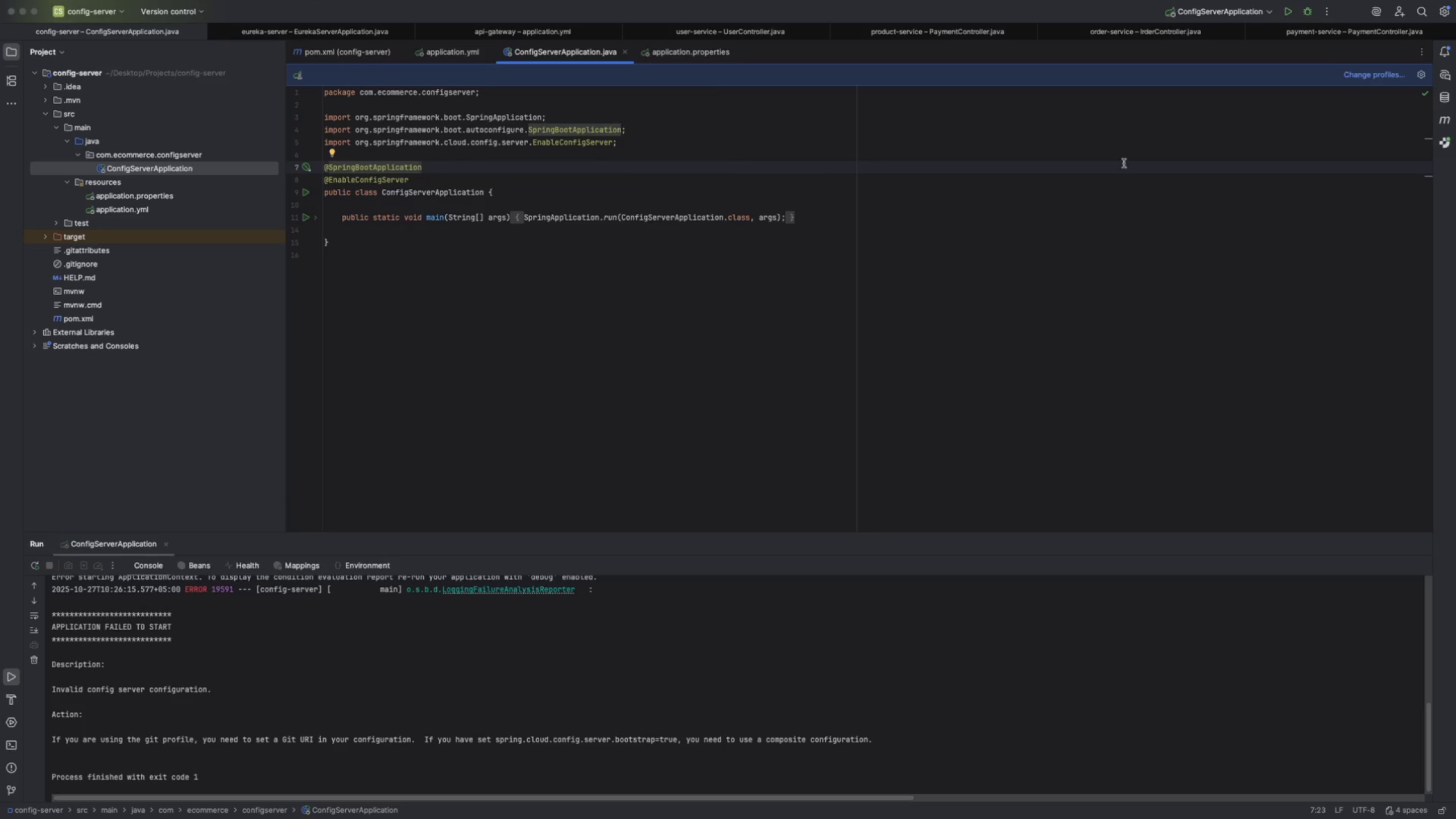 
wait(5.31)
 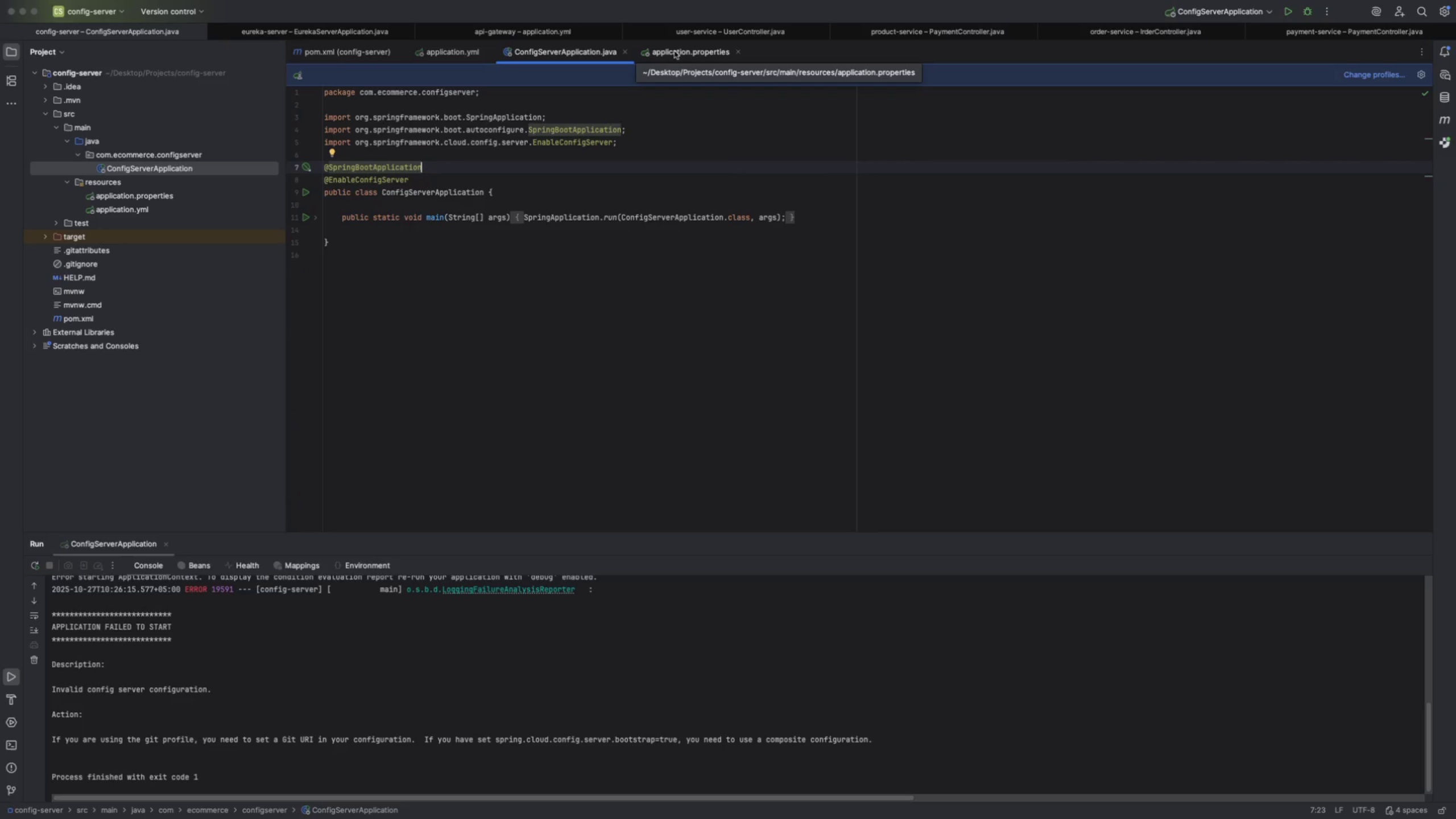 
right_click([86, 75])
 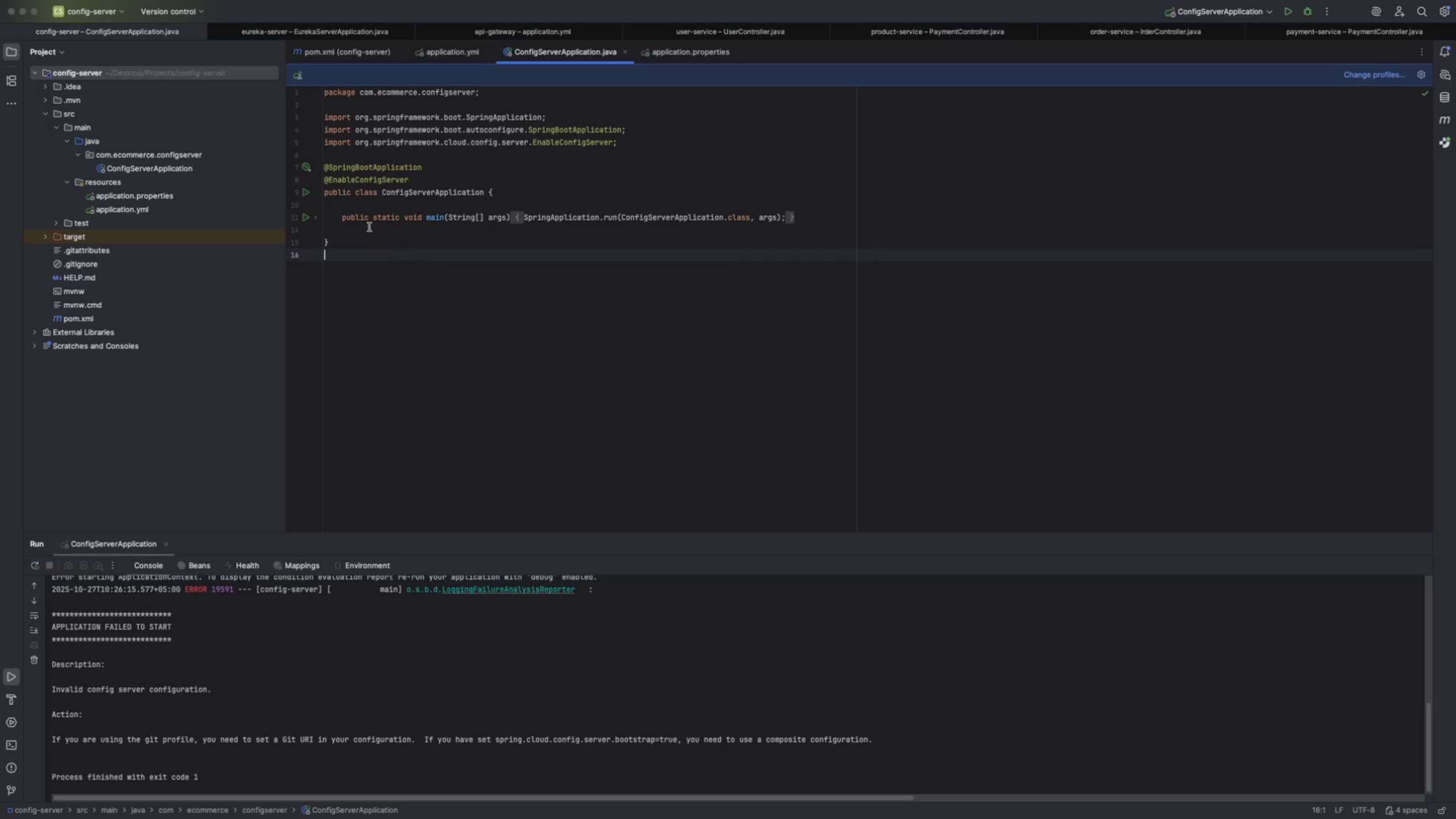 
wait(7.1)
 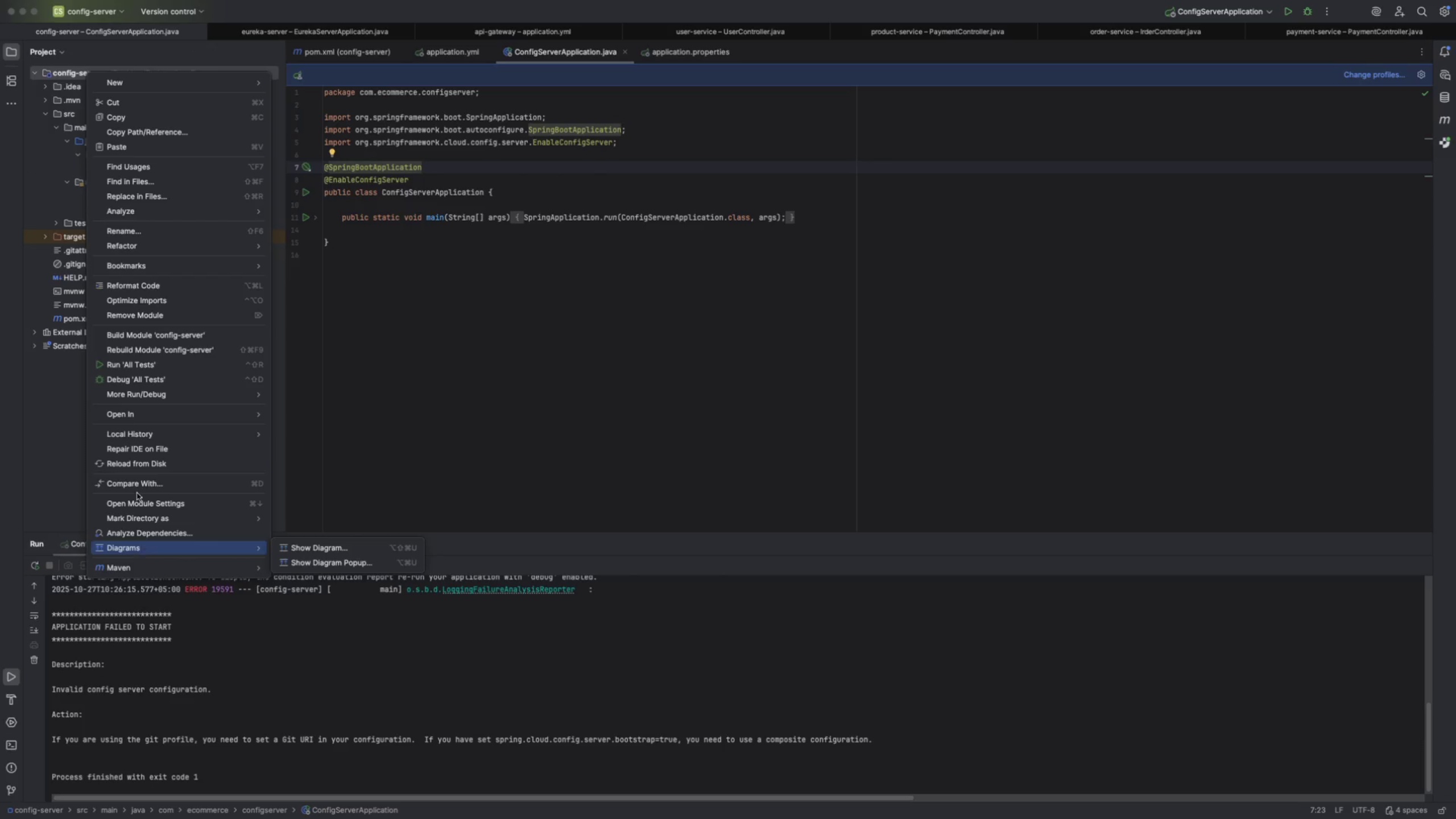 
left_click([662, 56])
 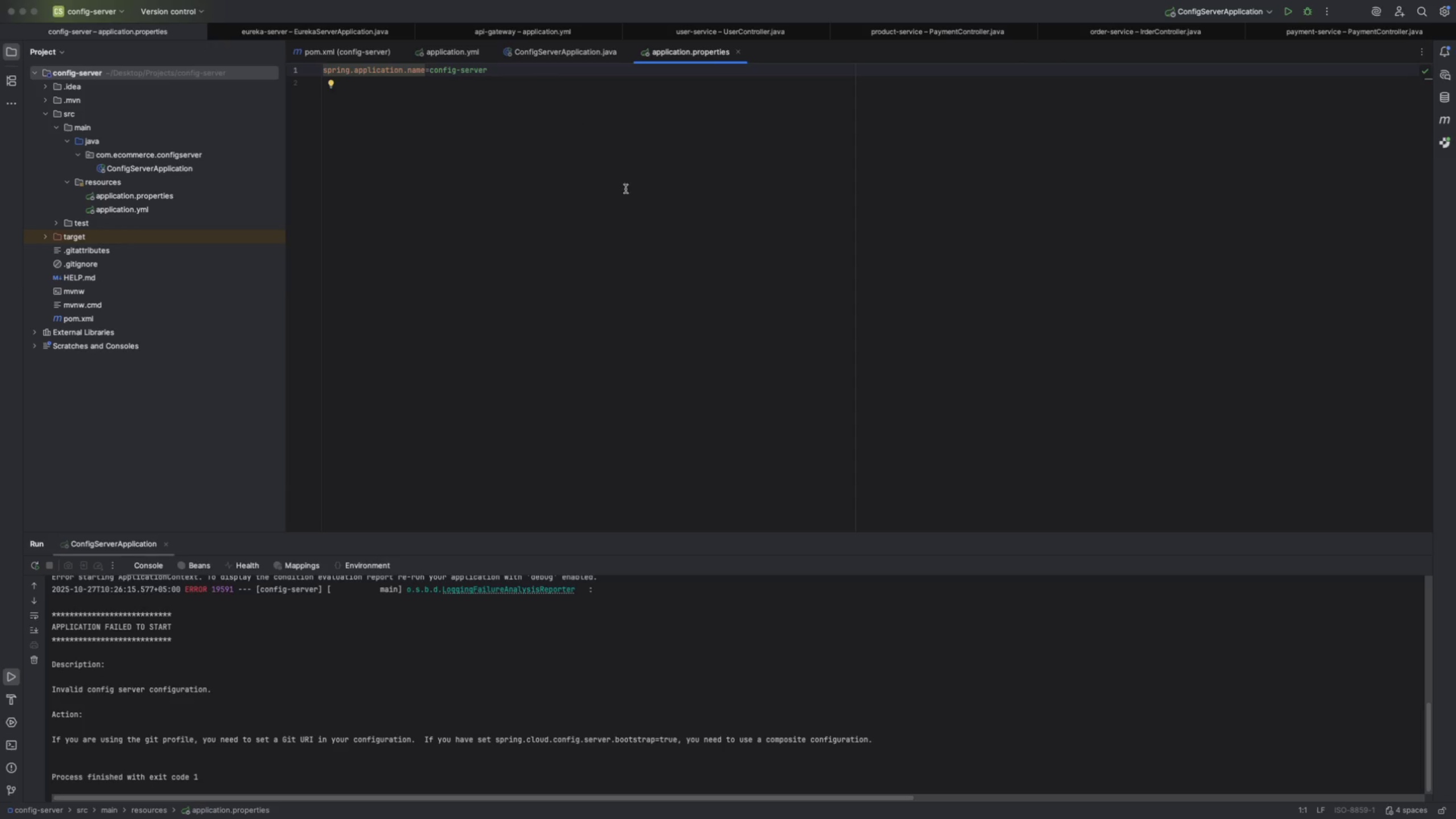 
wait(6.18)
 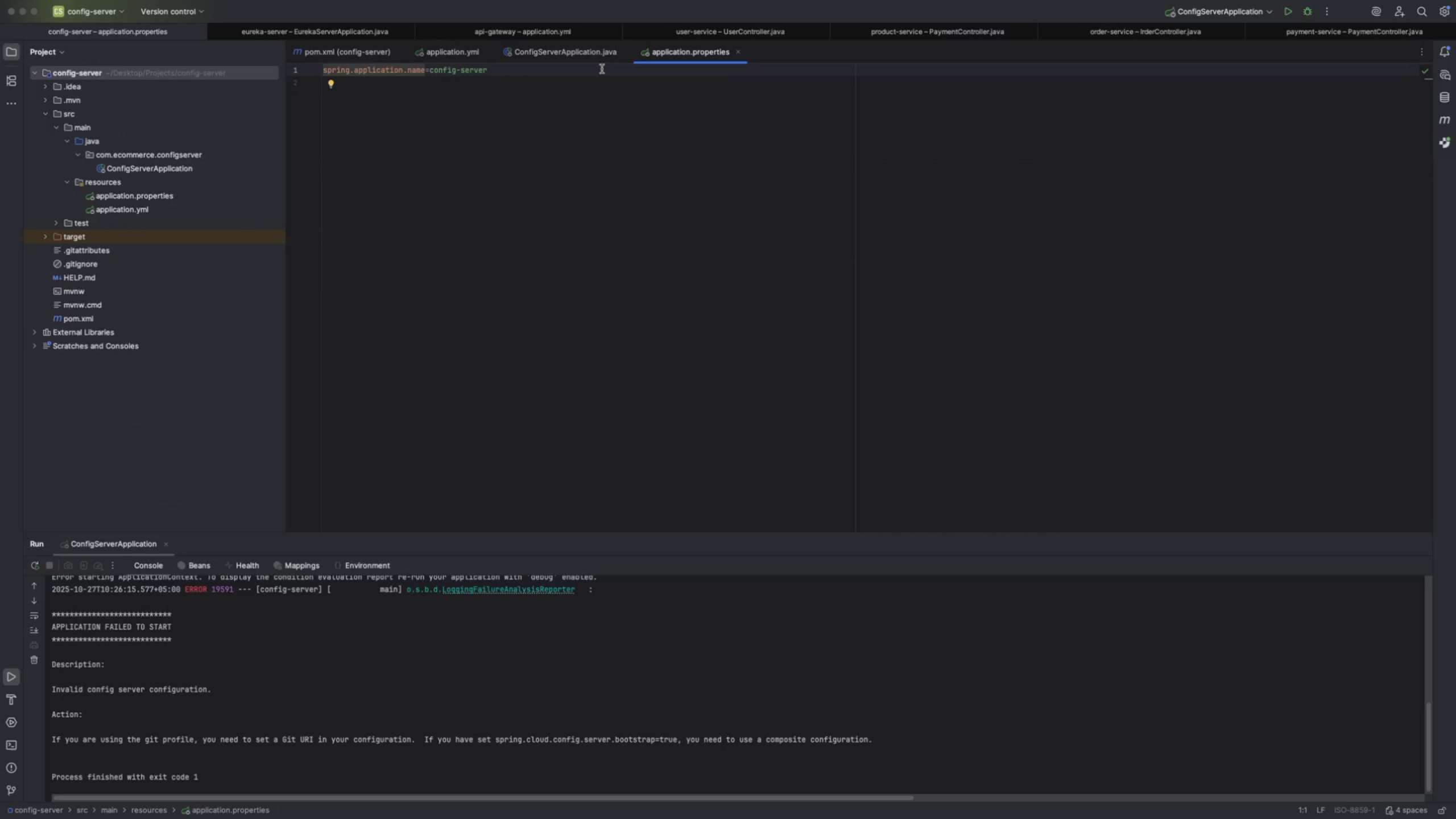 
scroll: coordinate [222, 746], scroll_direction: up, amount: 1.0
 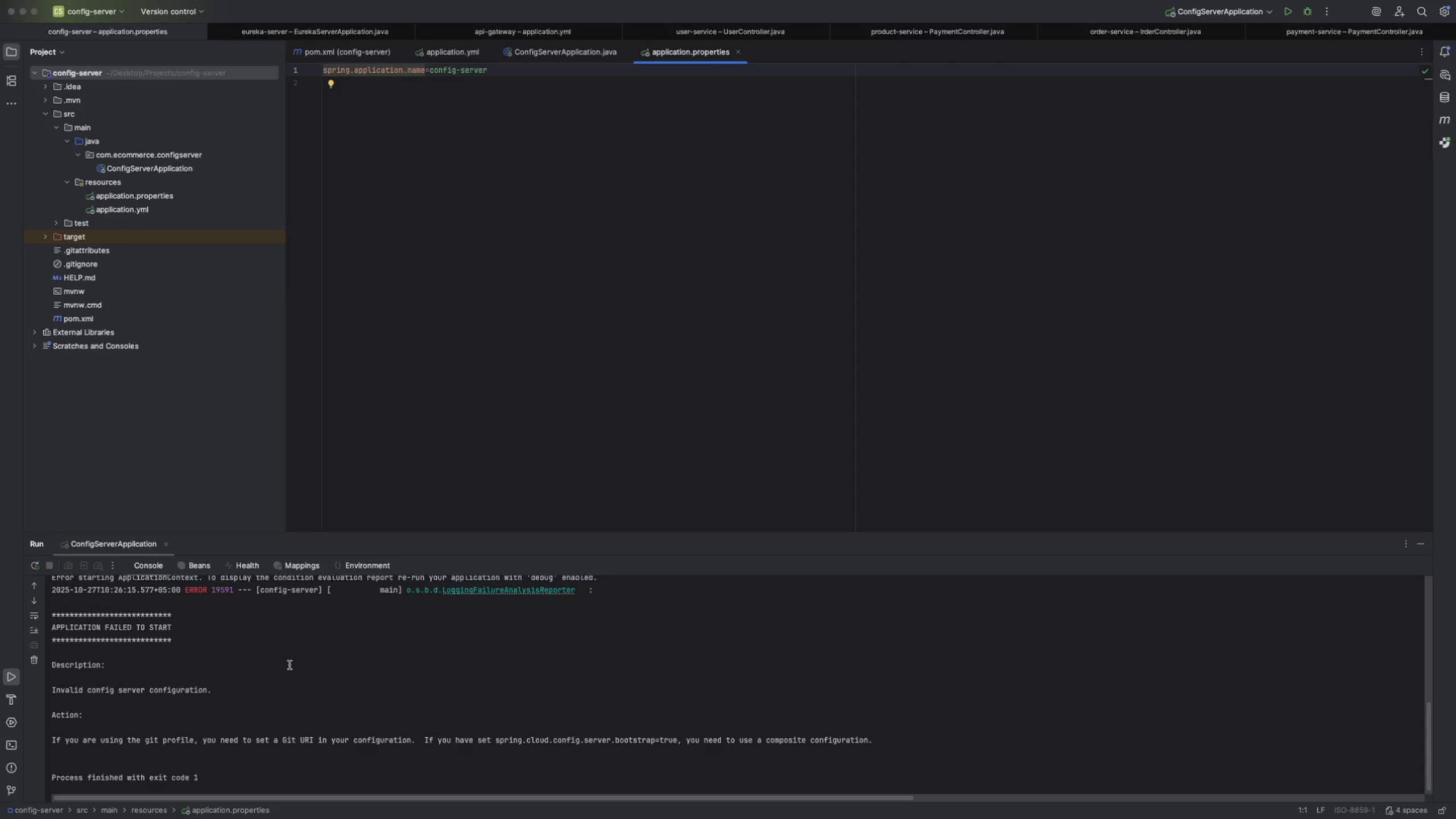 
wait(95.83)
 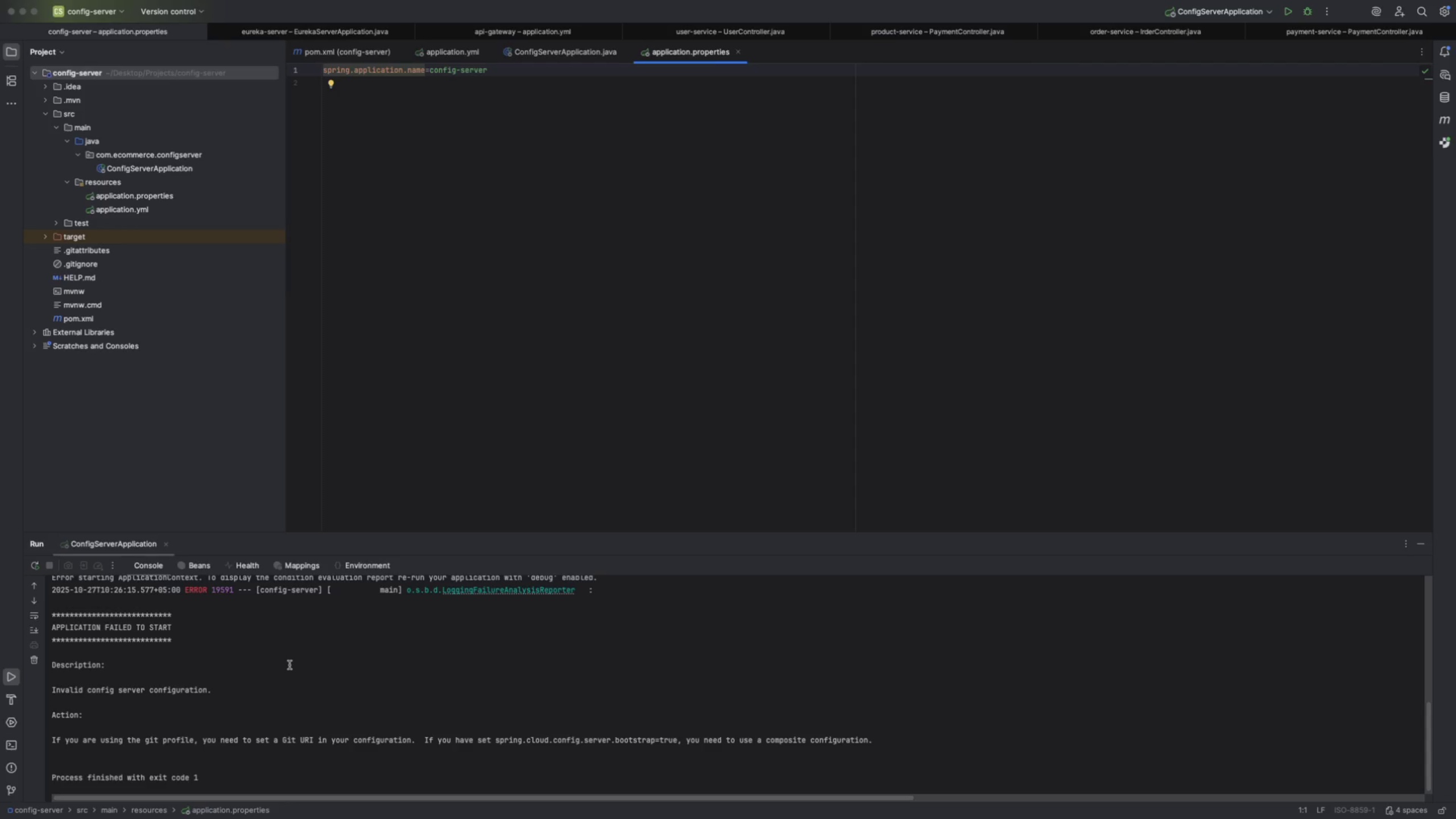 
key(Shift+ArrowUp)
 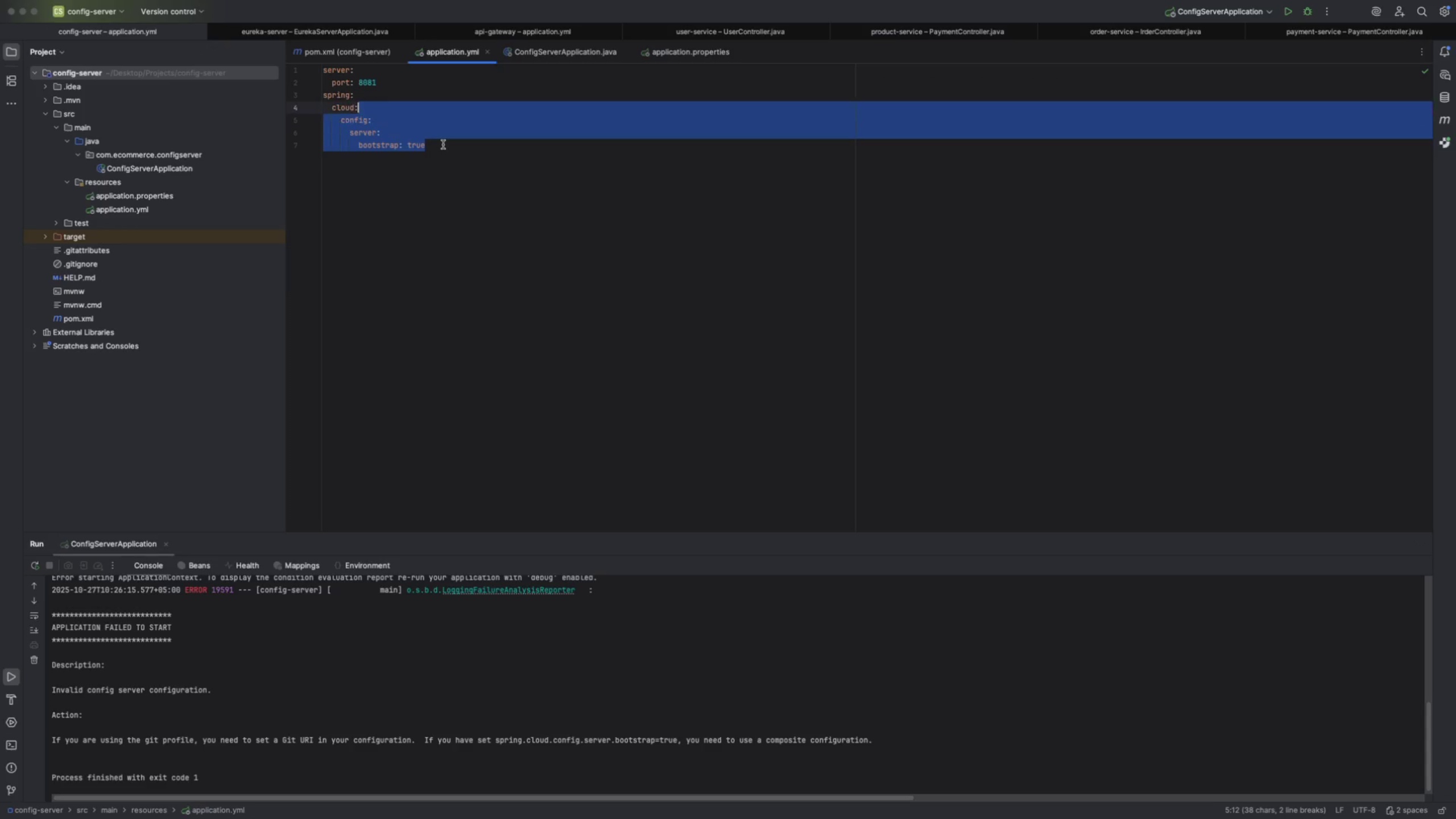 
key(Shift+ArrowUp)
 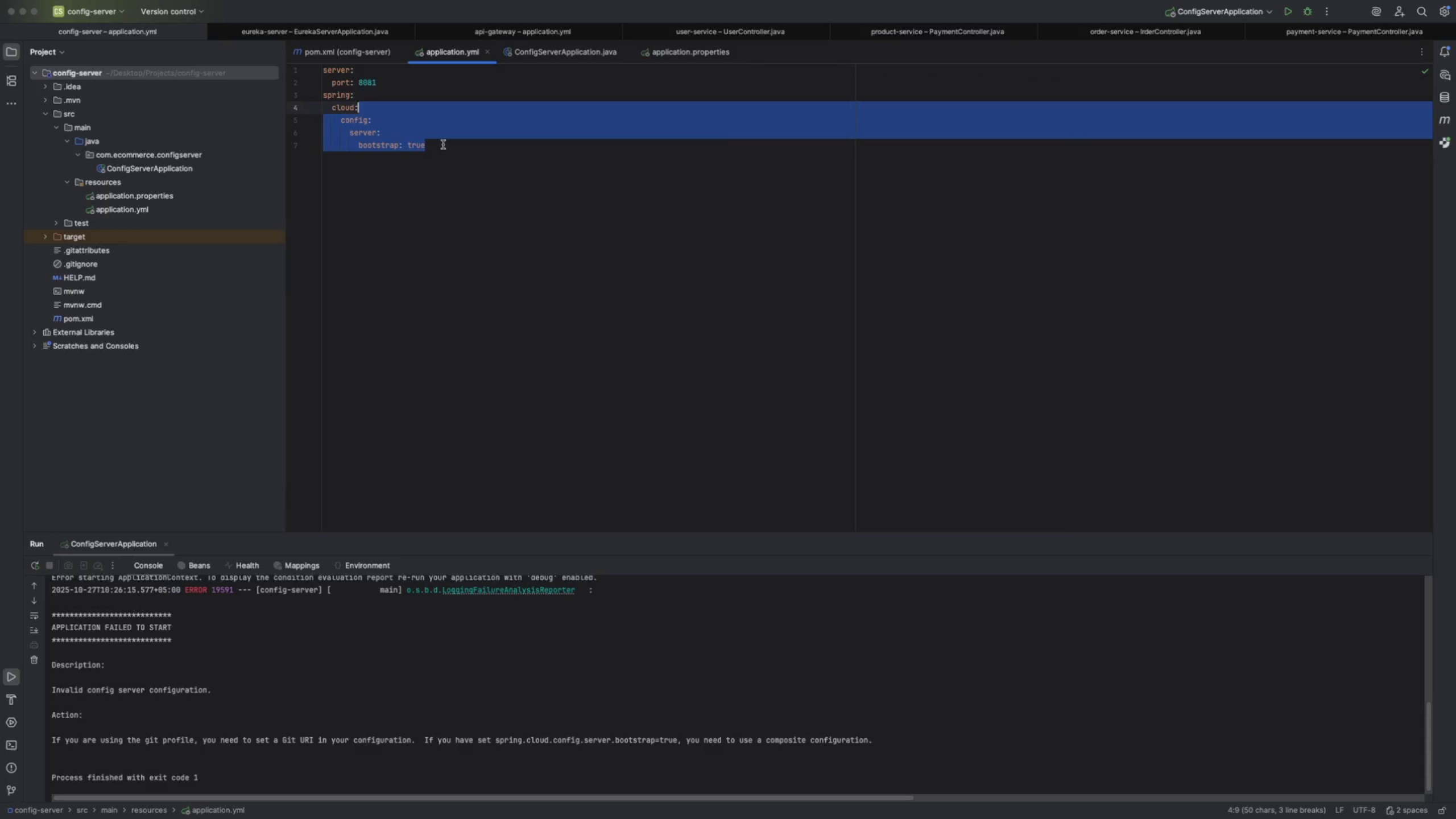 
key(Shift+ArrowUp)
 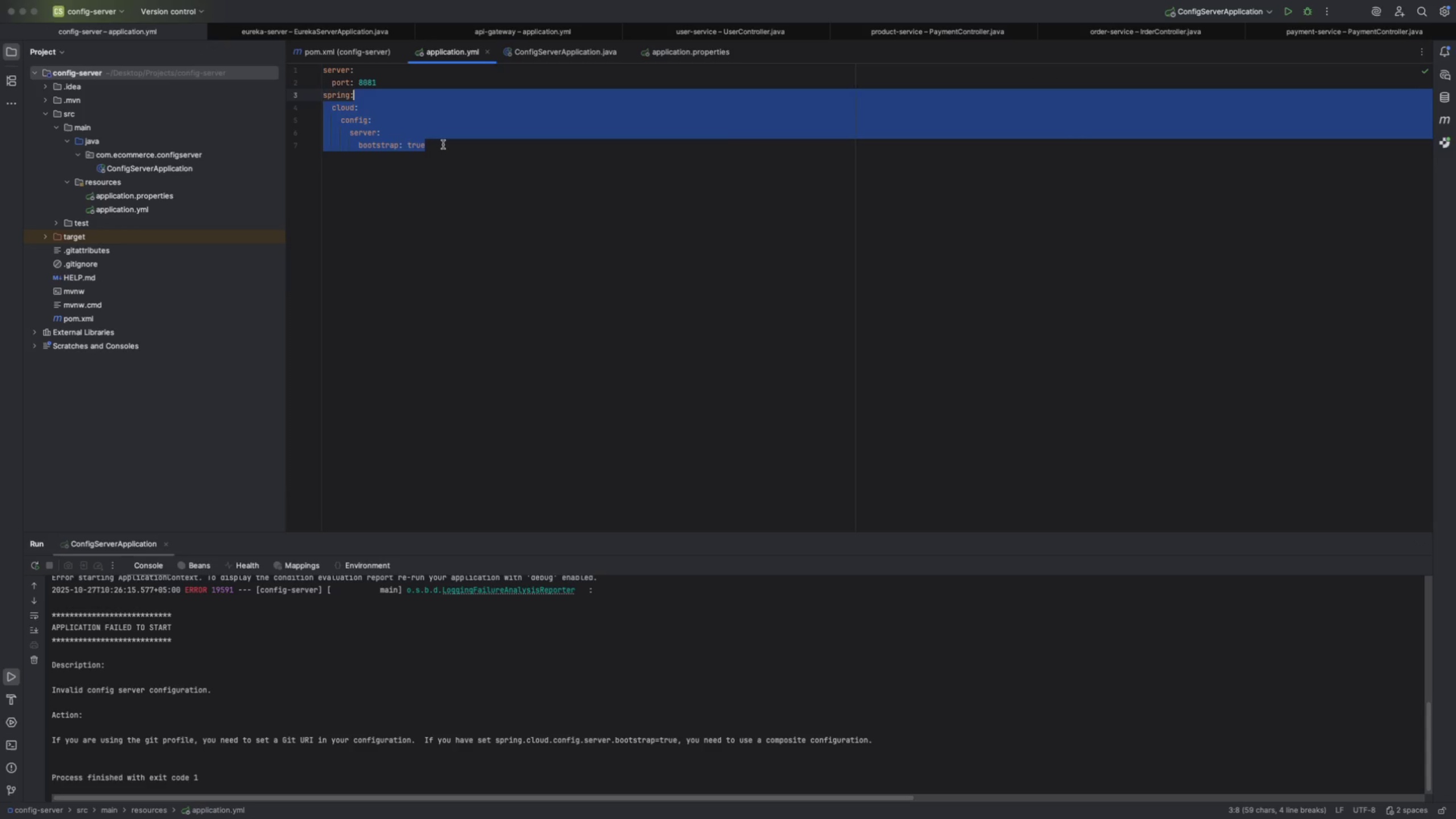 
key(Shift+ArrowUp)
 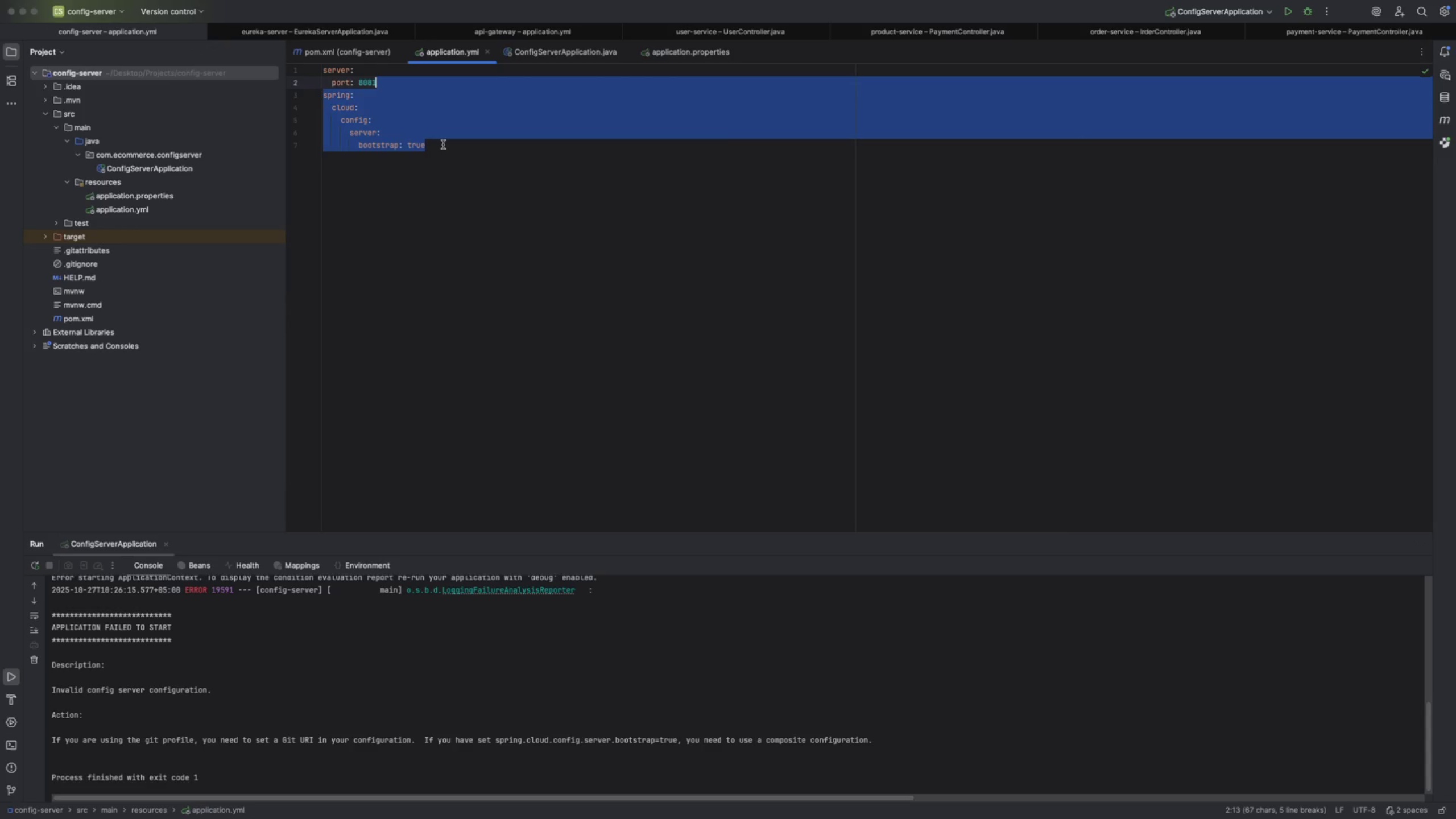 
key(Shift+ArrowUp)
 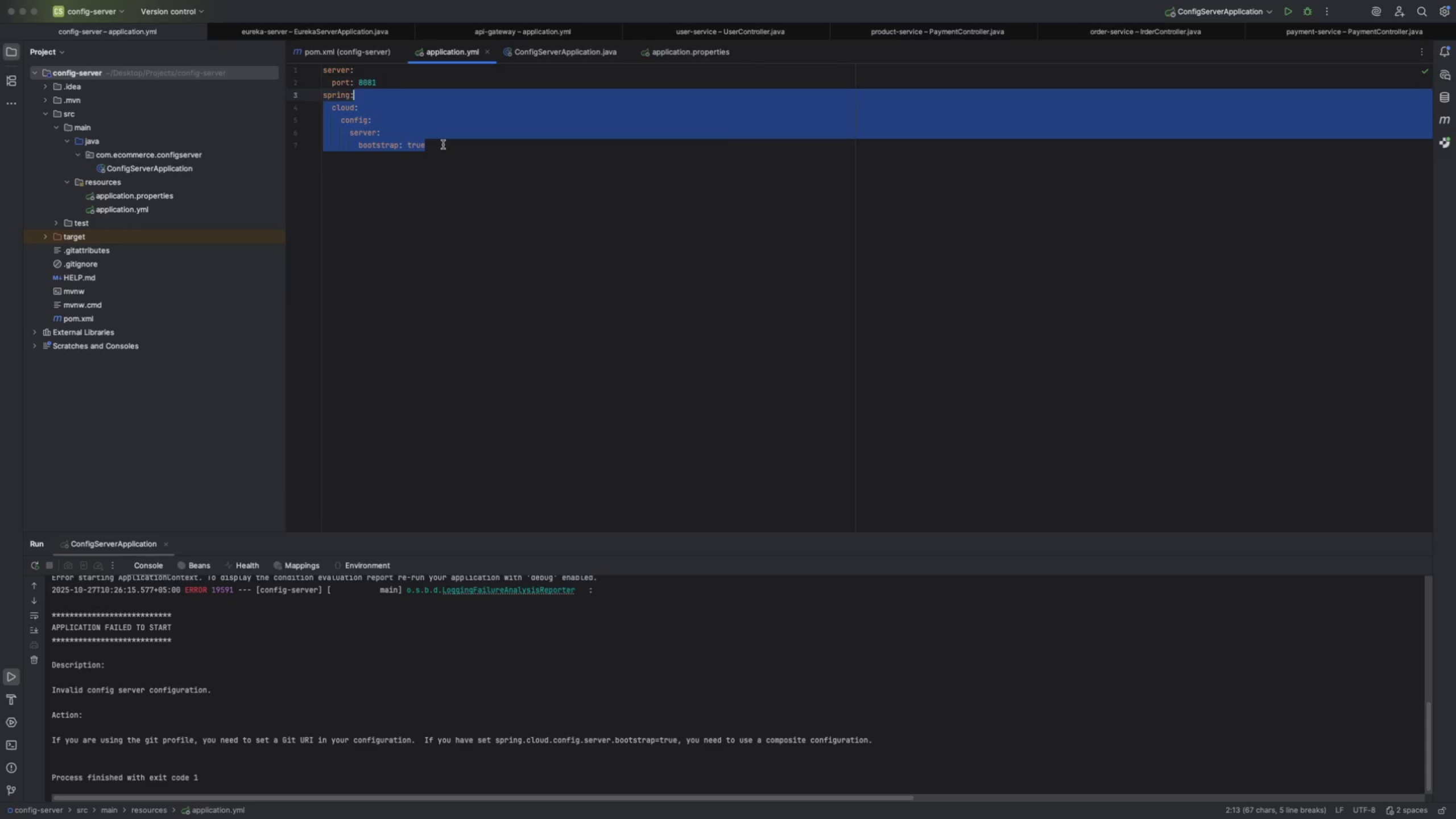 
key(Shift+ArrowDown)
 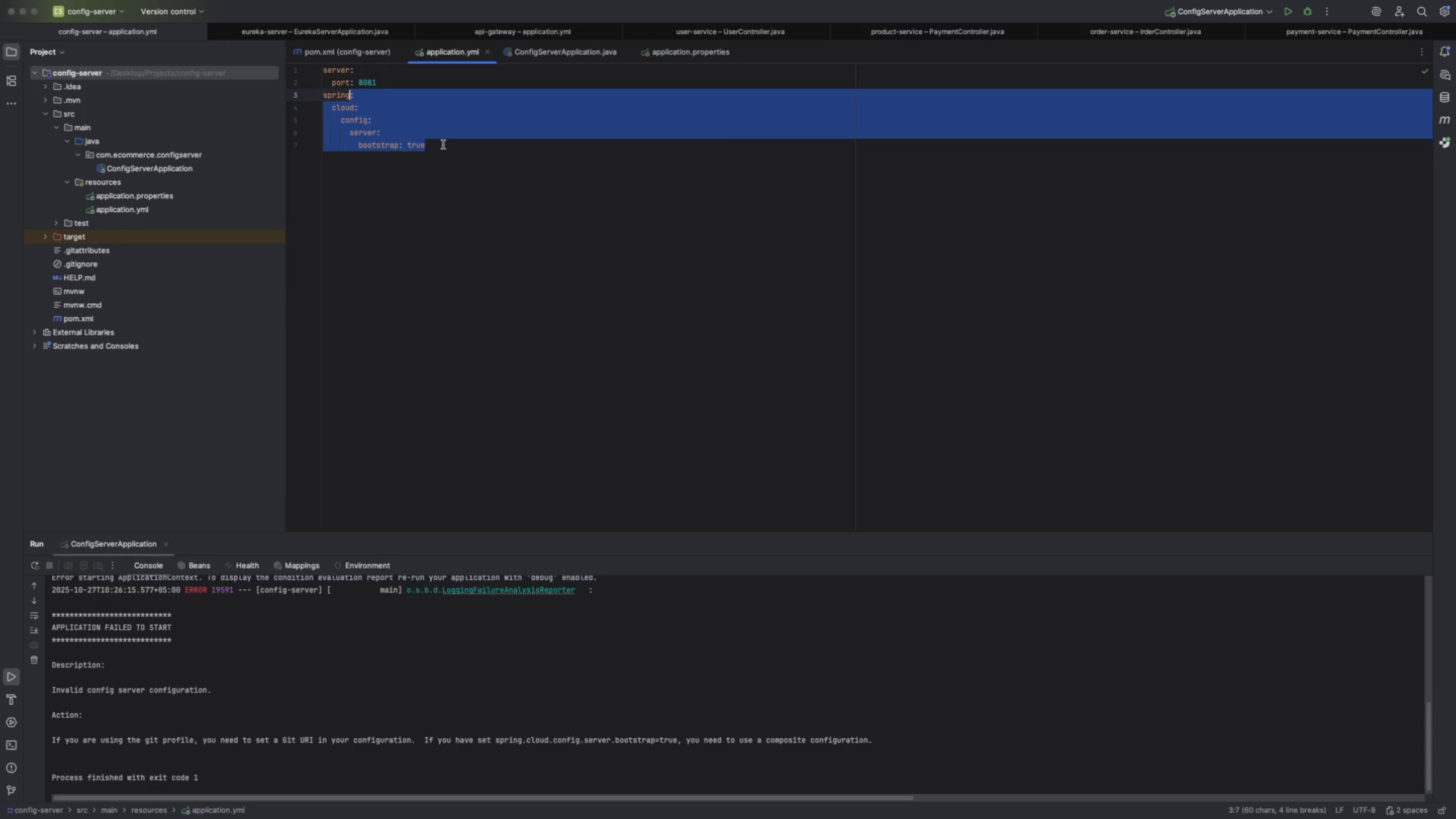 
key(Shift+ArrowLeft)
 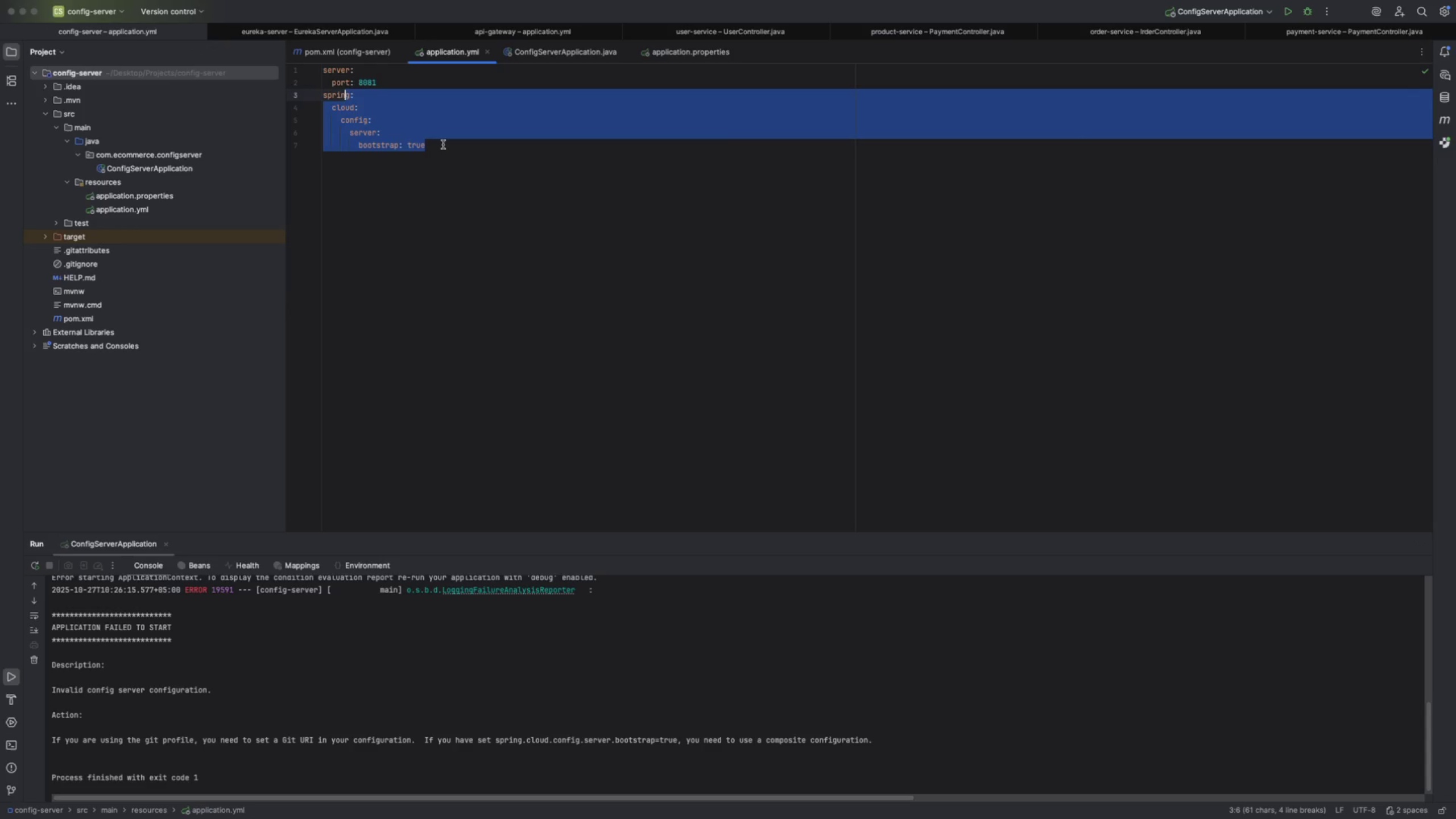 
key(Shift+ArrowLeft)
 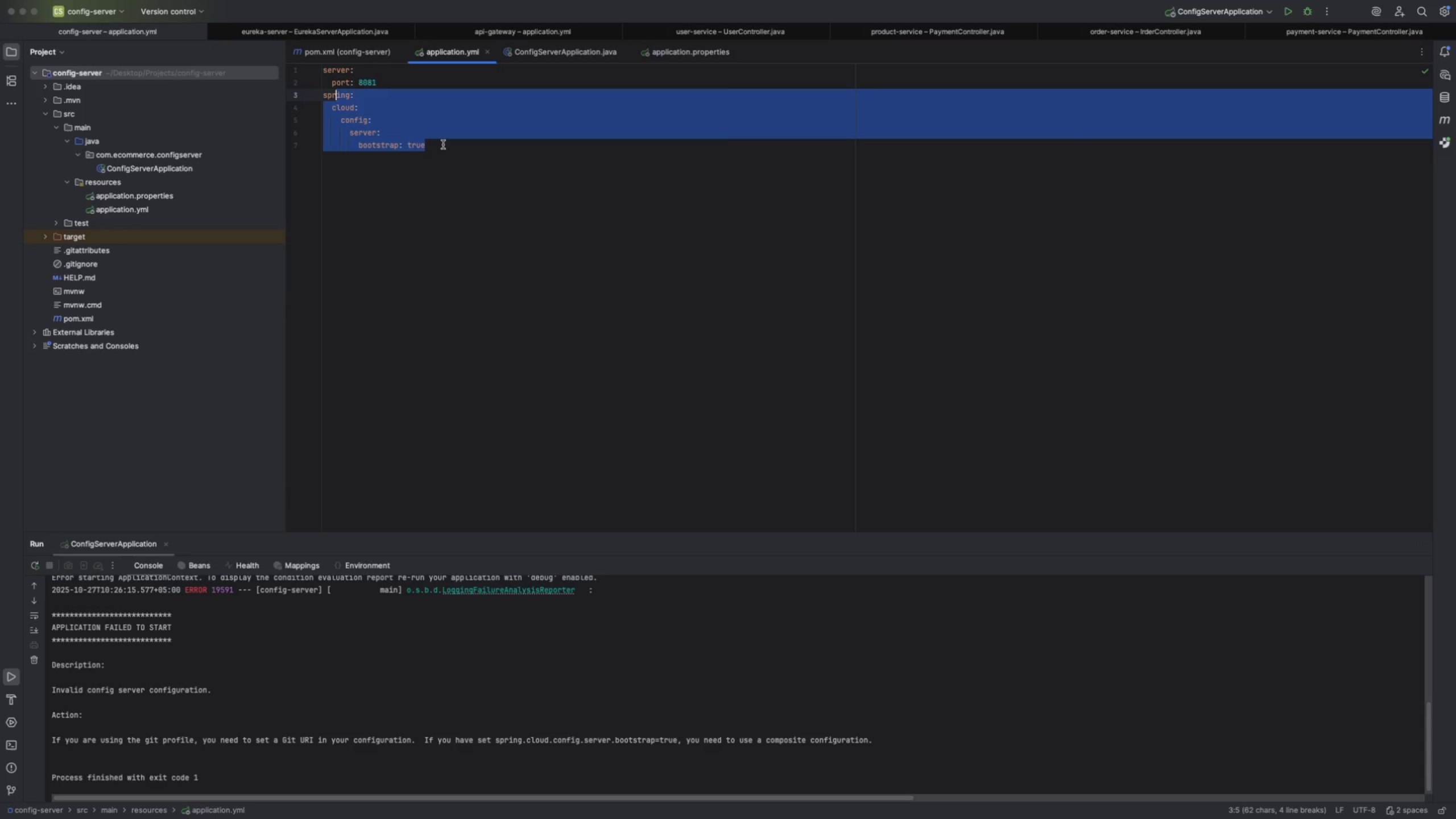 
key(Shift+ArrowLeft)
 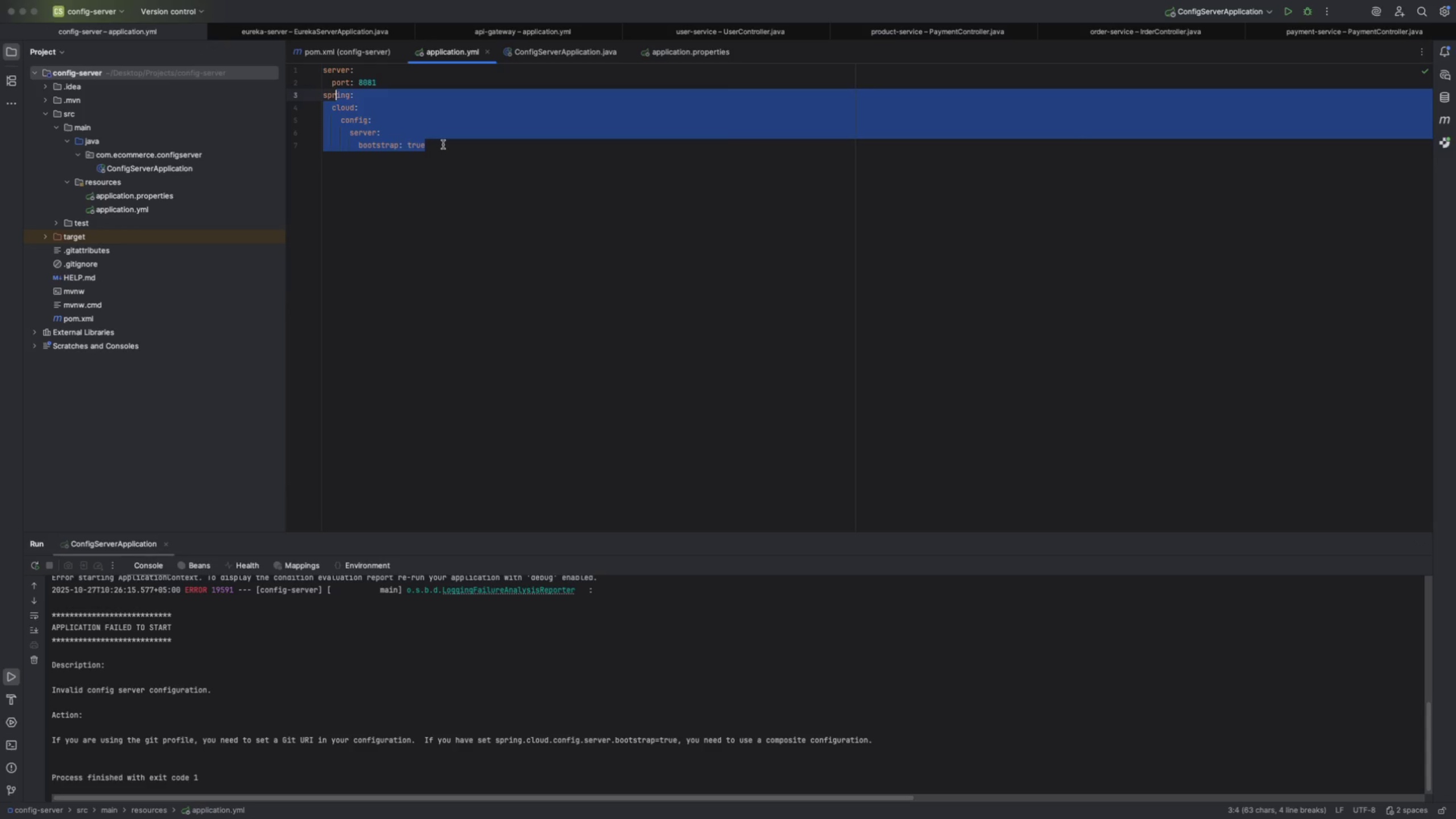 
key(Shift+ArrowLeft)
 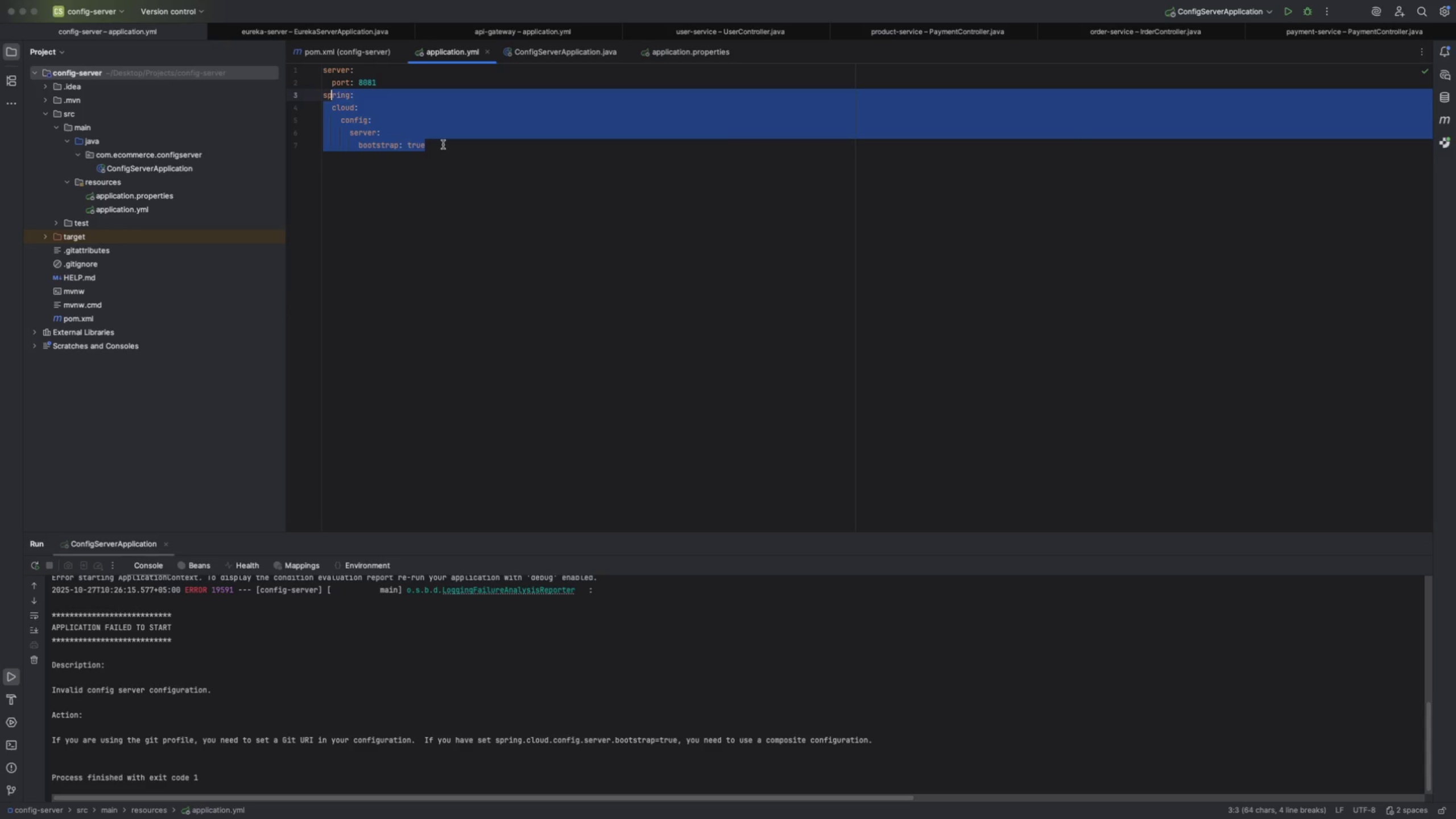 
key(Shift+ArrowLeft)
 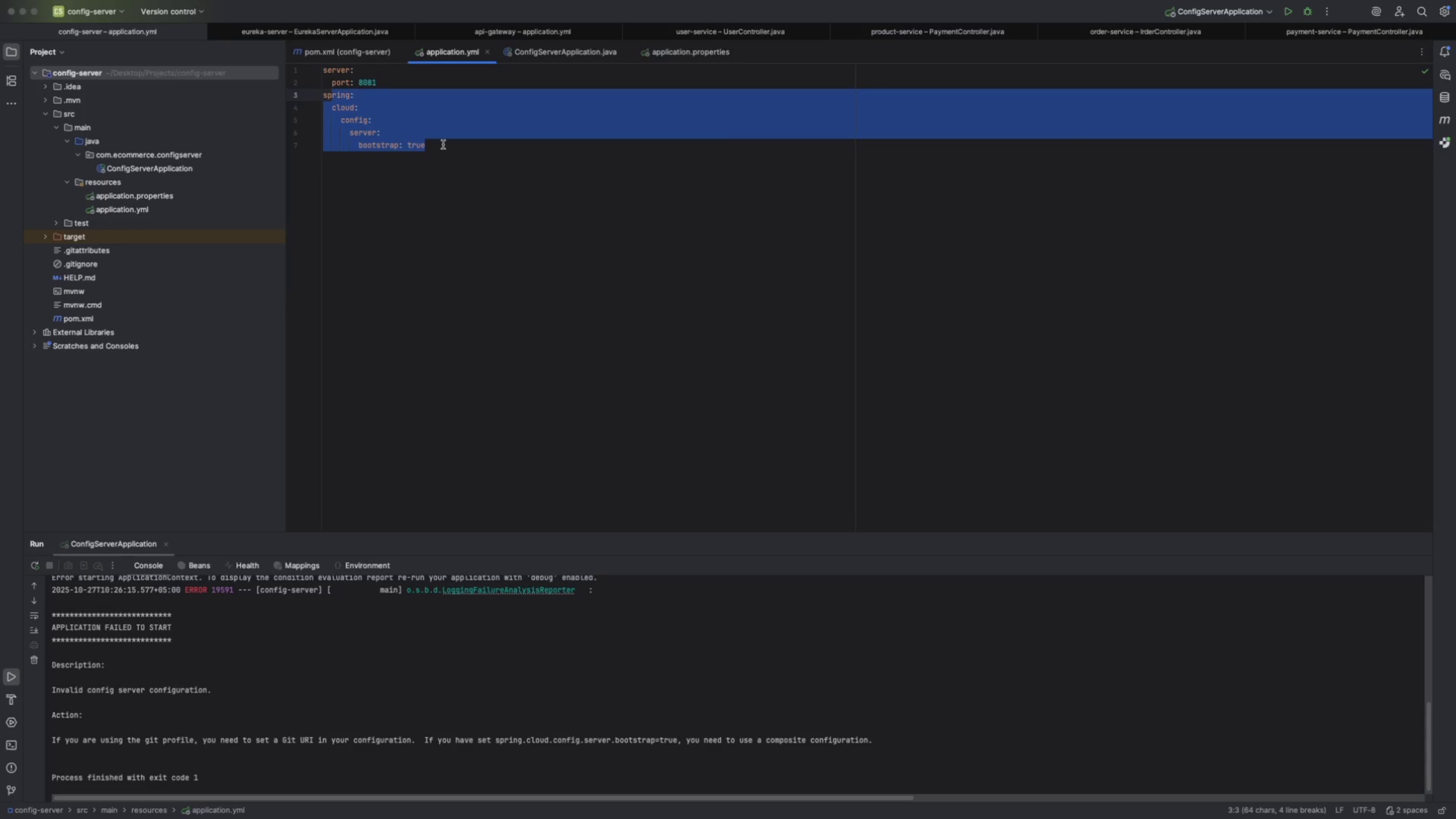 
key(Shift+ArrowDown)
 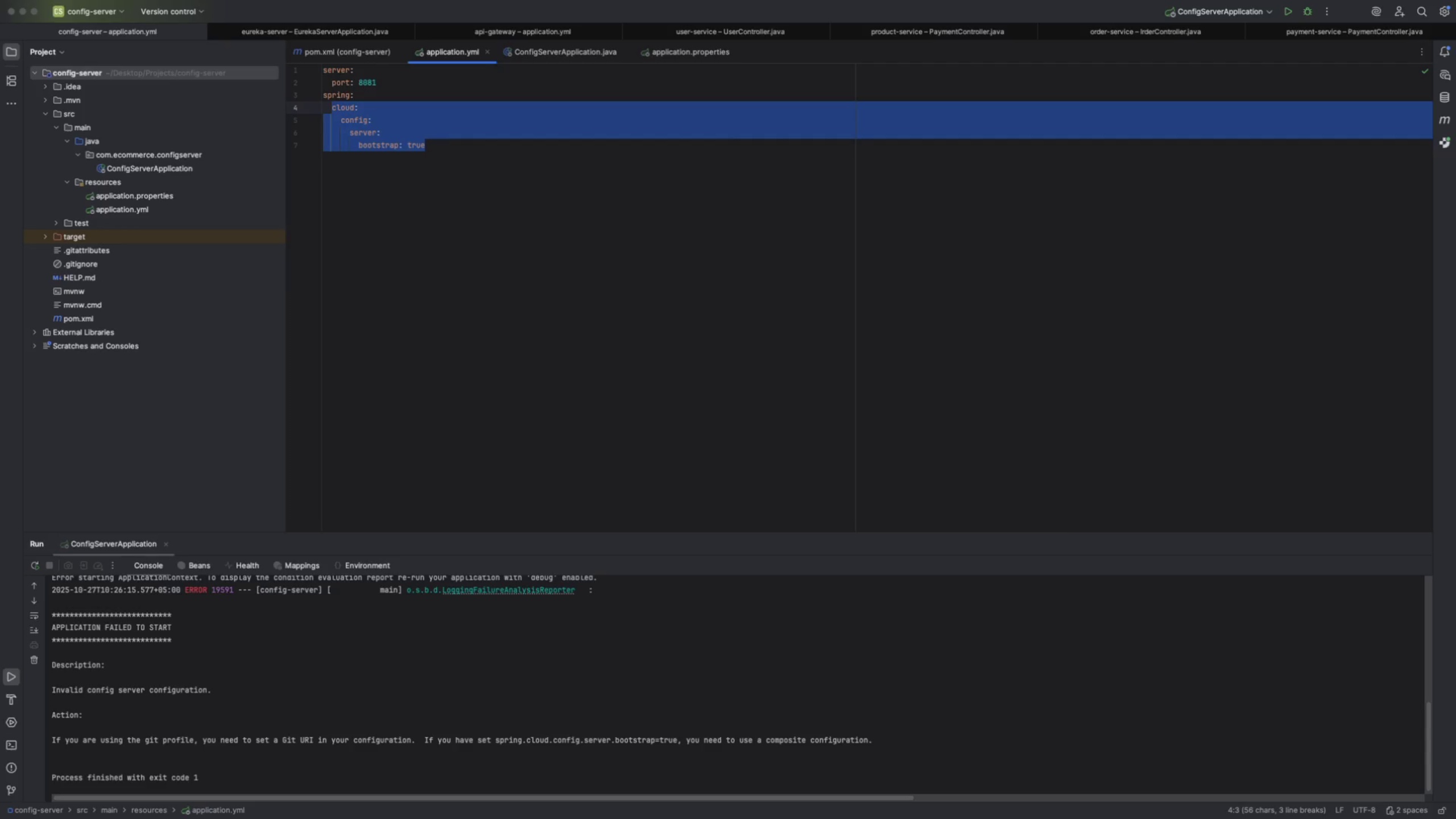 
key(Backspace)
type(pro)
 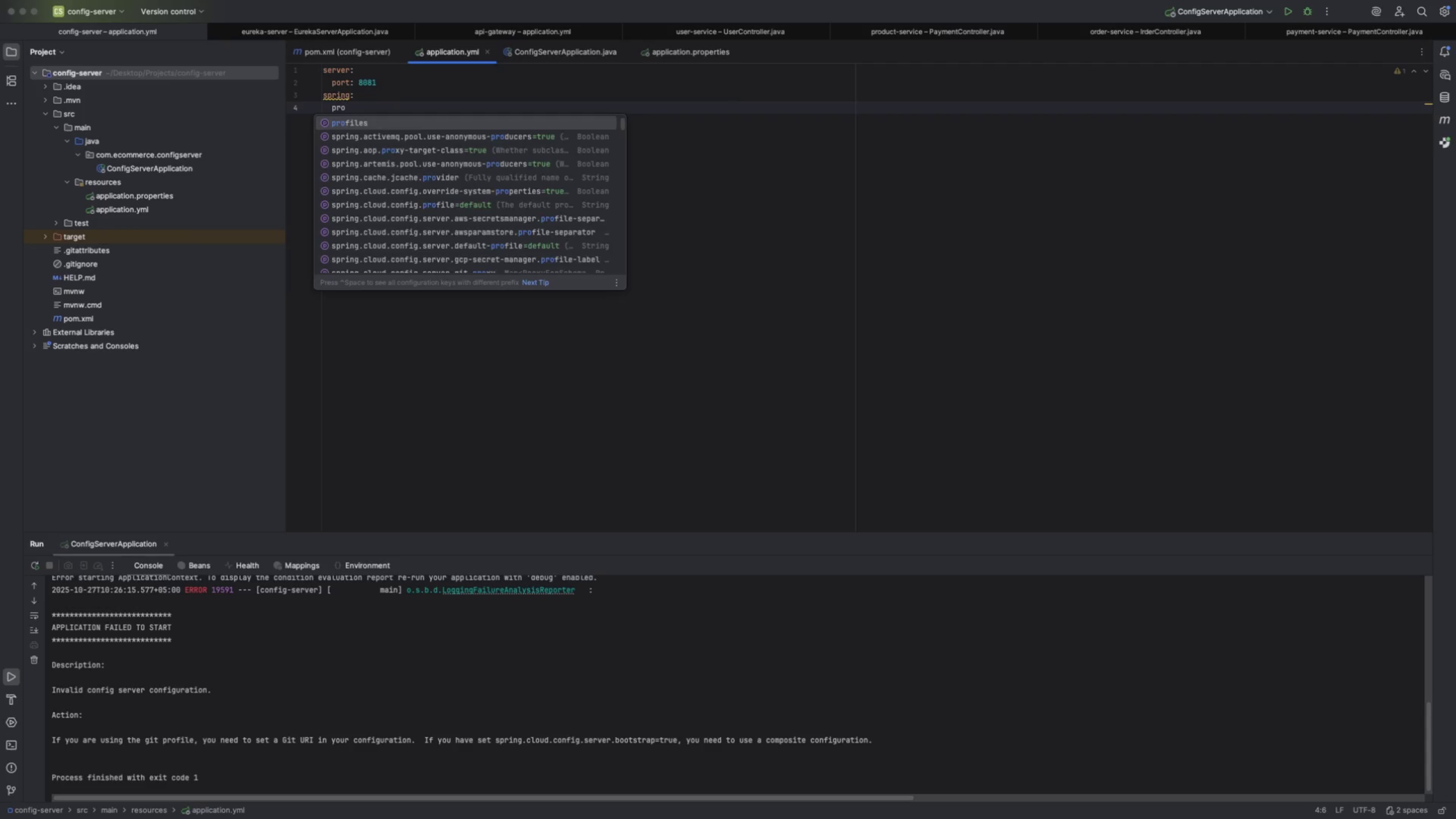 
key(Enter)
 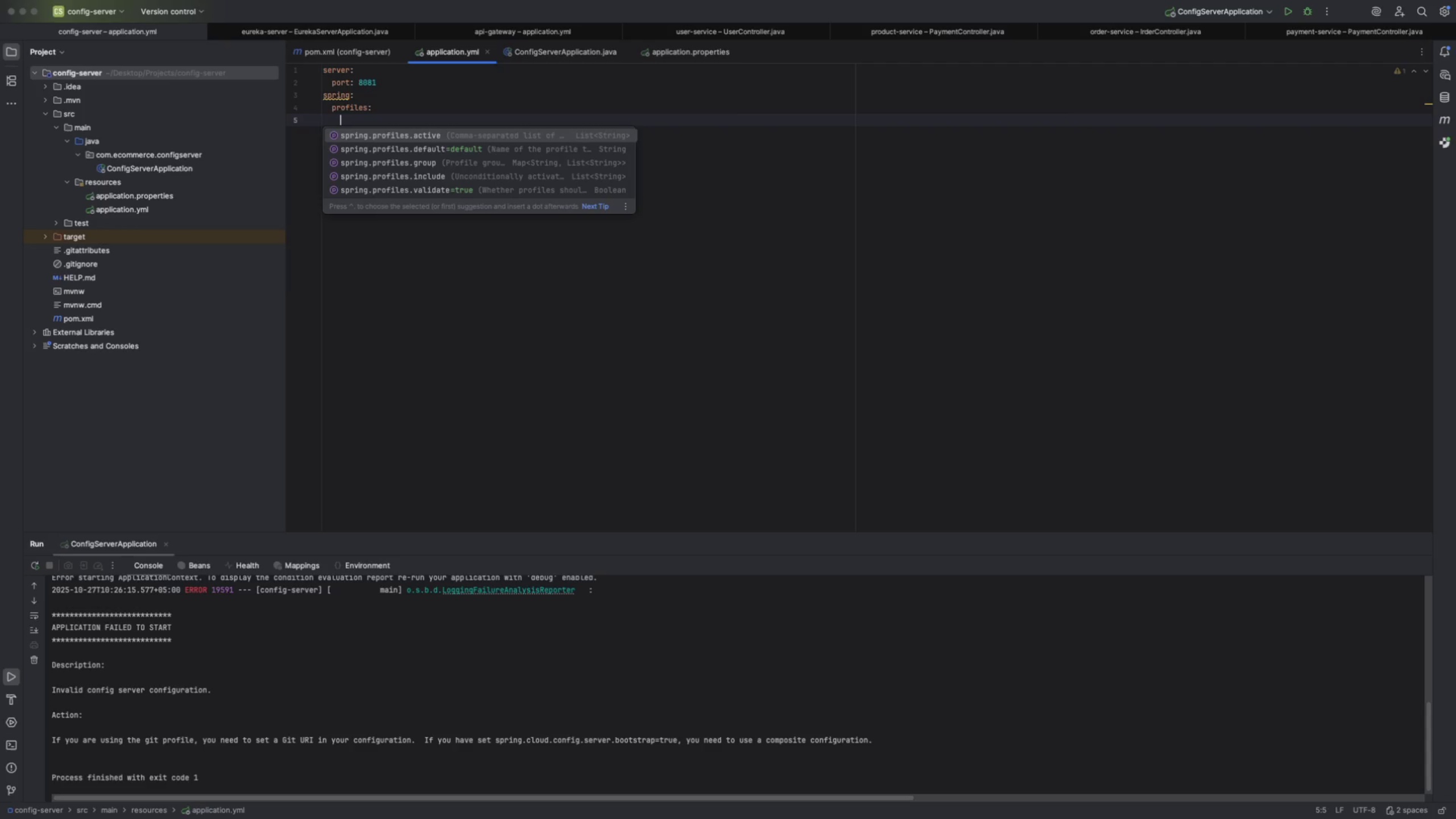 
key(A)
 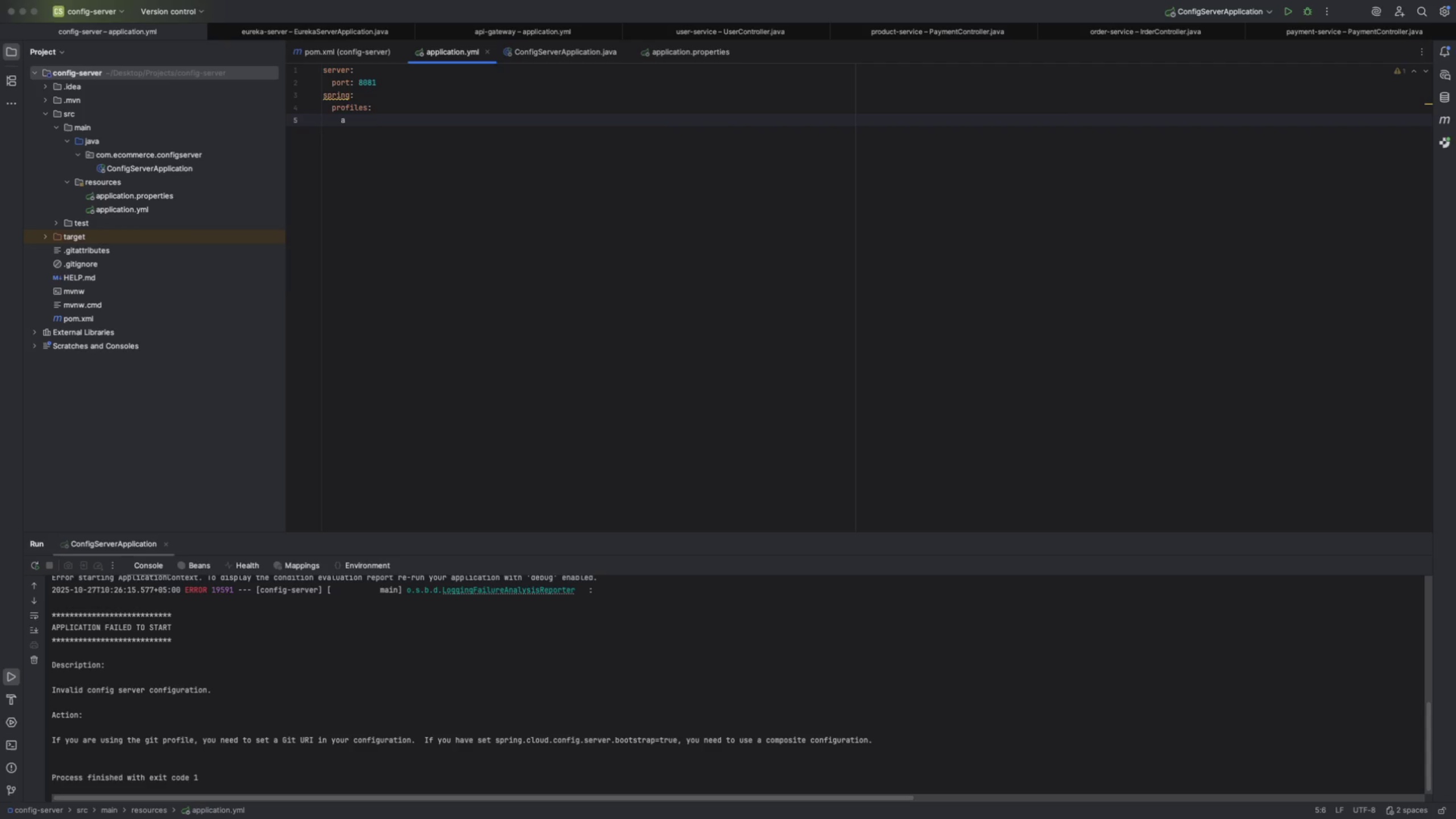 
key(Enter)
 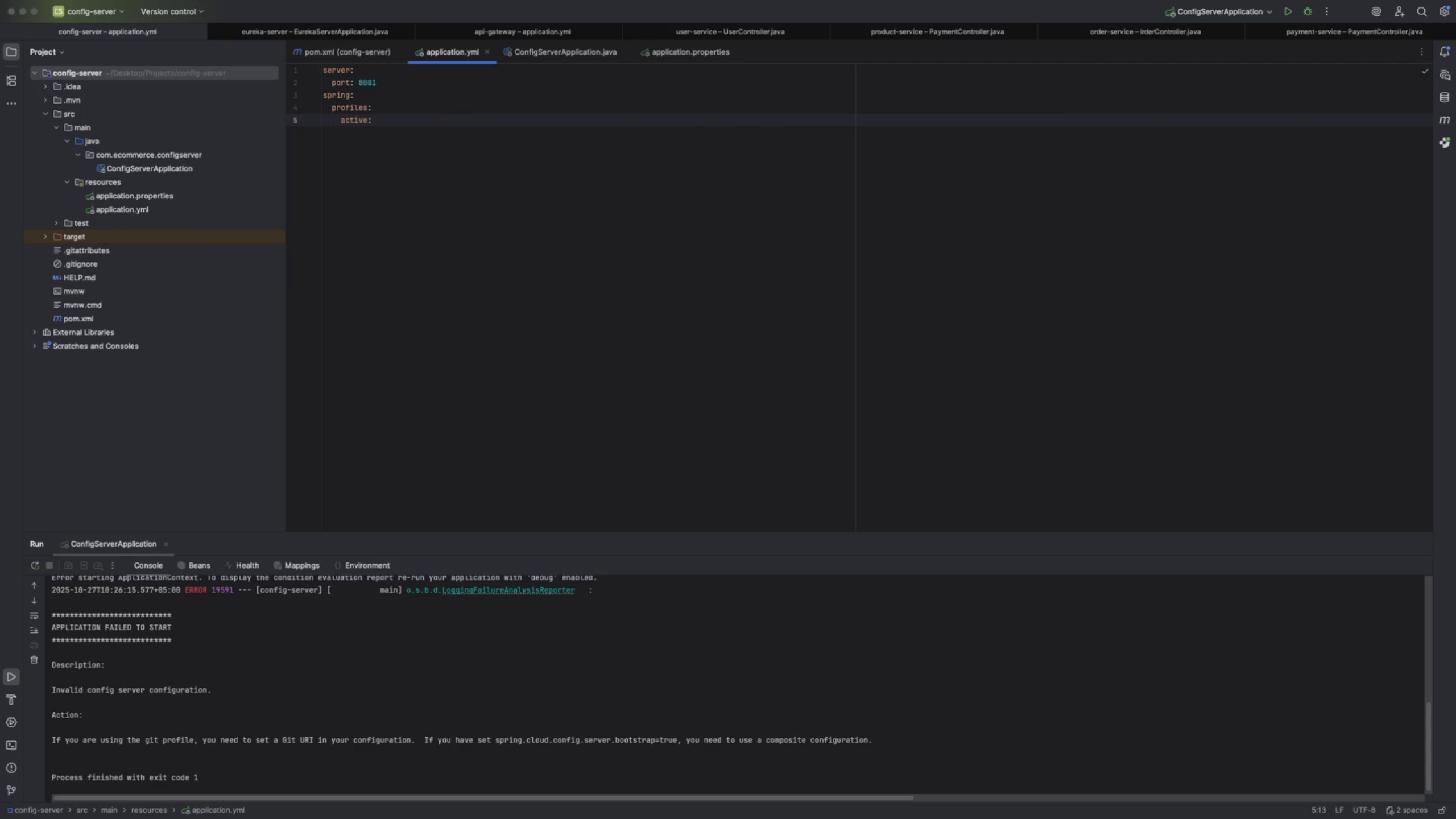 
type(natice)
key(Backspace)
key(Backspace)
type(ve)
 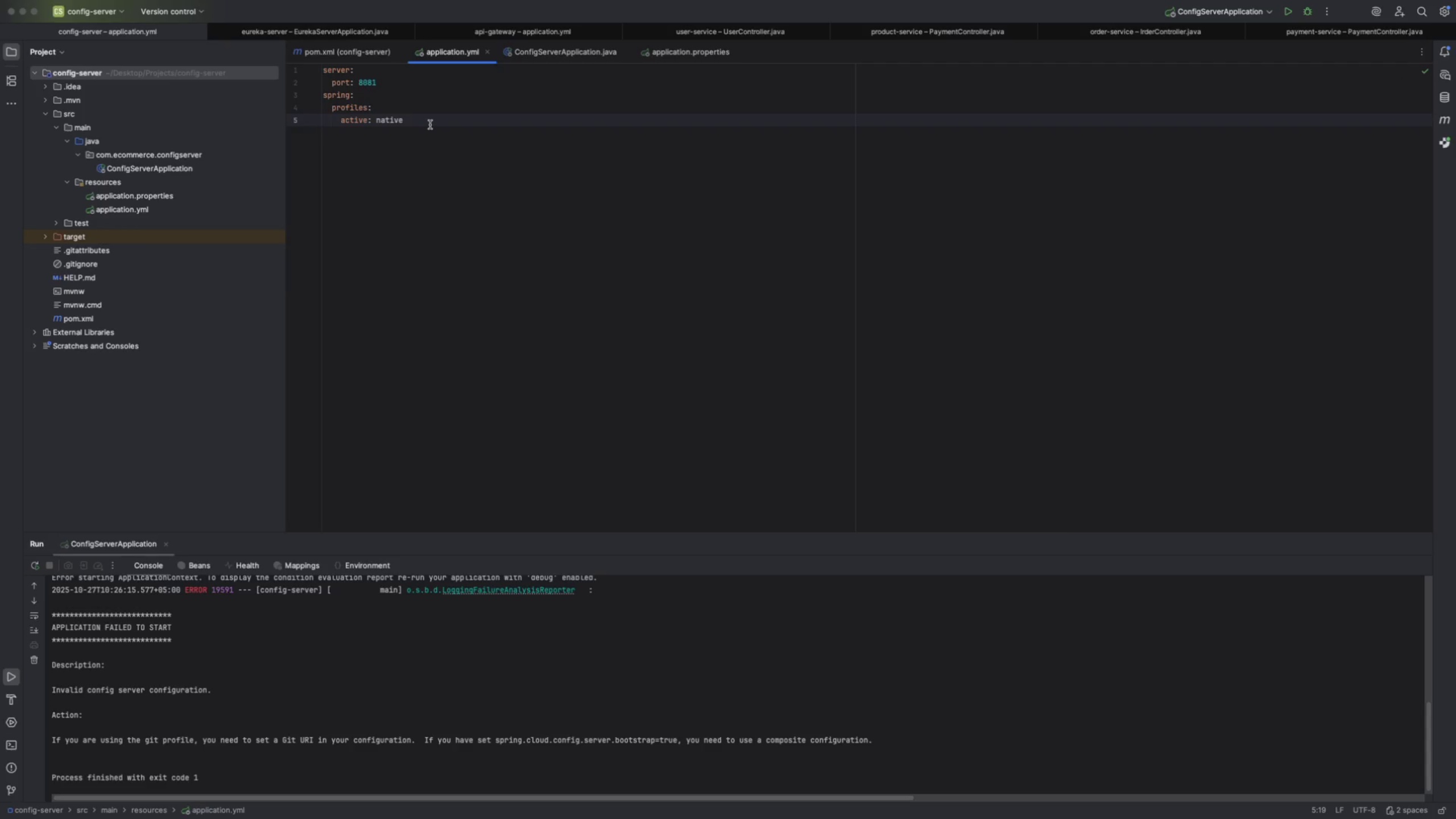 
scroll: coordinate [432, 126], scroll_direction: up, amount: 1.0
 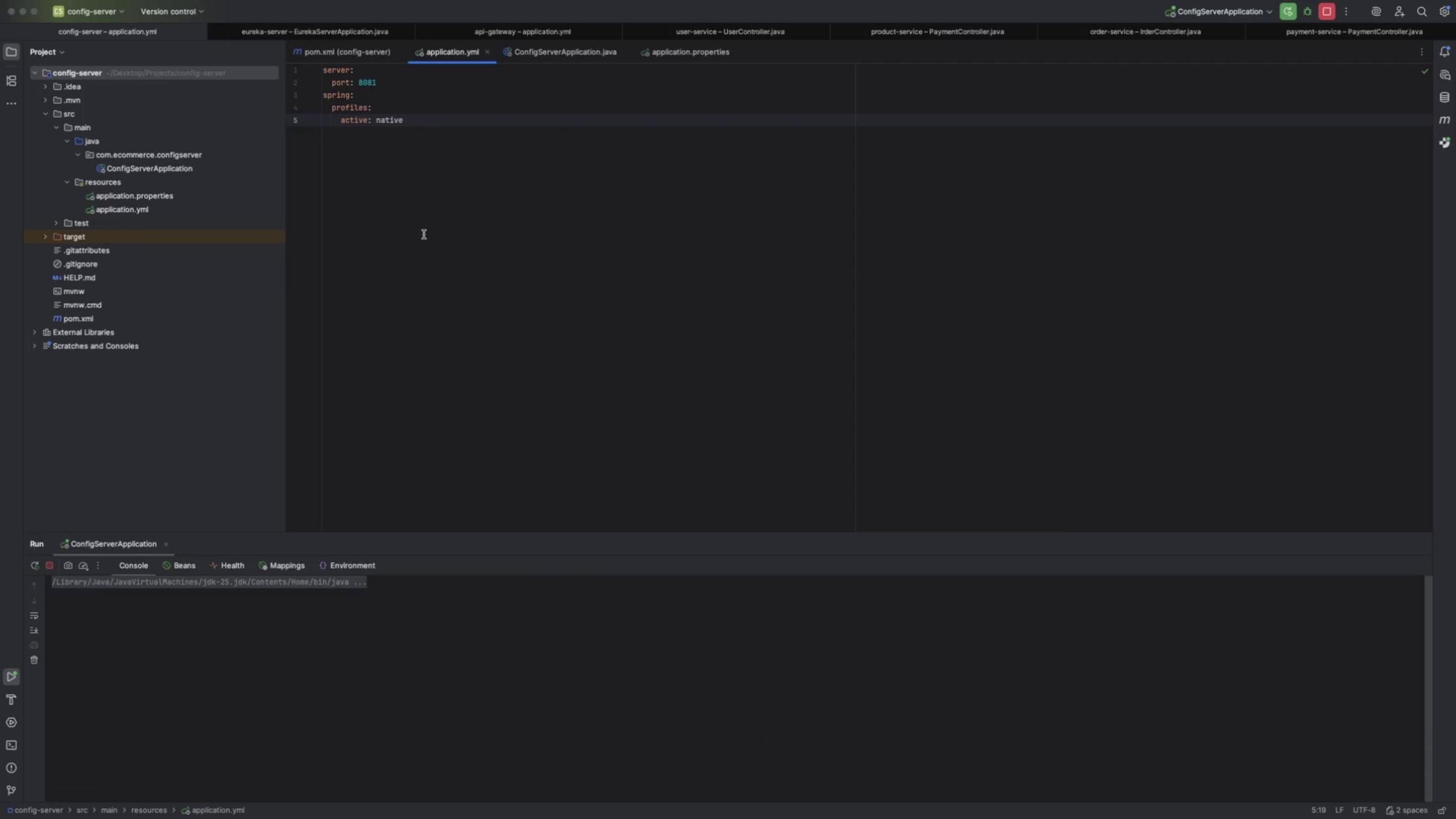 
wait(7.5)
 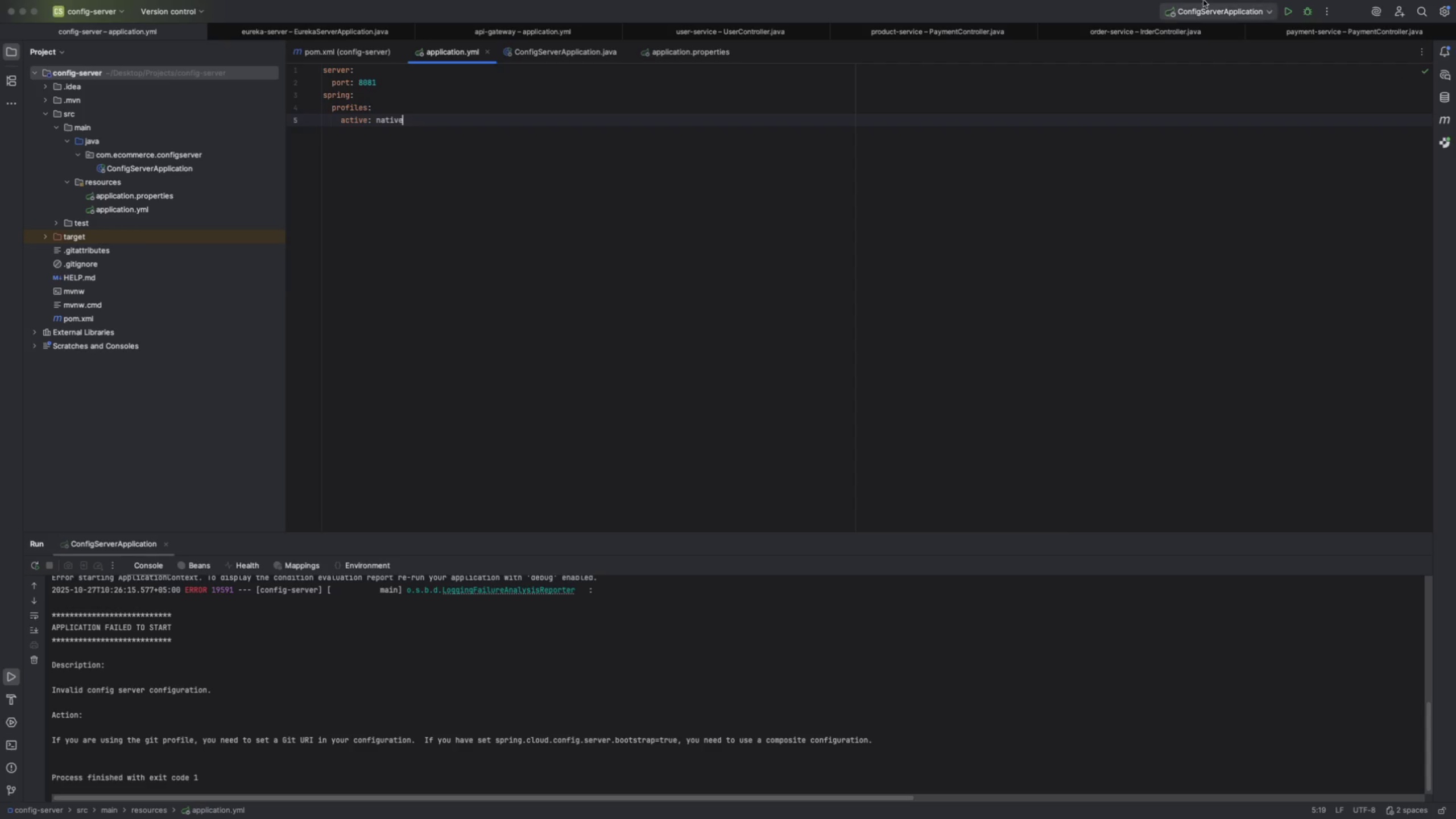 
scroll: coordinate [429, 683], scroll_direction: up, amount: 153.0
 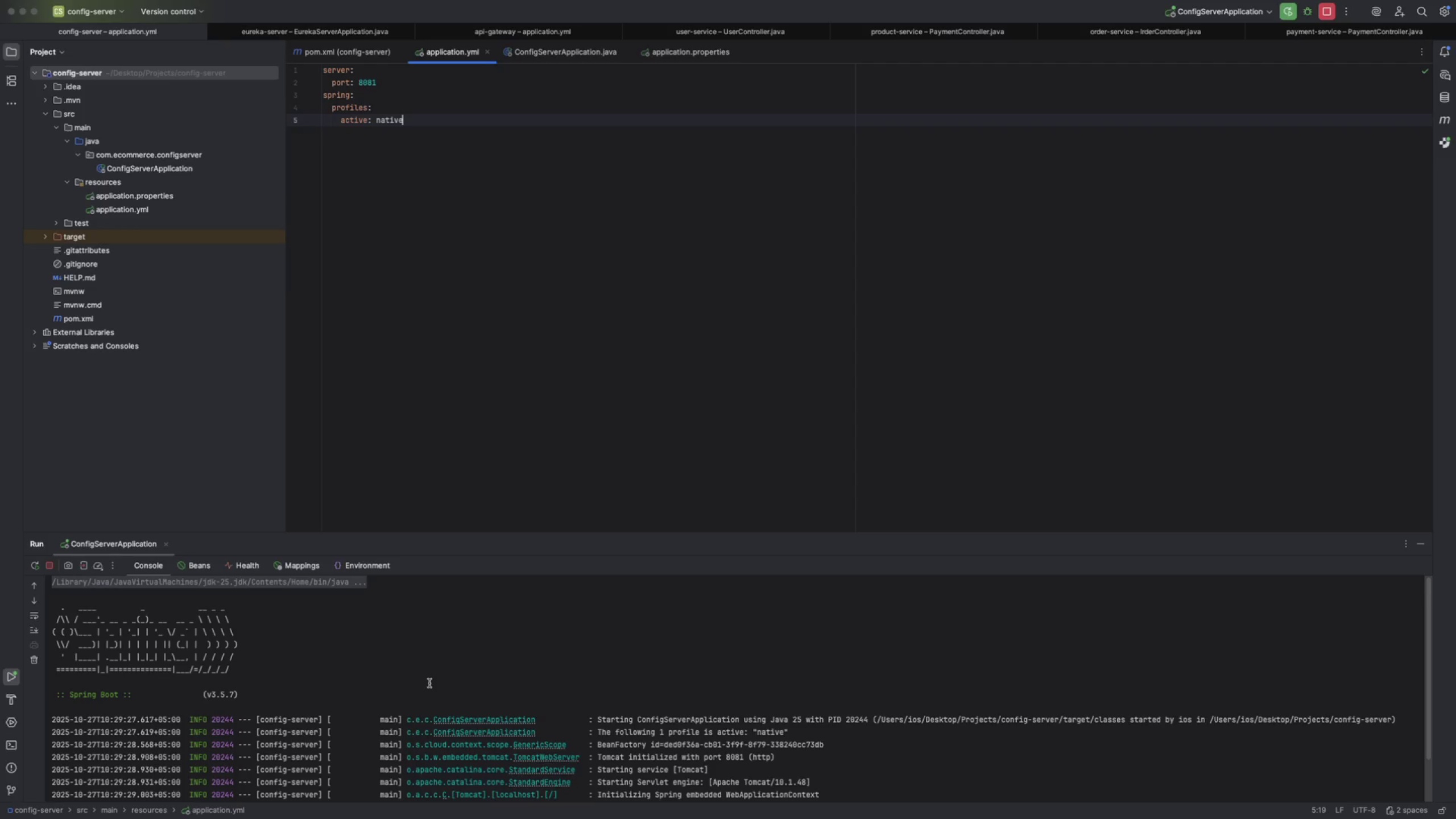 
scroll: coordinate [429, 683], scroll_direction: down, amount: 8.0
 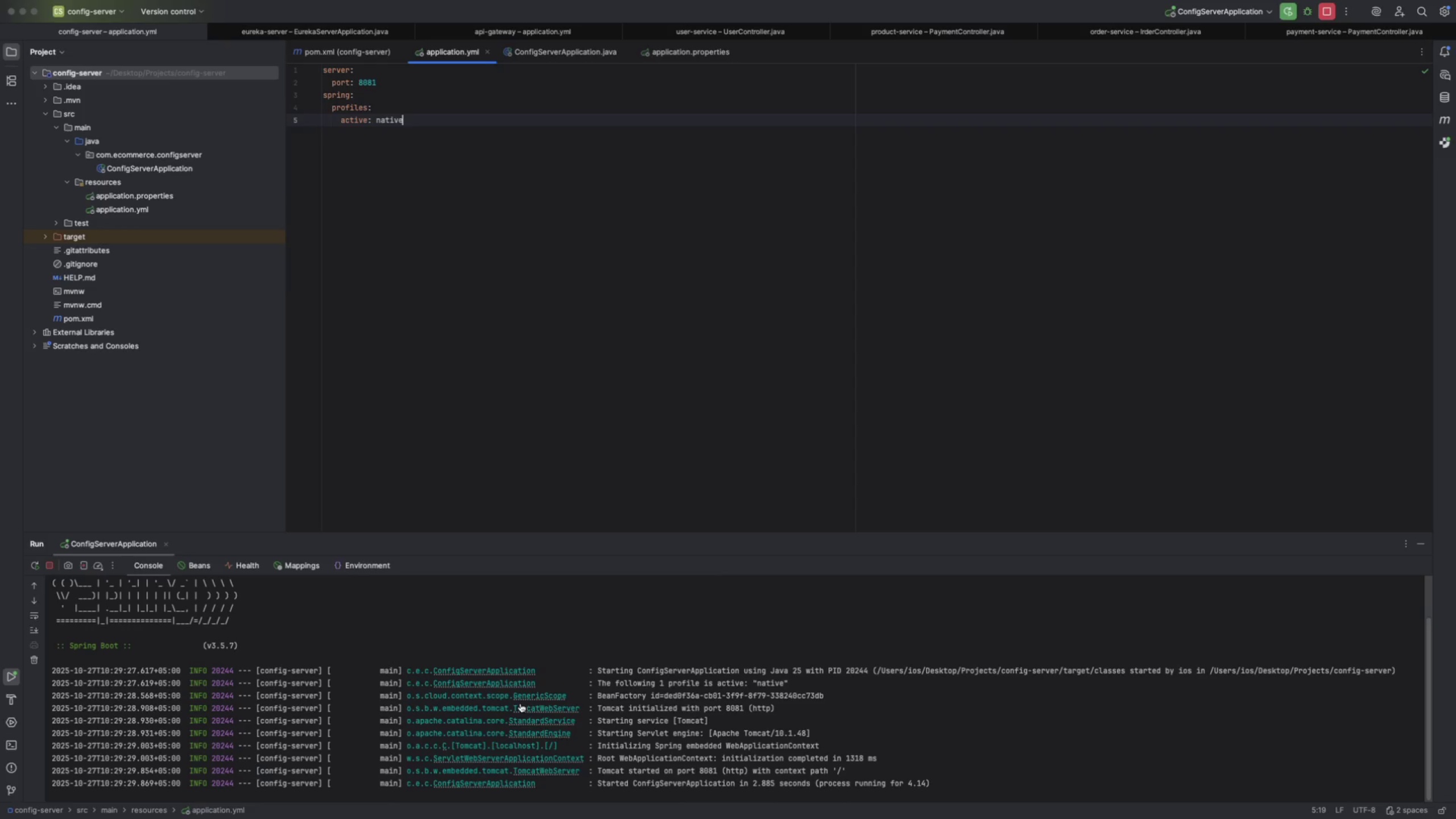 
scroll: coordinate [522, 701], scroll_direction: none, amount: 0.0
 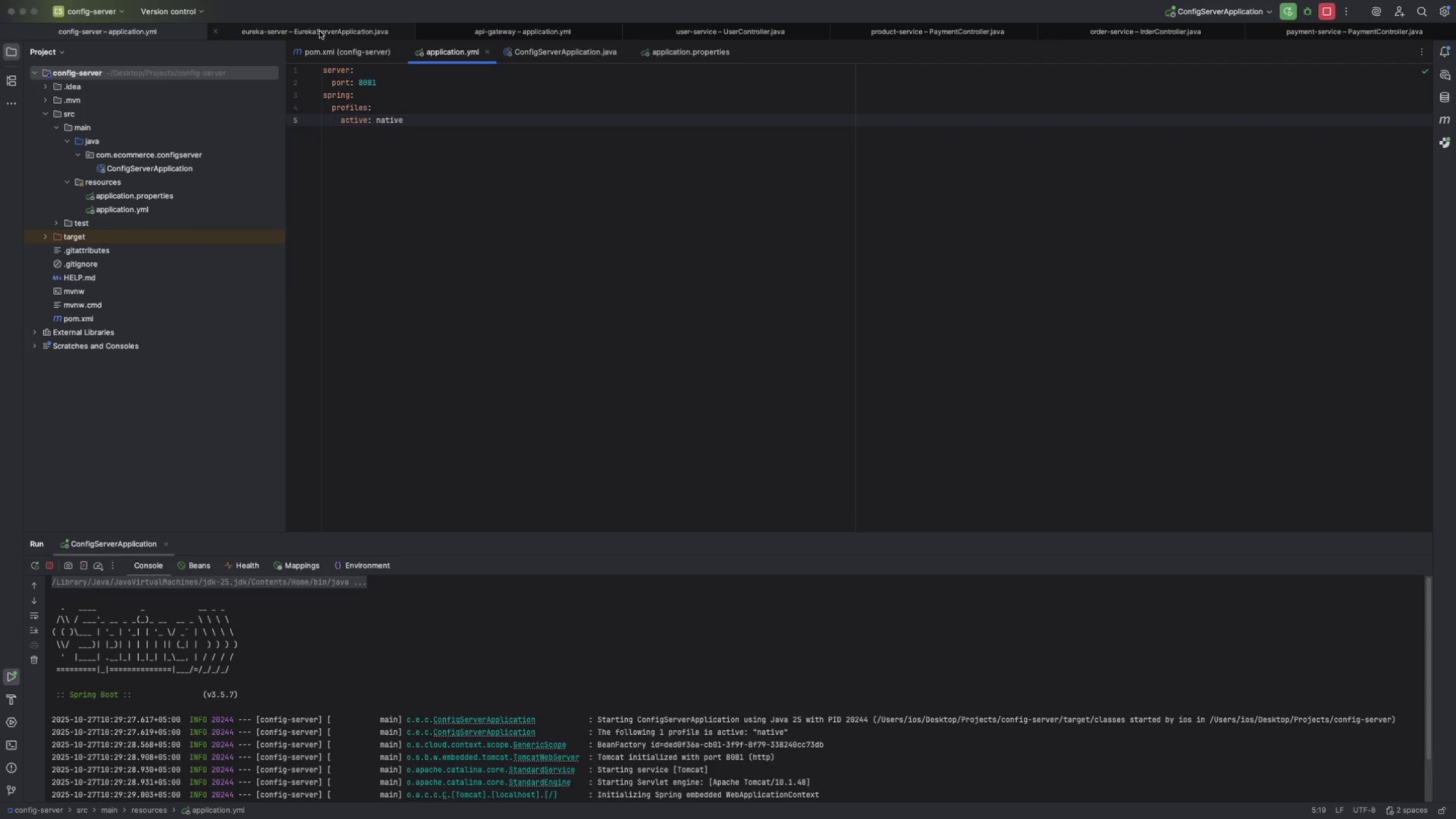 
left_click([320, 31])
 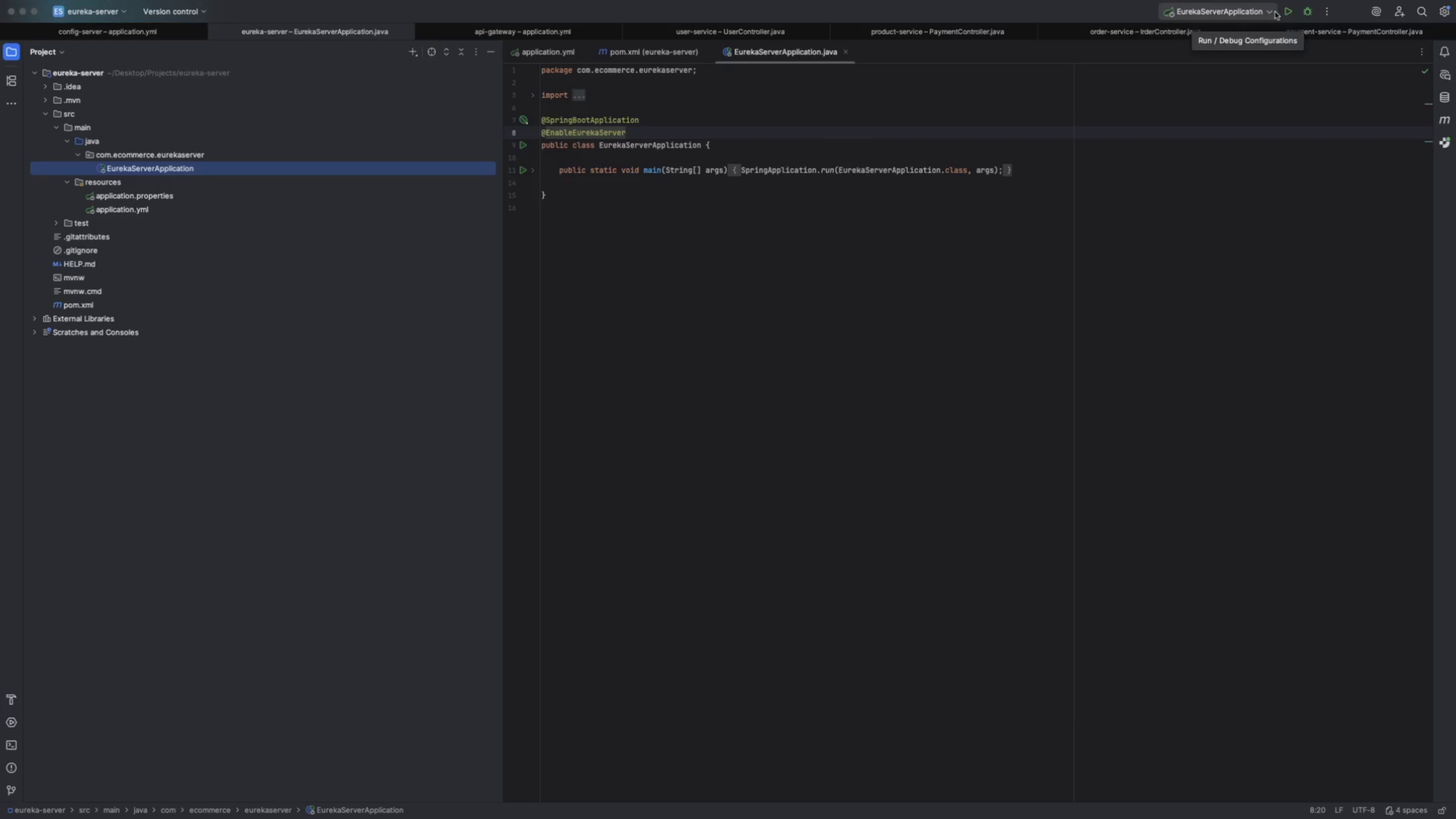 
left_click([1287, 13])
 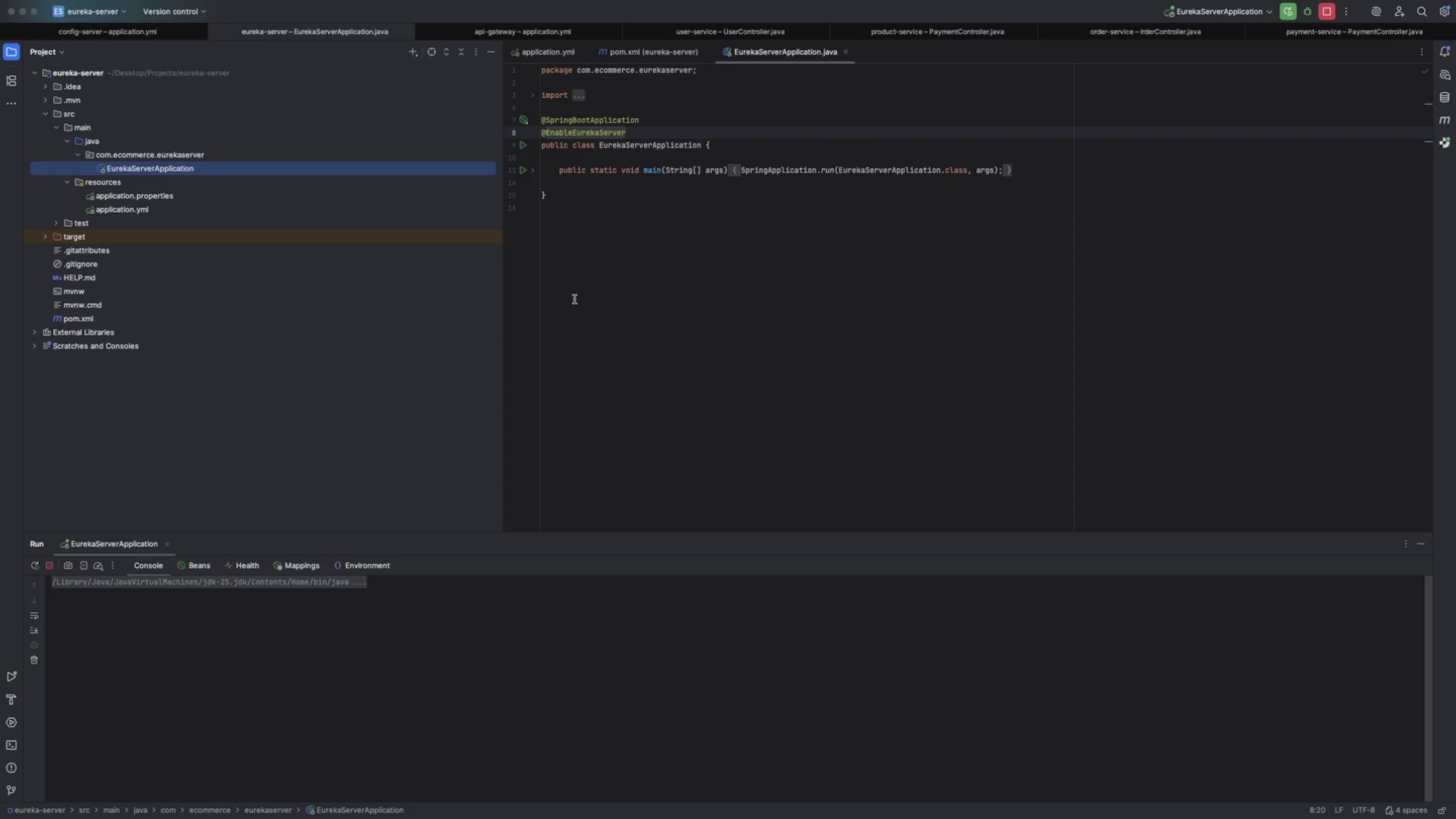 
wait(11.11)
 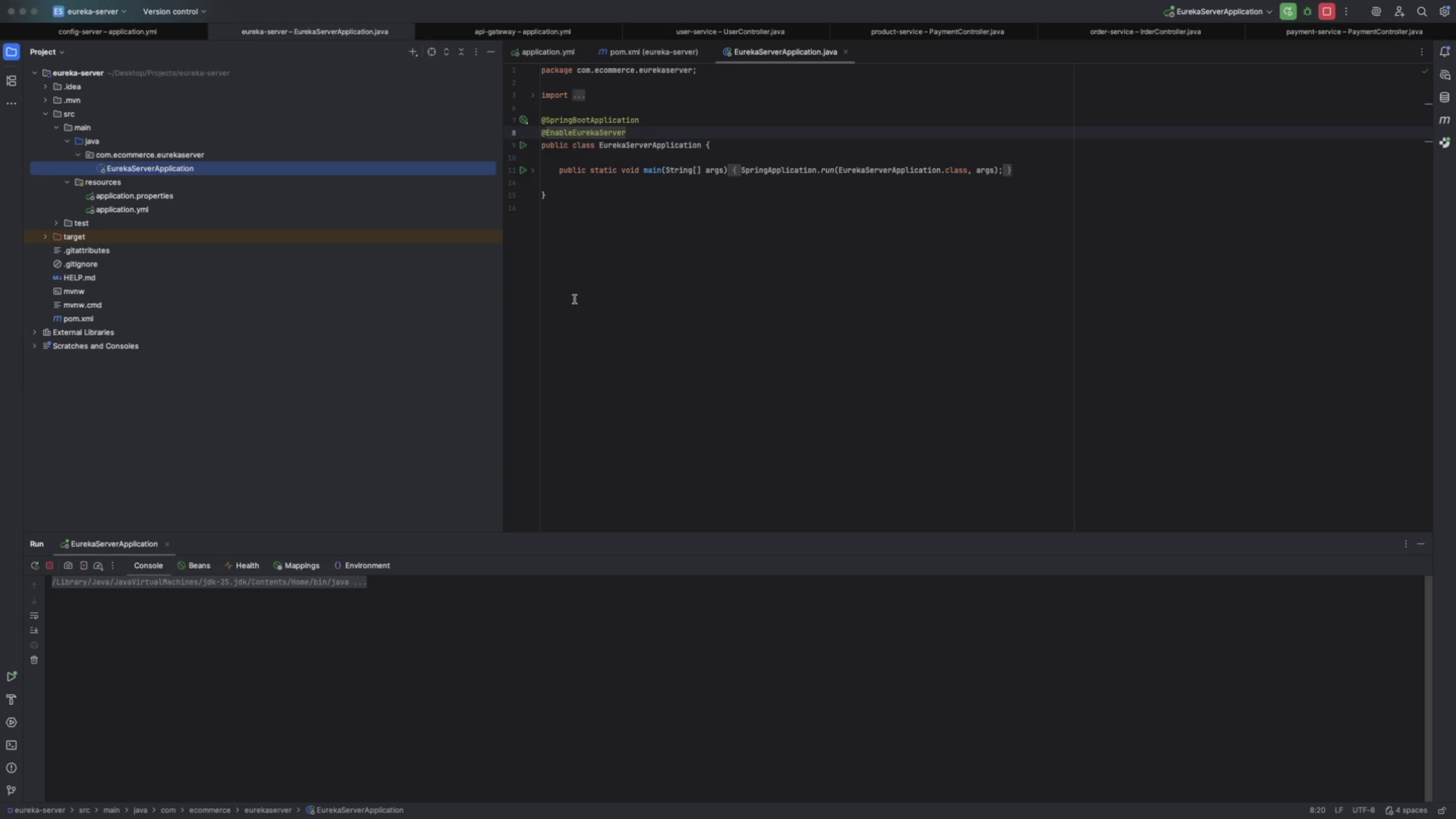 
scroll: coordinate [655, 746], scroll_direction: up, amount: 5.0
 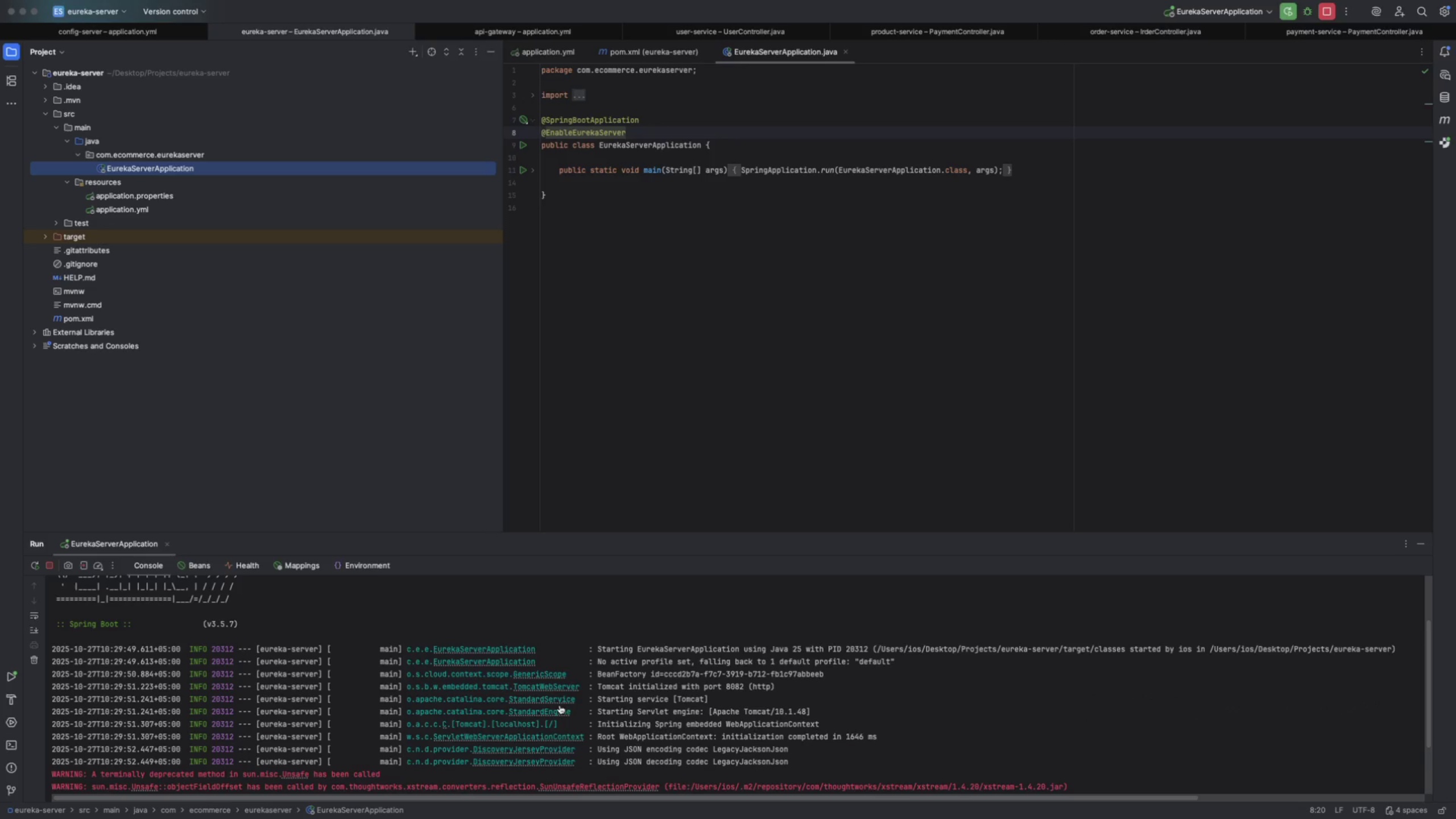 
scroll: coordinate [562, 699], scroll_direction: down, amount: 99.0
 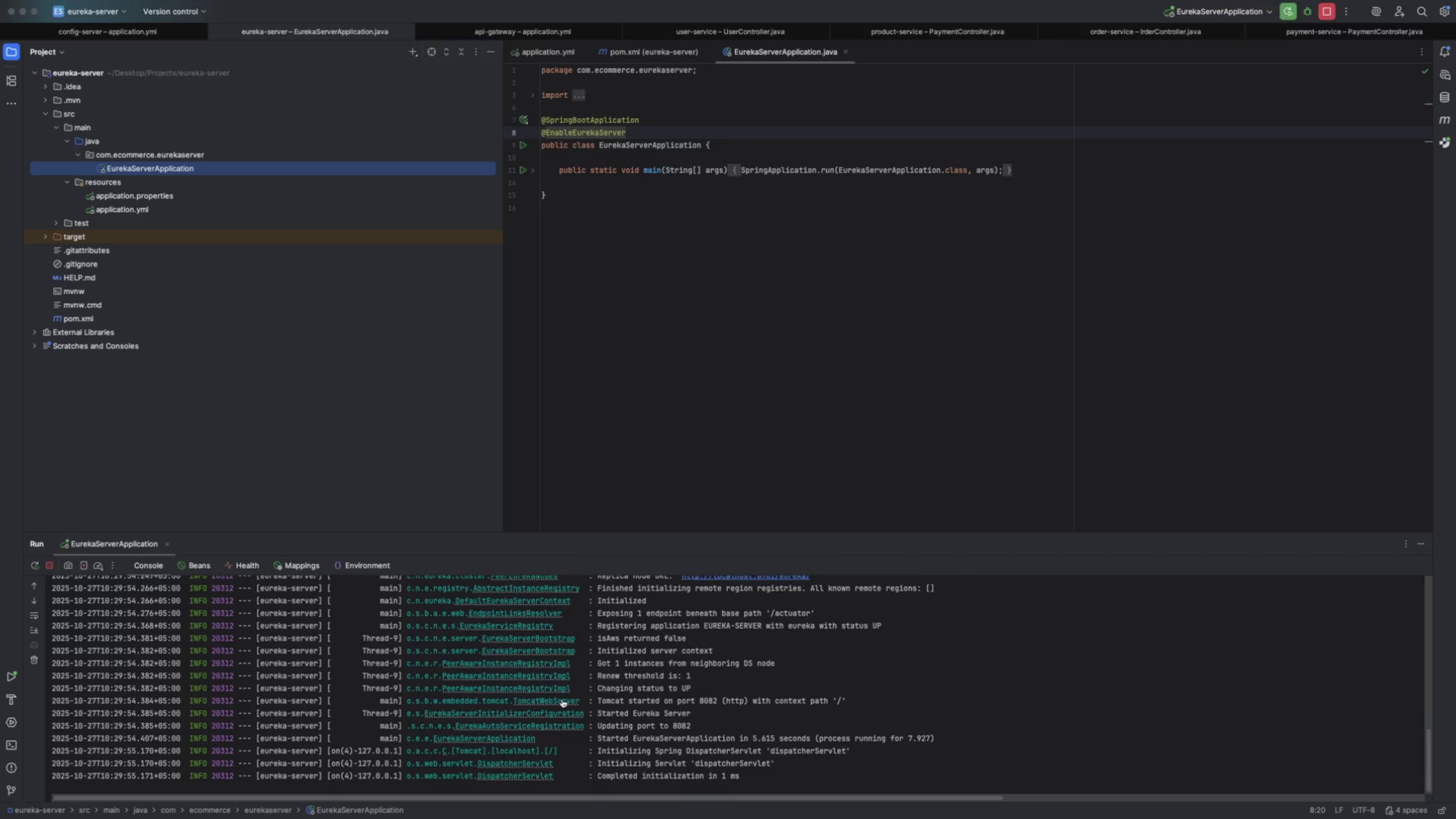 
scroll: coordinate [562, 698], scroll_direction: up, amount: 61.0
 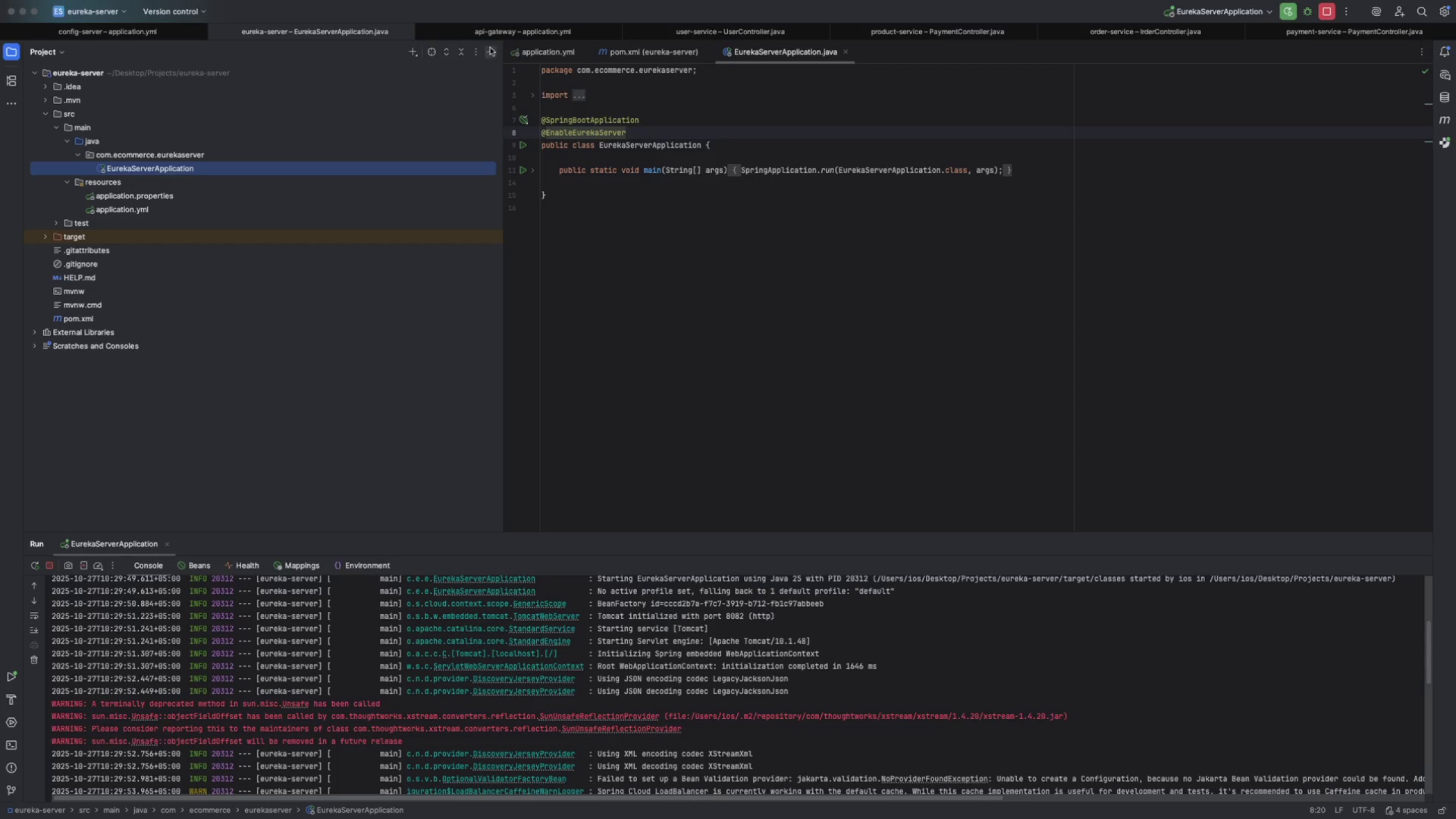 
left_click([498, 31])
 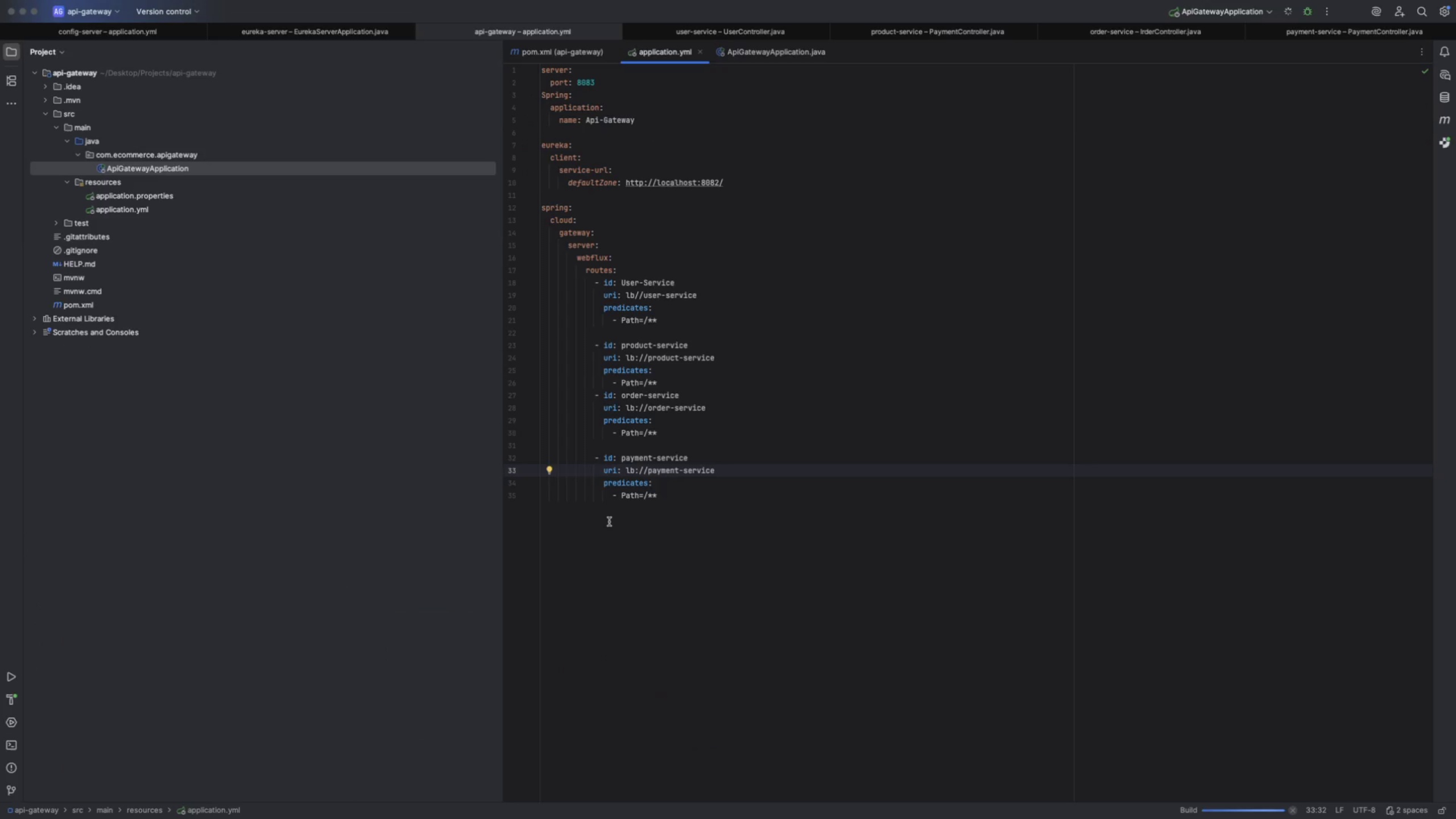 
wait(9.11)
 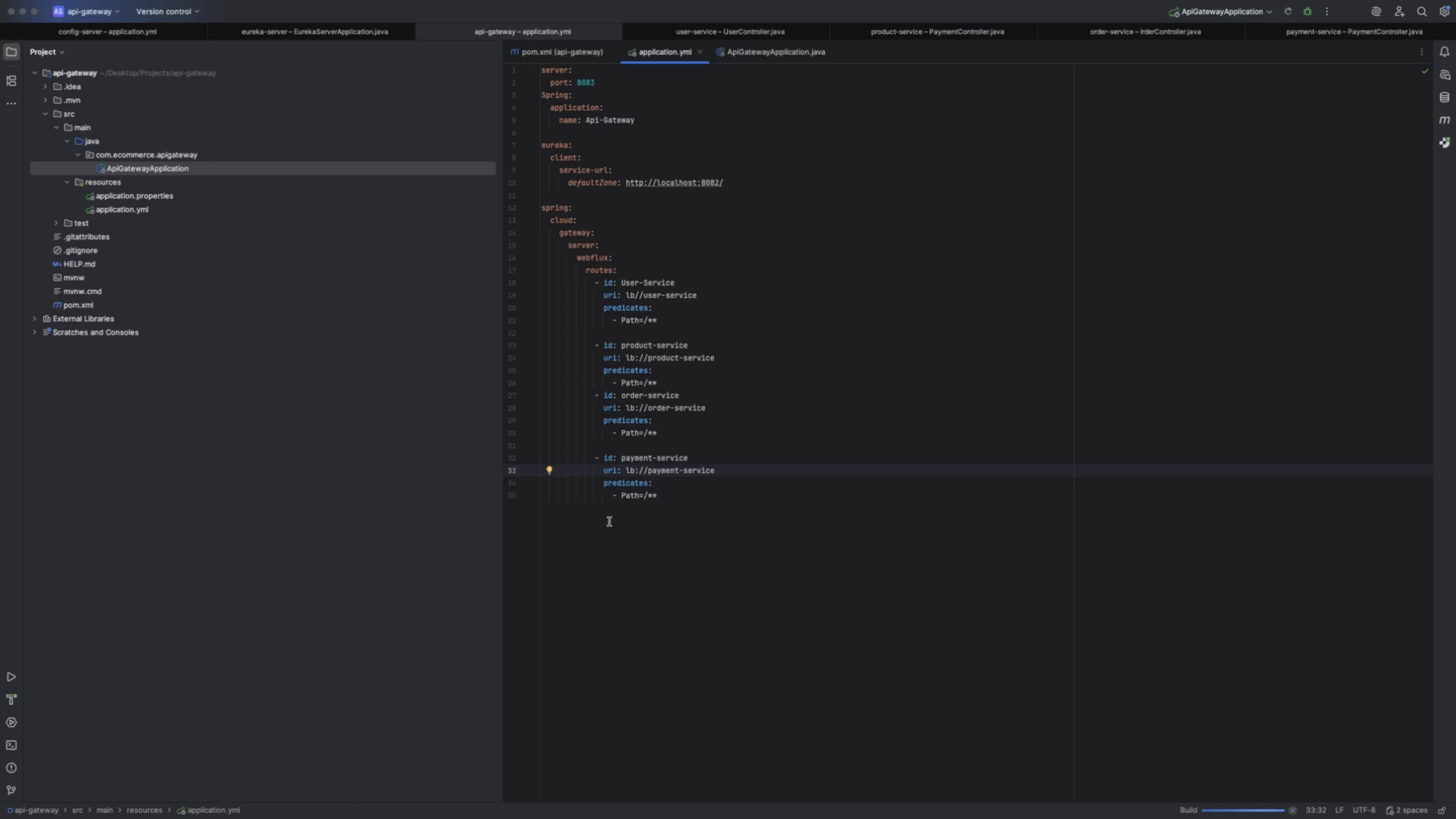 
key(Backspace)
 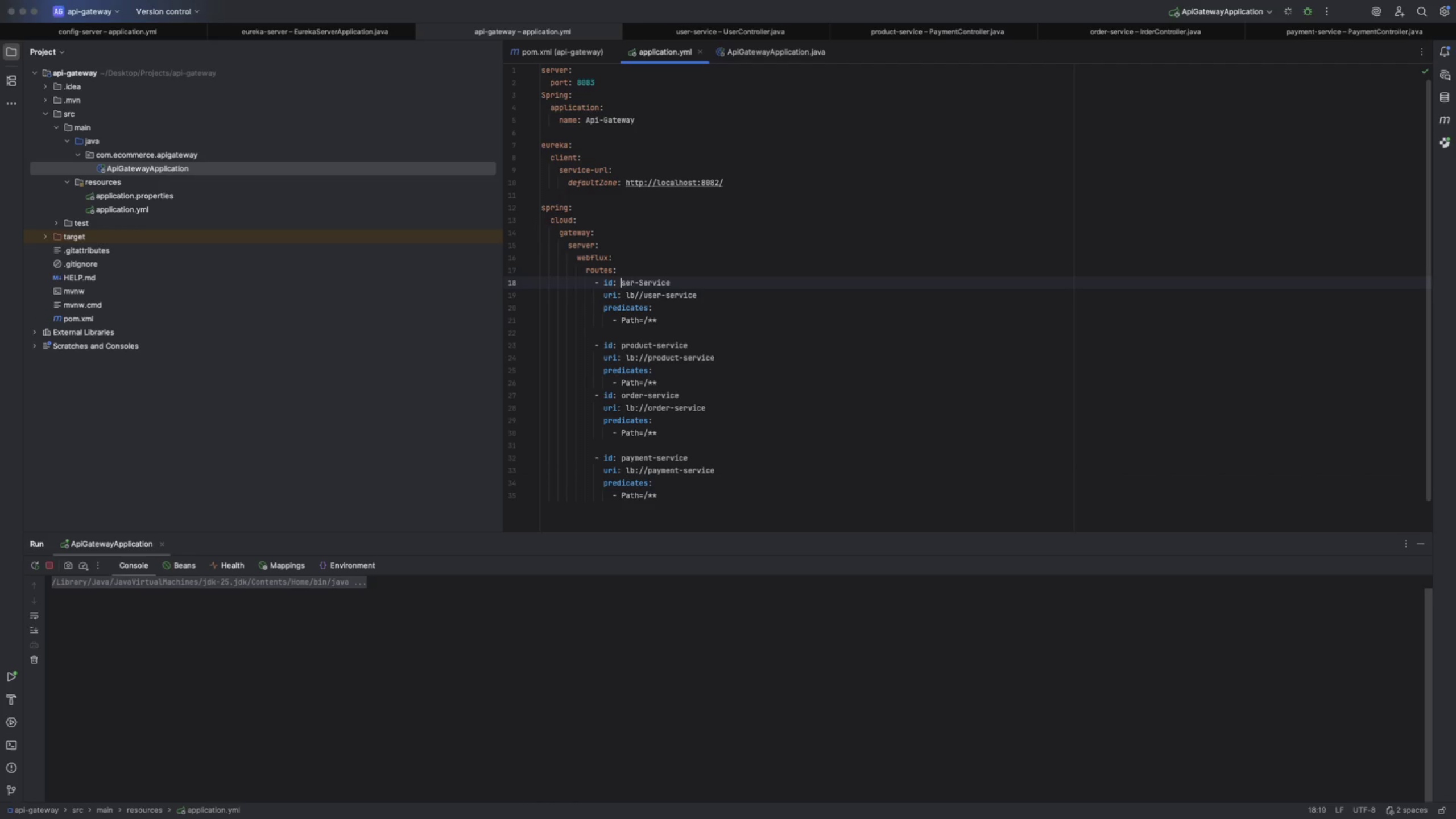 
key(U)
 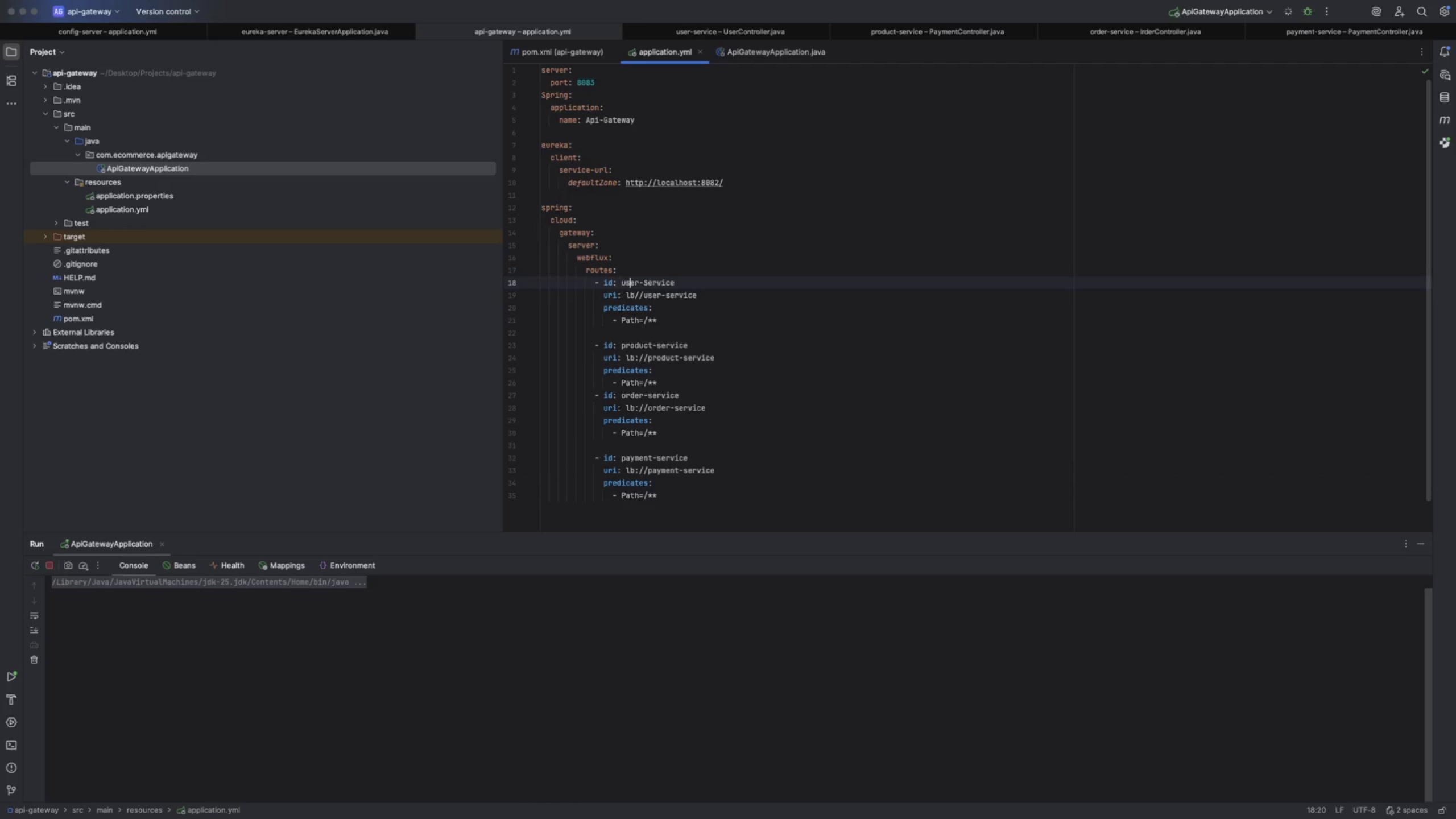 
key(ArrowRight)
 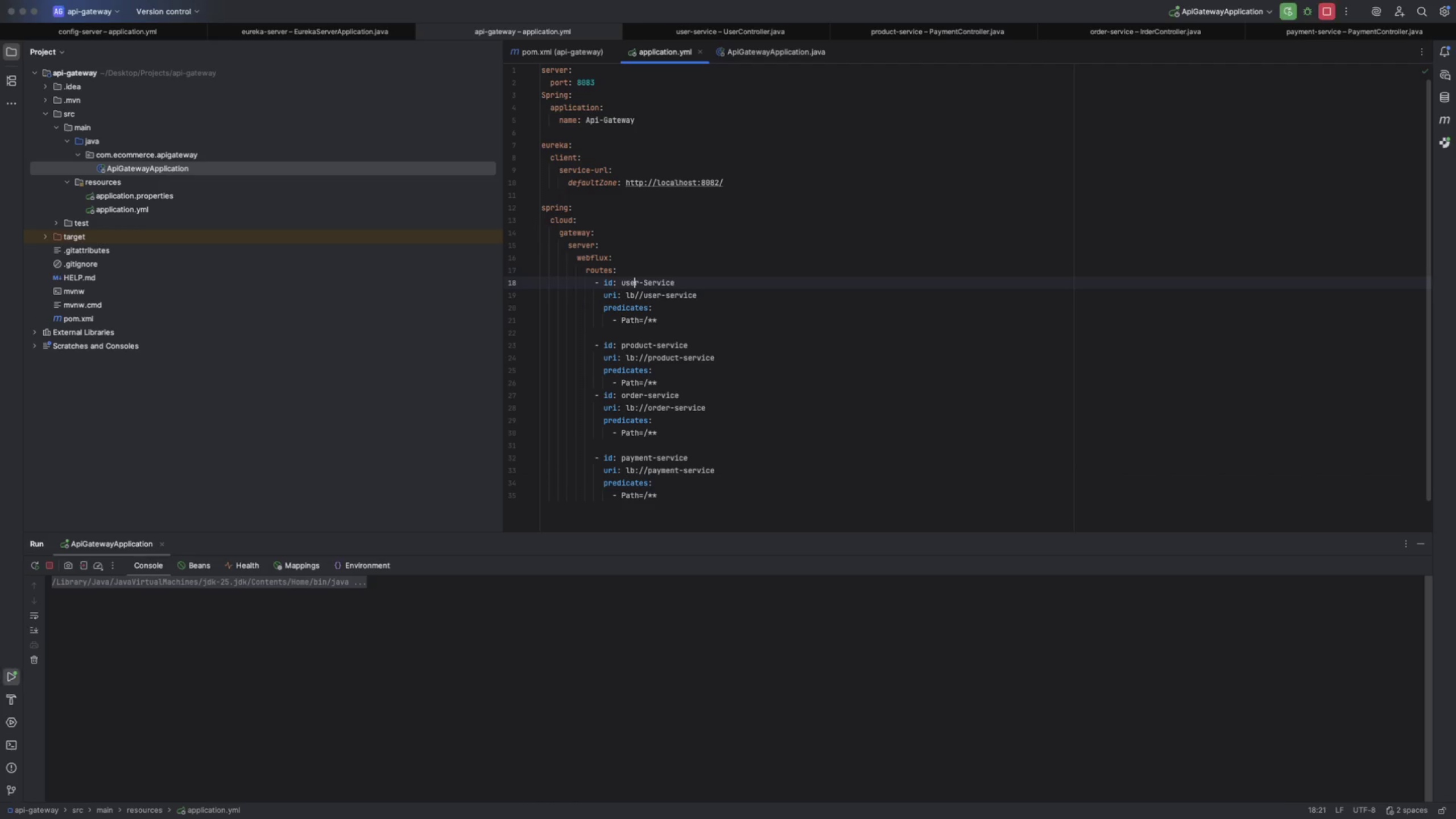 
key(ArrowRight)
 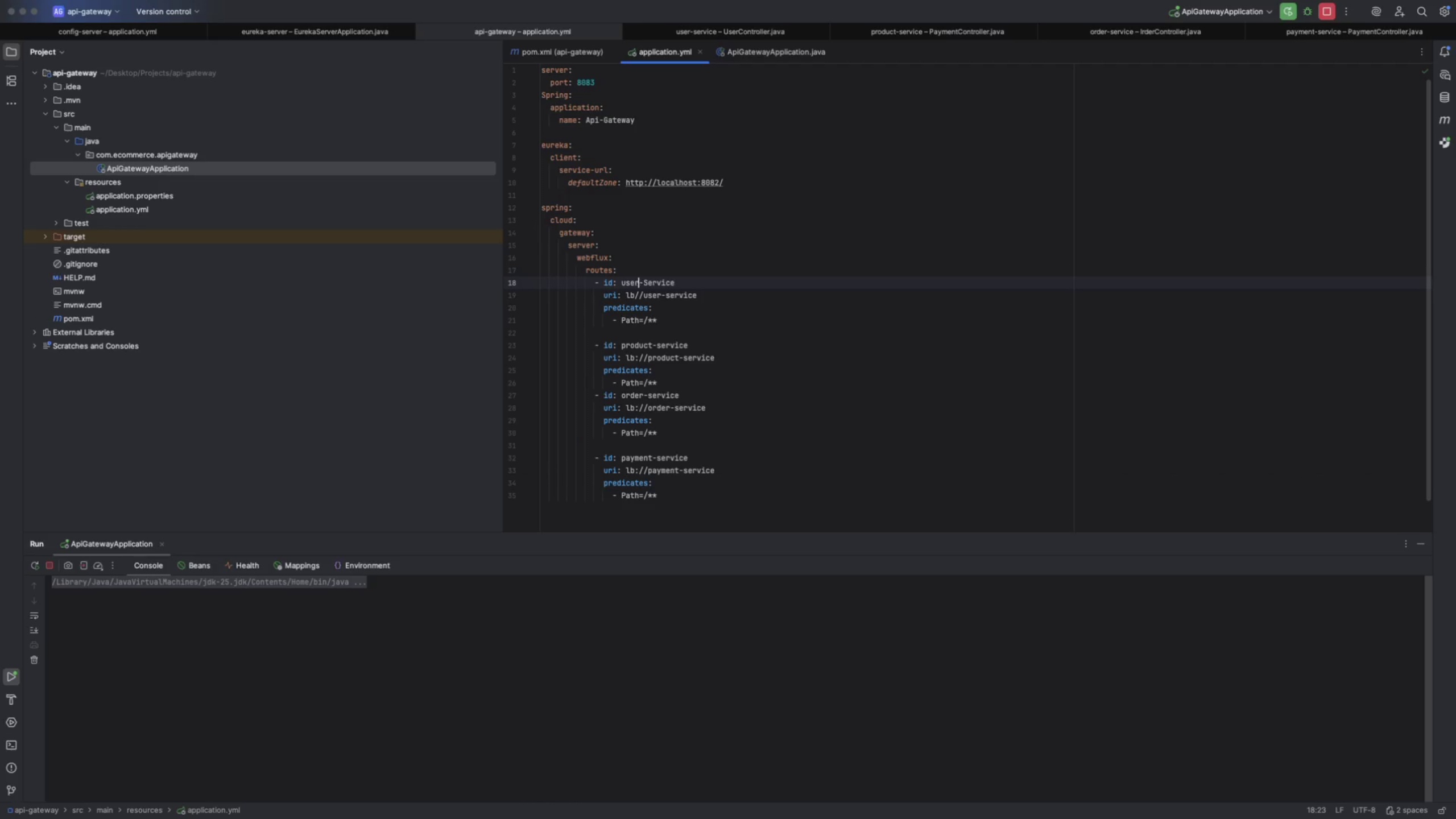 
key(ArrowRight)
 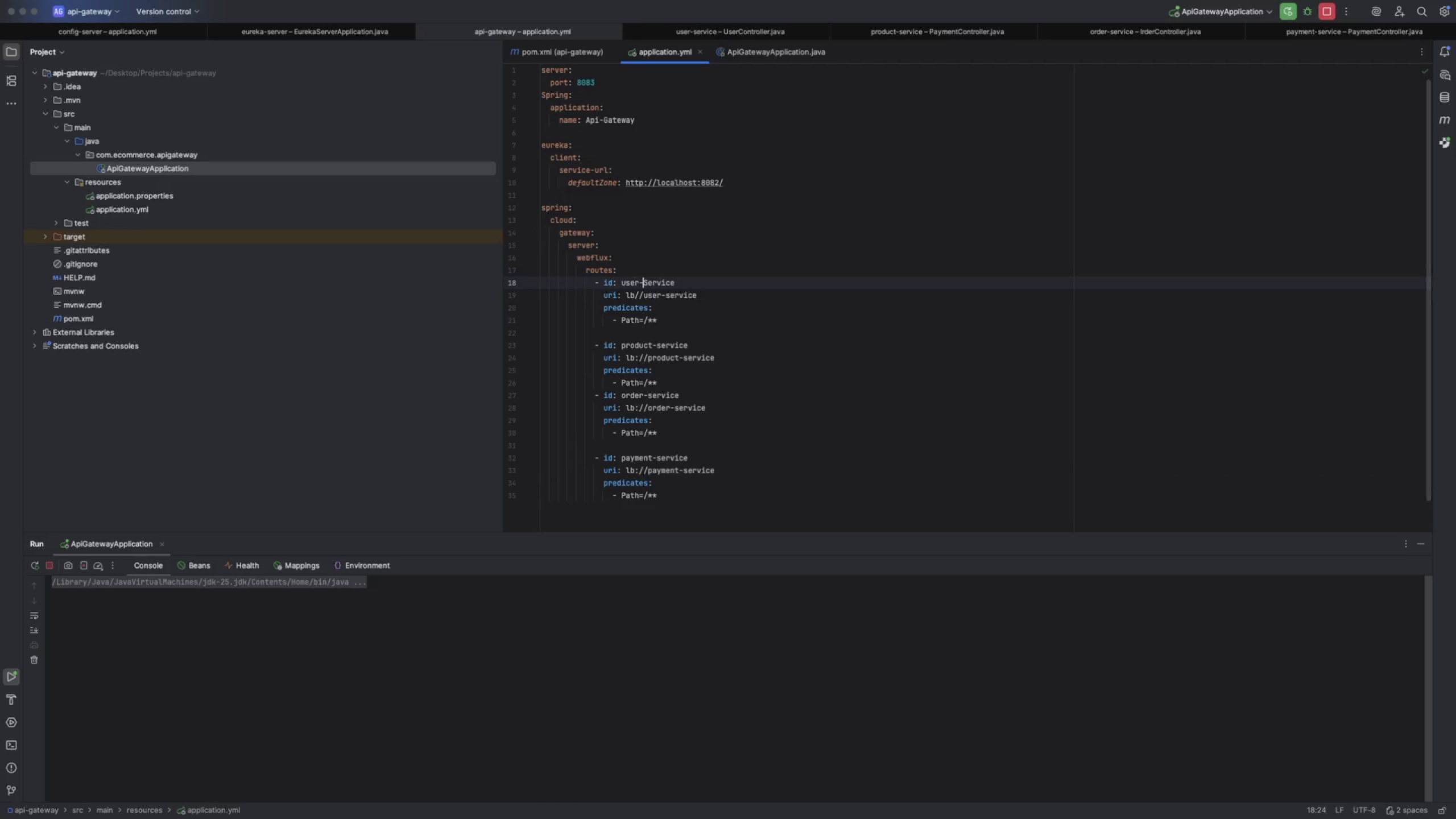 
key(ArrowRight)
 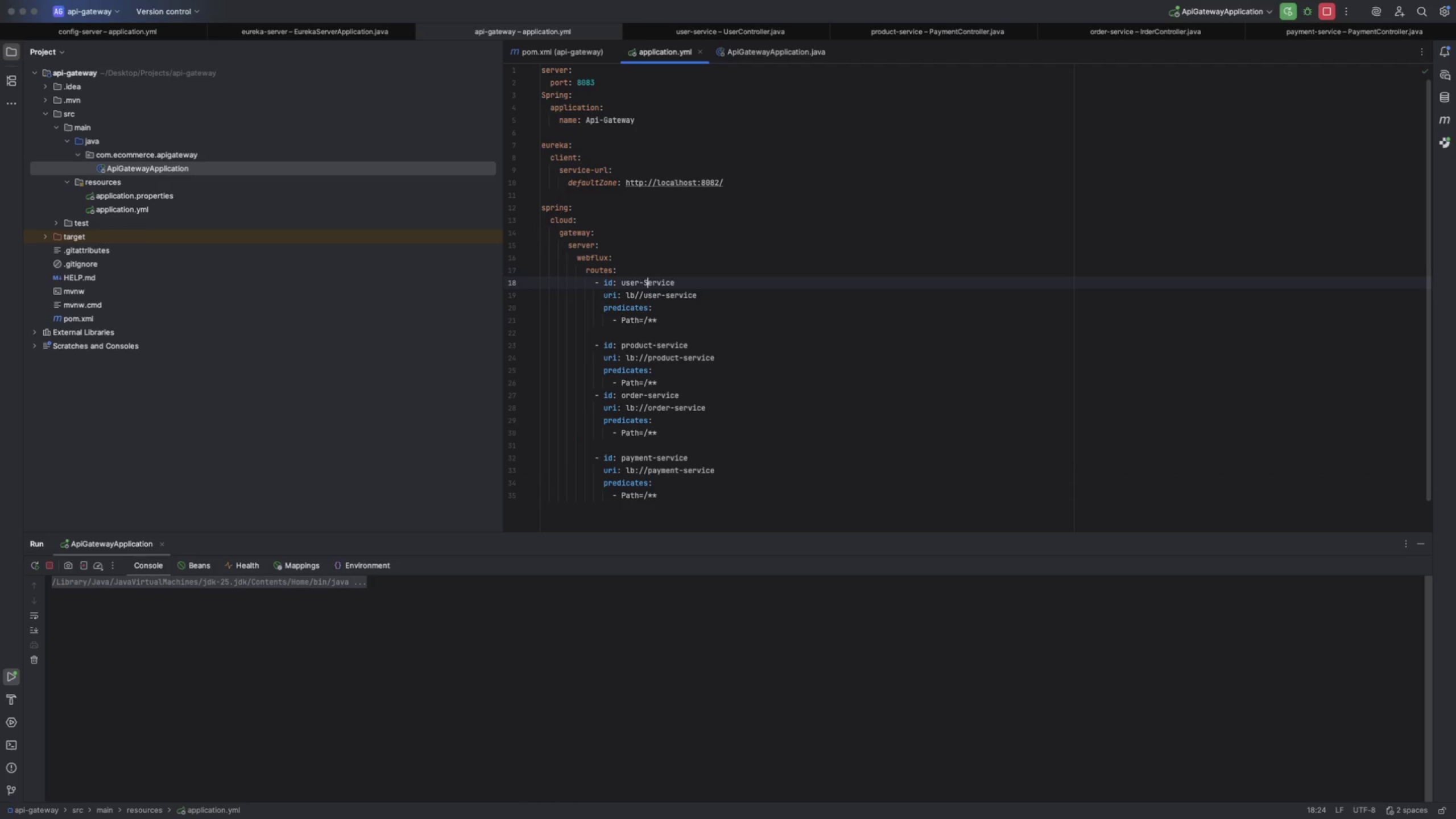 
key(ArrowRight)
 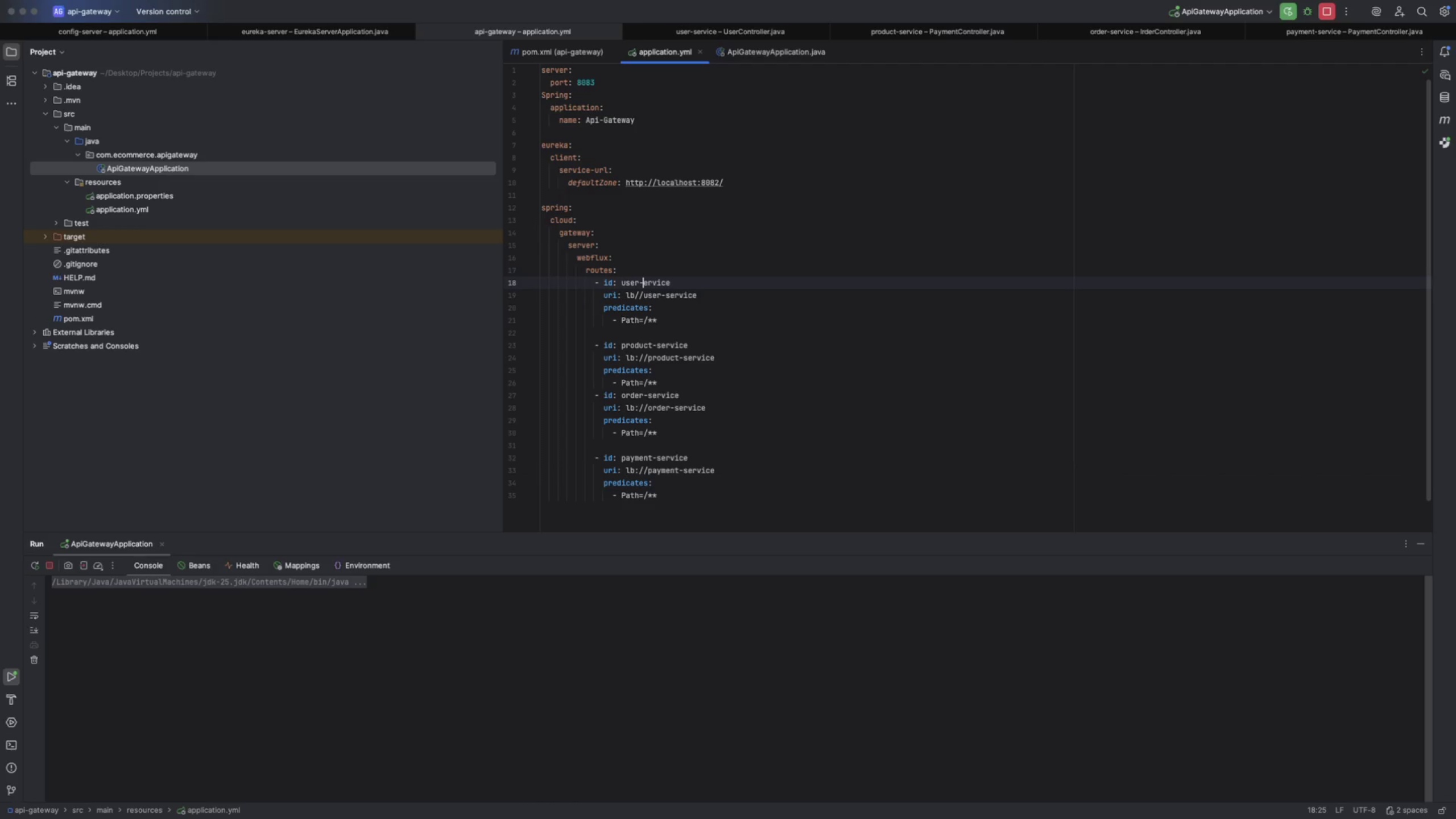 
key(Backspace)
 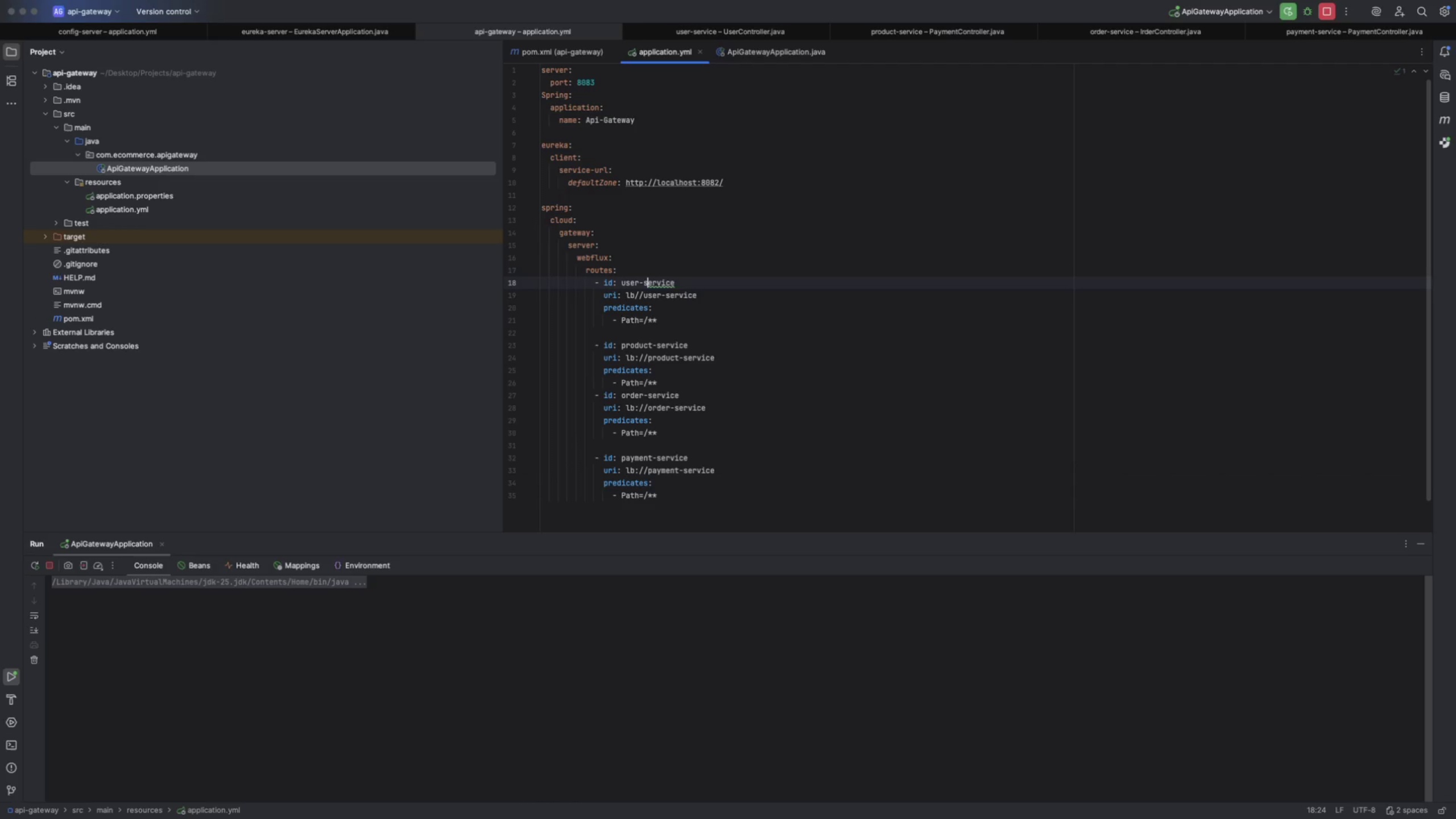 
key(S)
 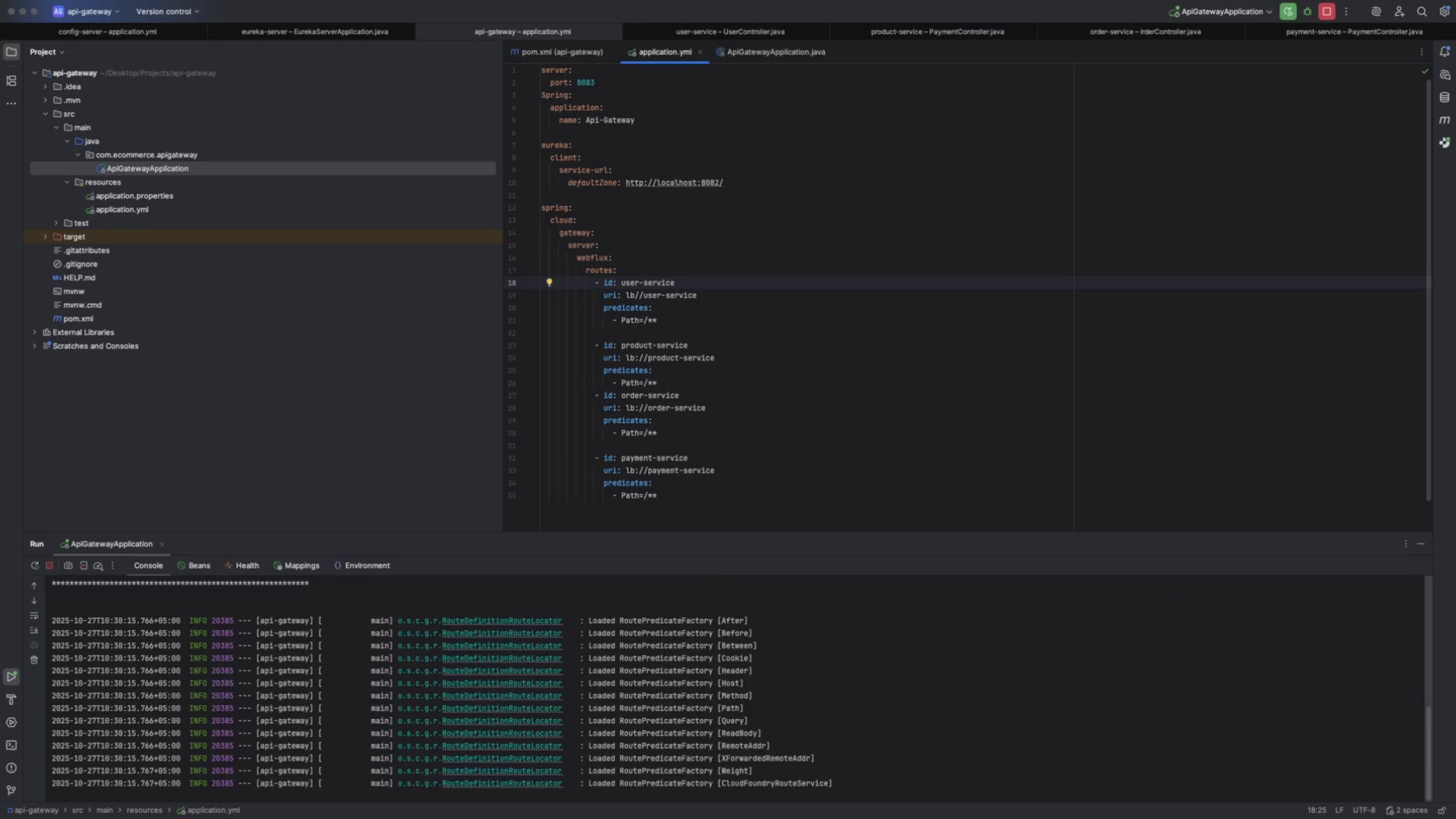 
scroll: coordinate [628, 693], scroll_direction: up, amount: 65.0
 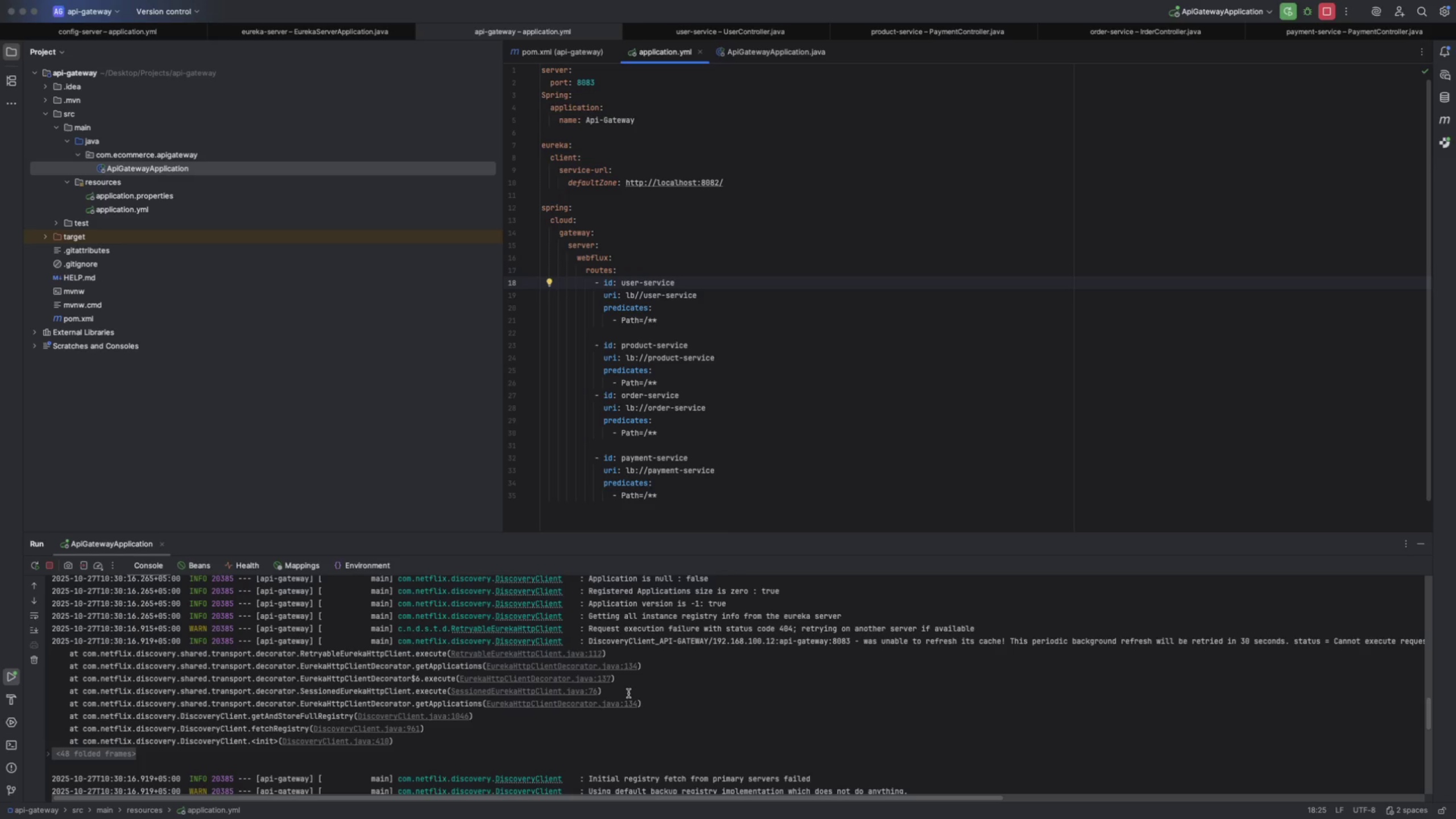 
scroll: coordinate [629, 693], scroll_direction: down, amount: 103.0
 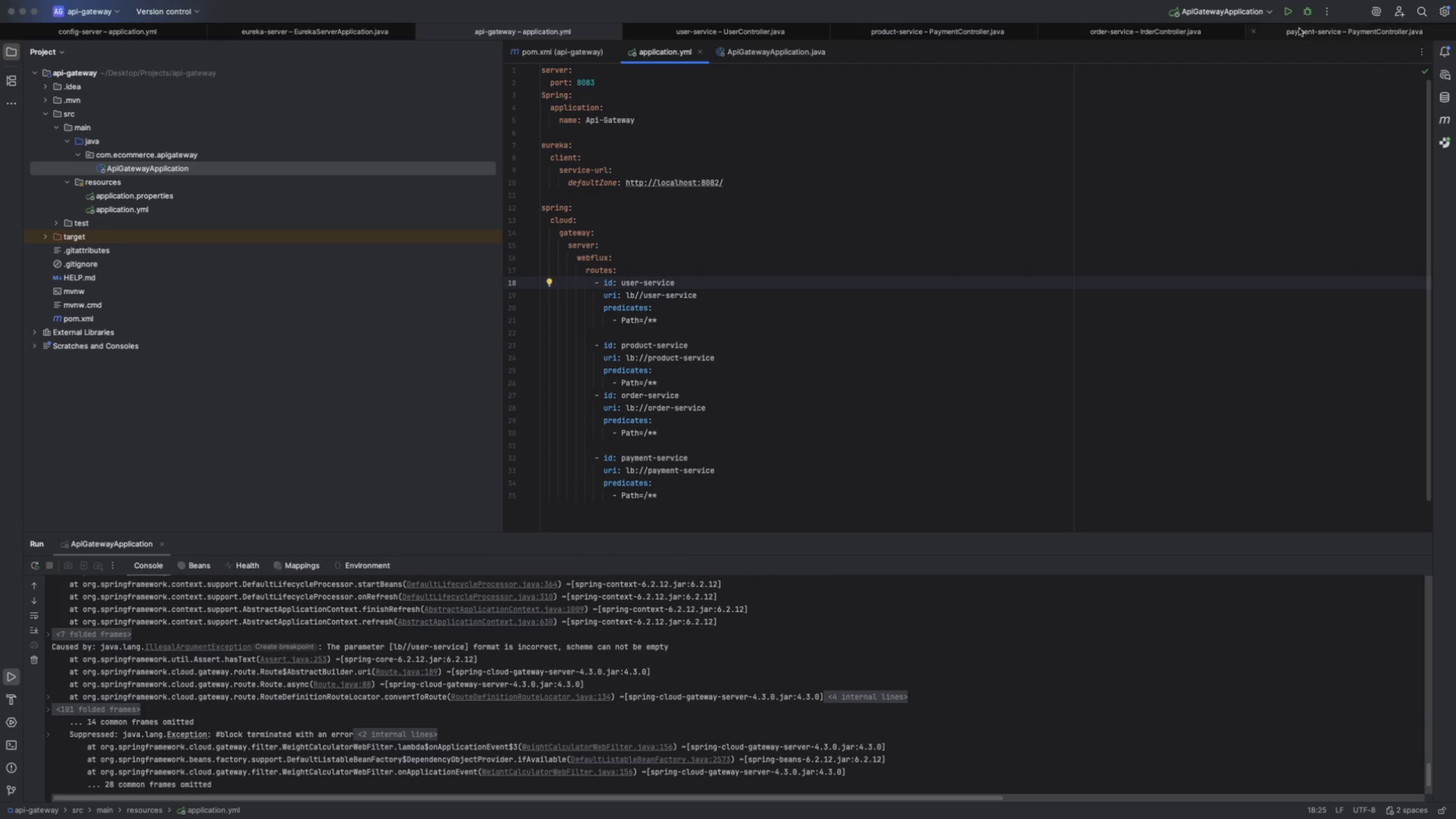 
wait(5.91)
 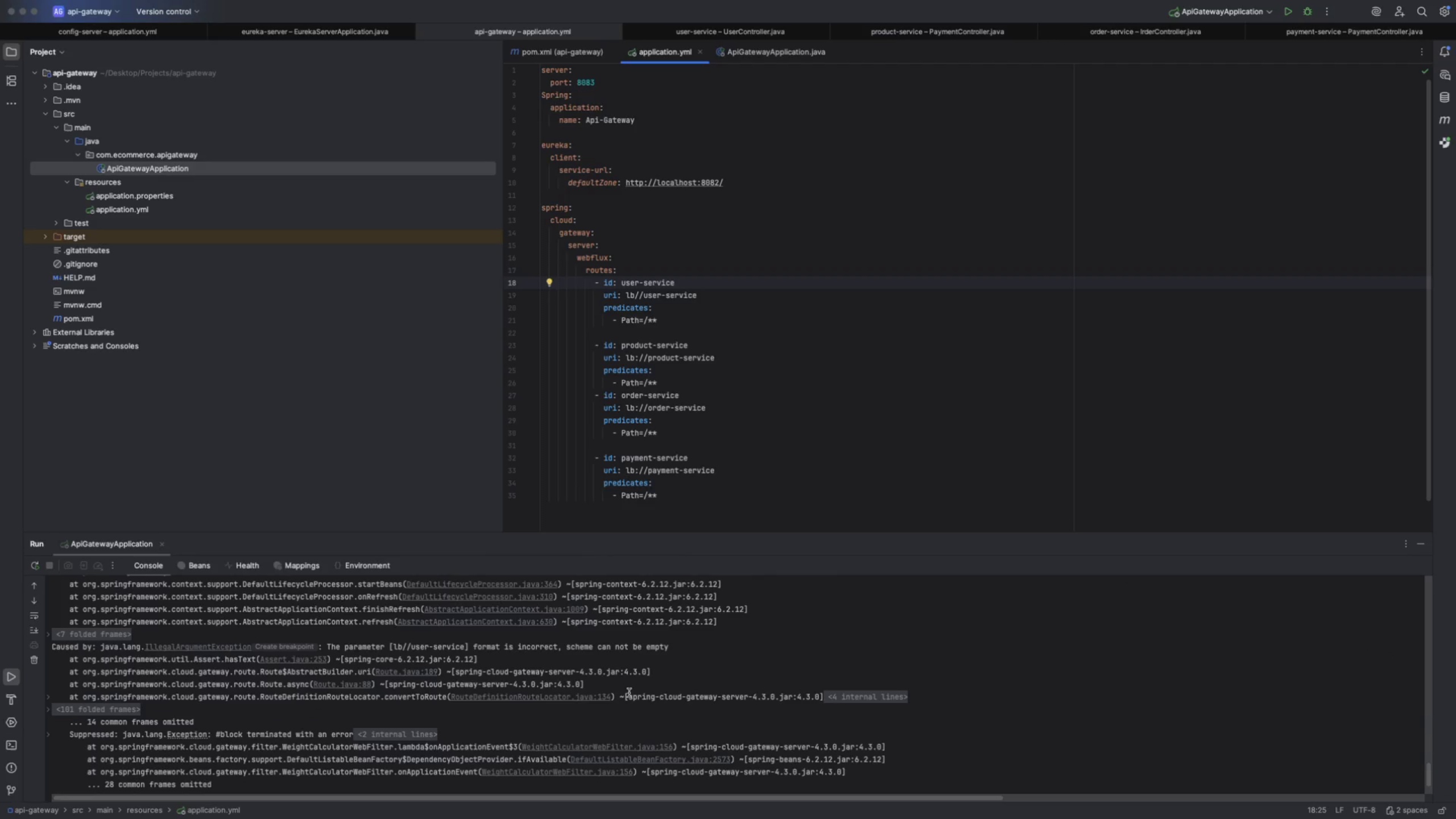 
left_click([1287, 16])
 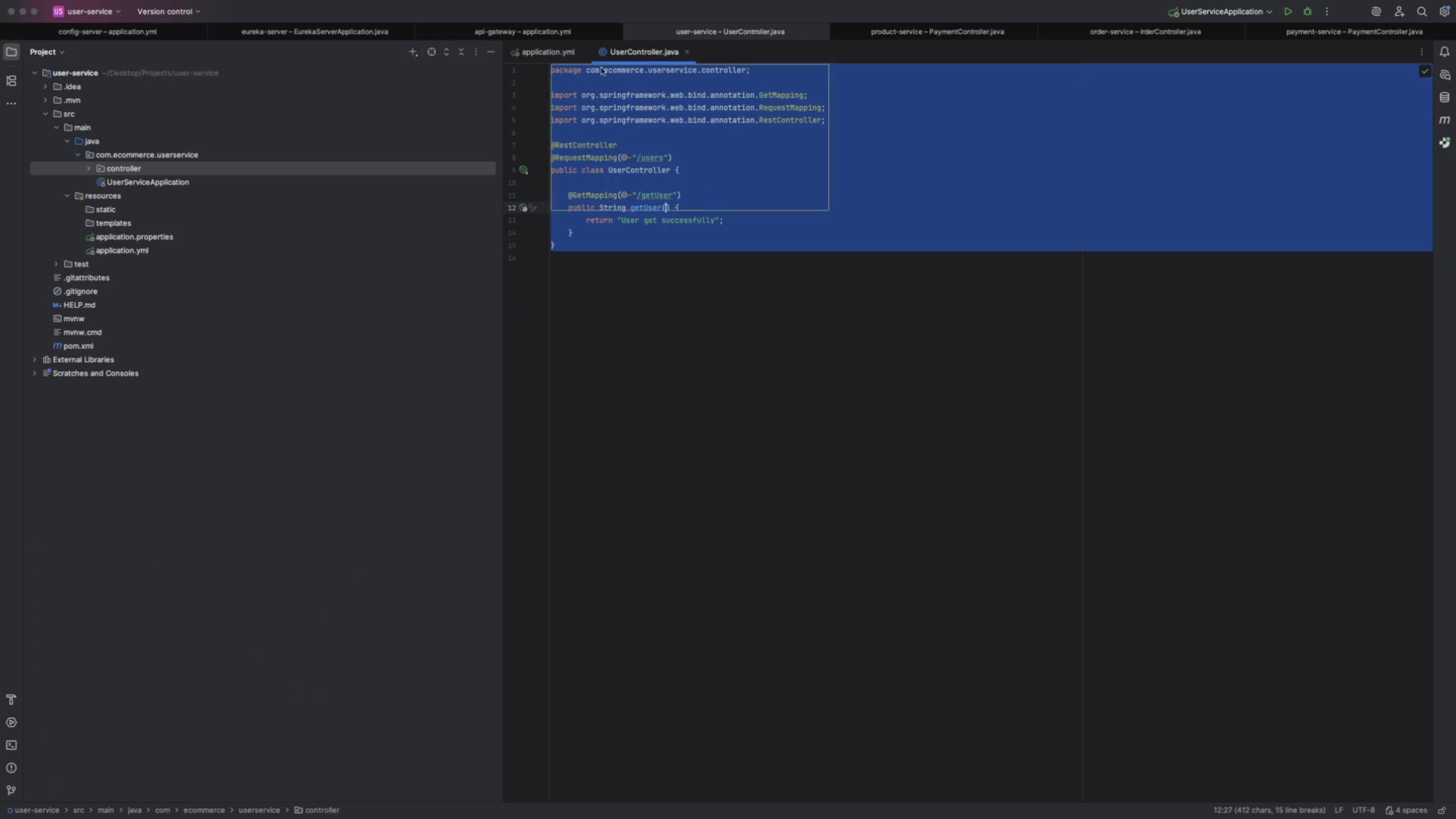 
left_click([527, 55])
 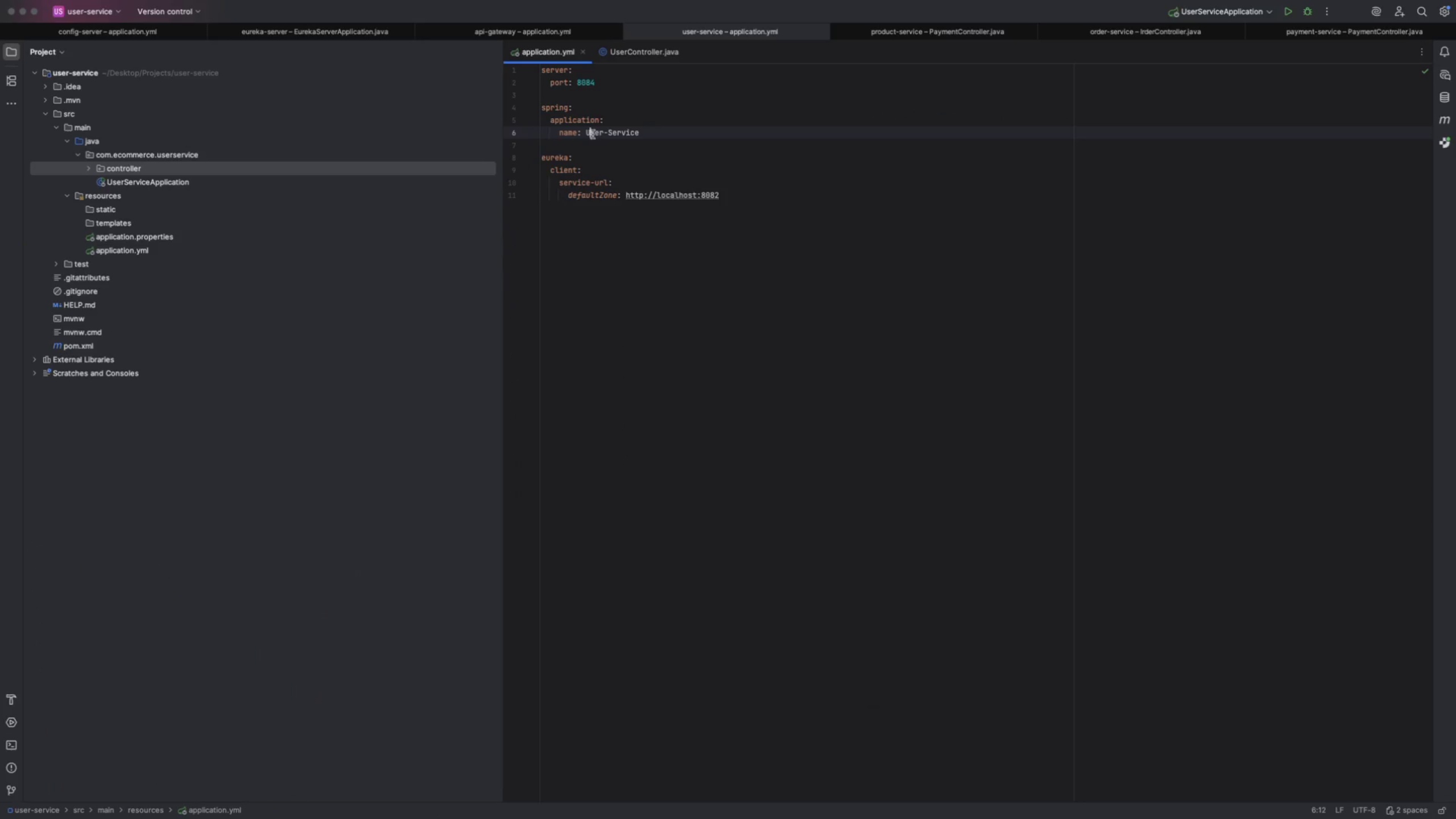 
key(Backspace)
 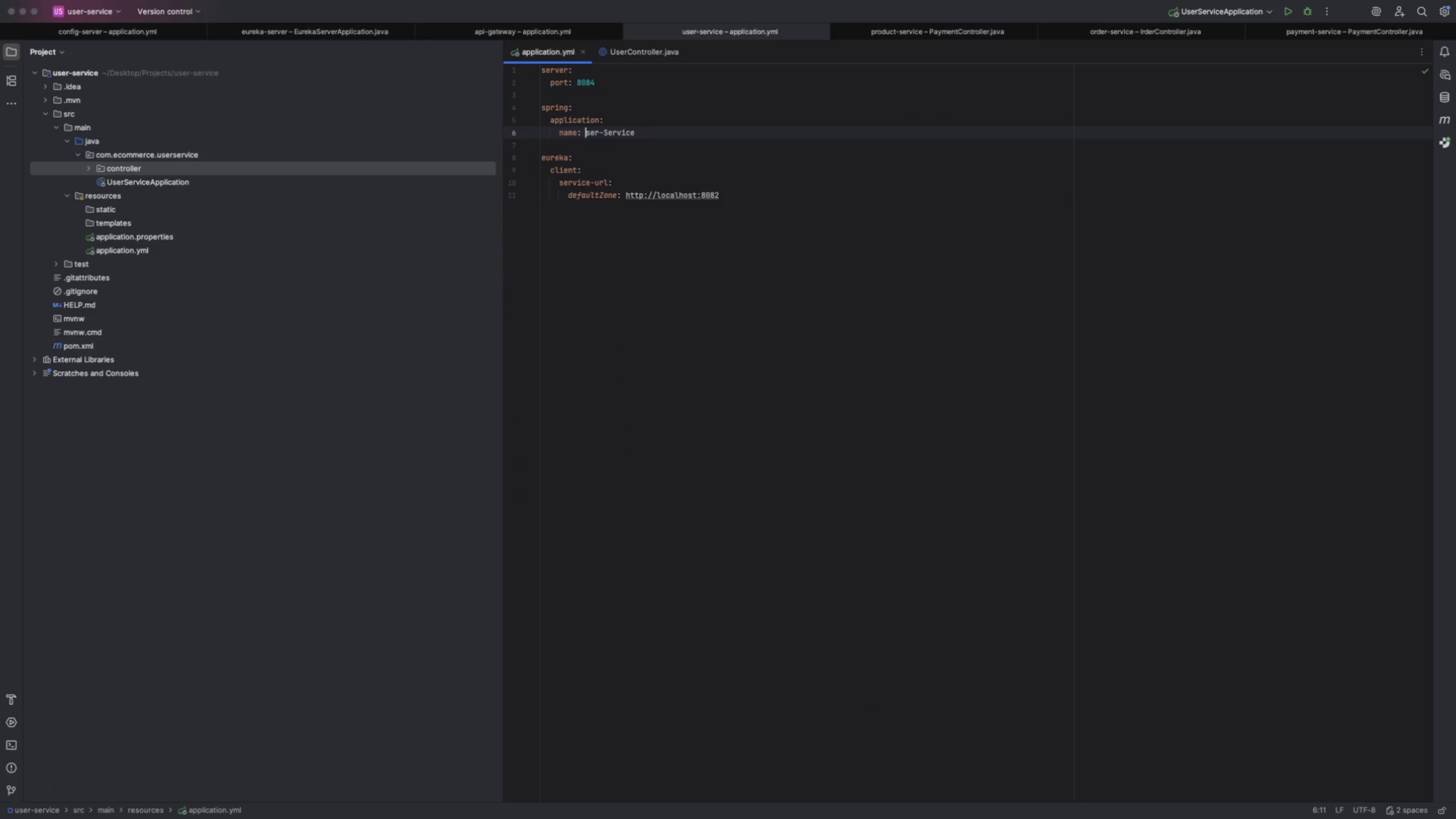 
key(U)
 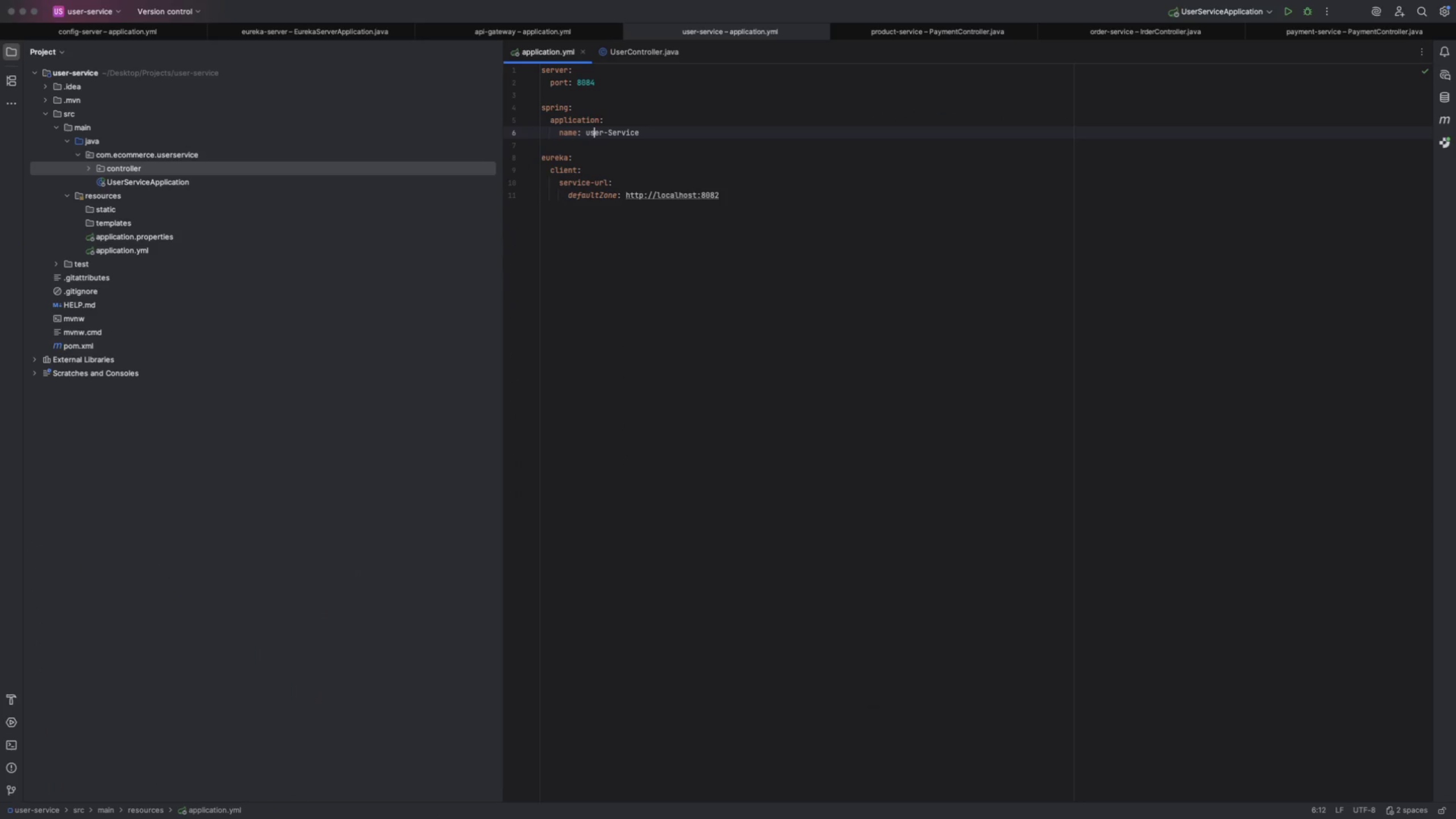 
key(ArrowRight)
 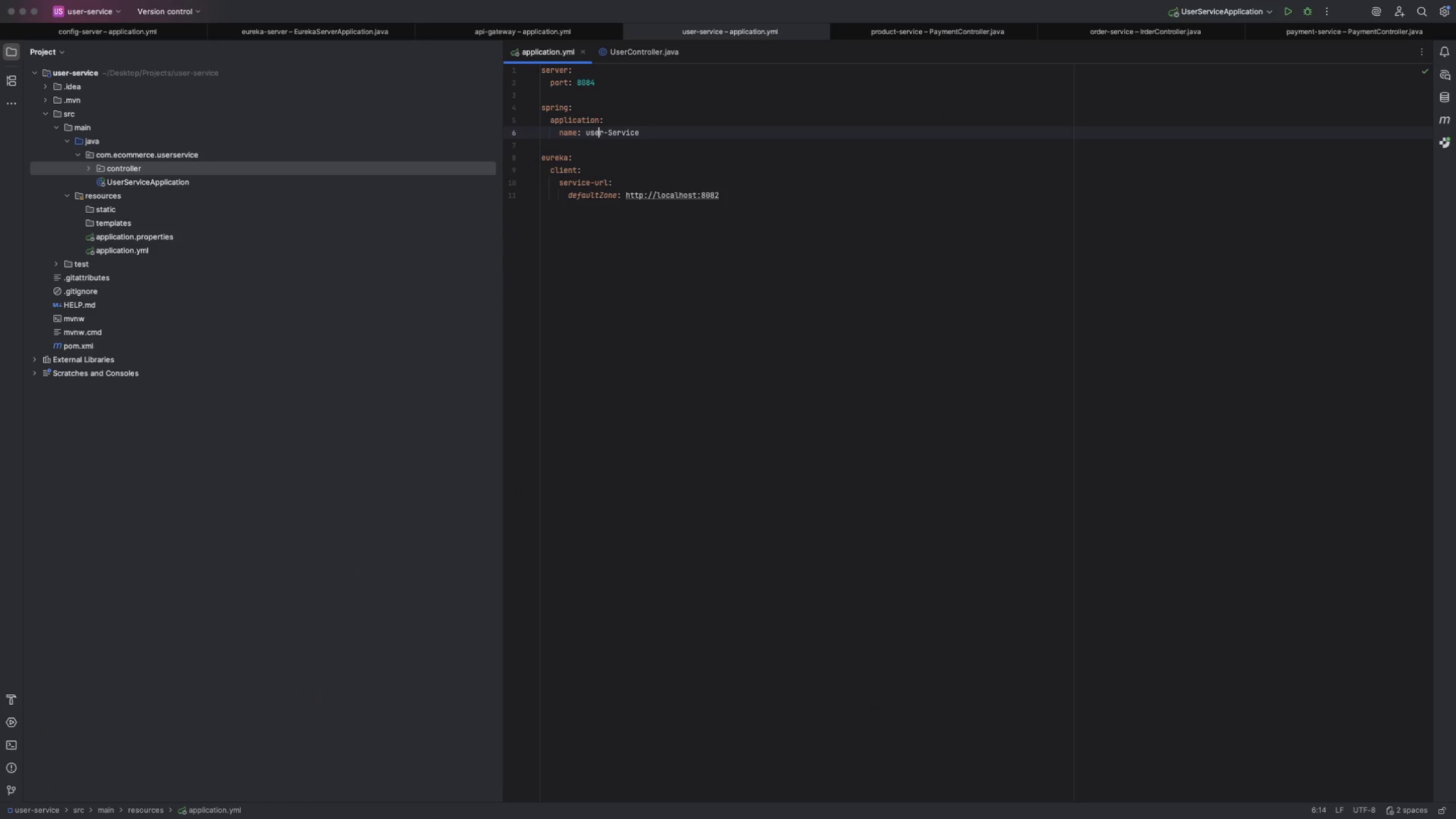 
key(ArrowRight)
 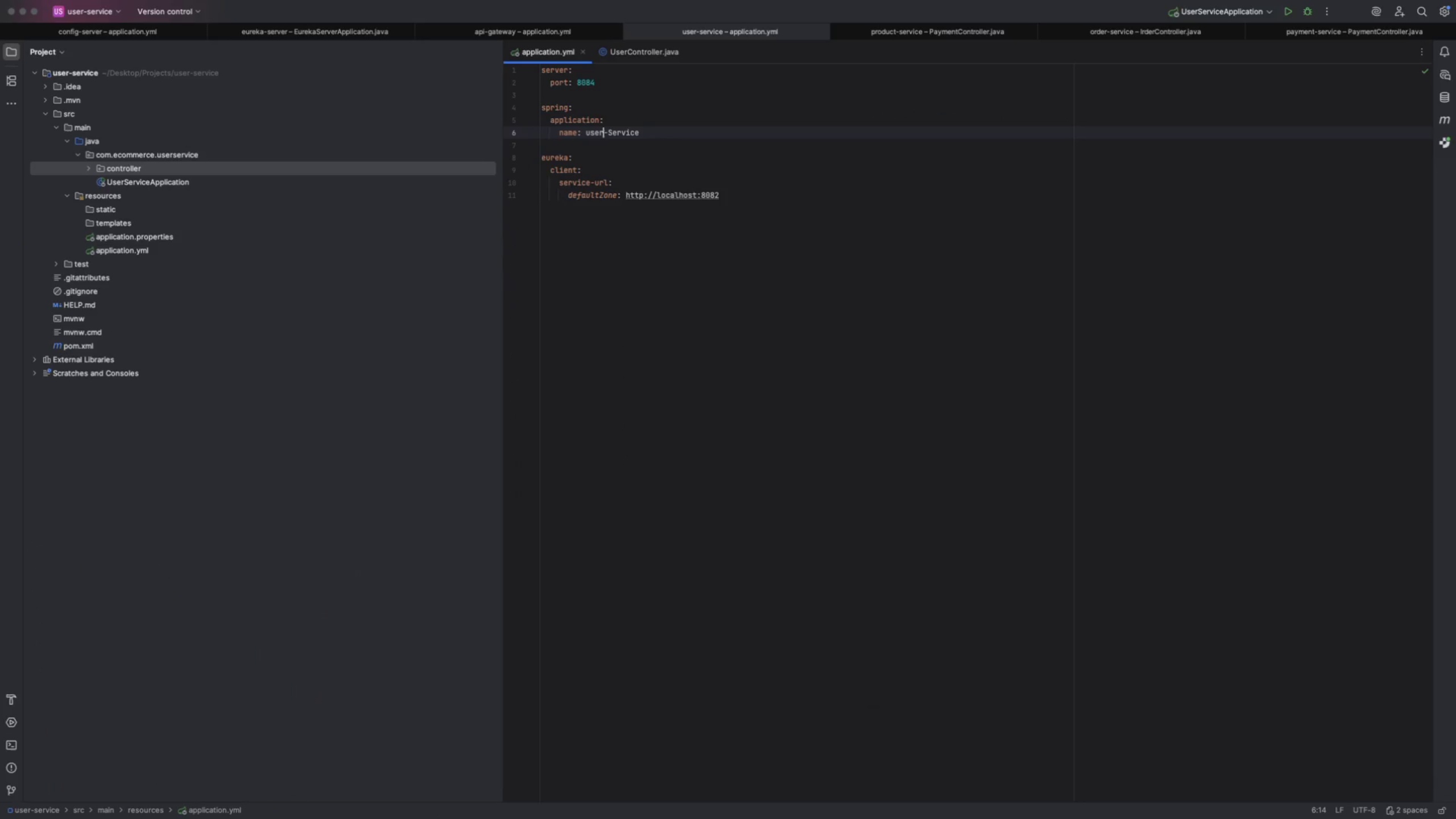 
key(ArrowRight)
 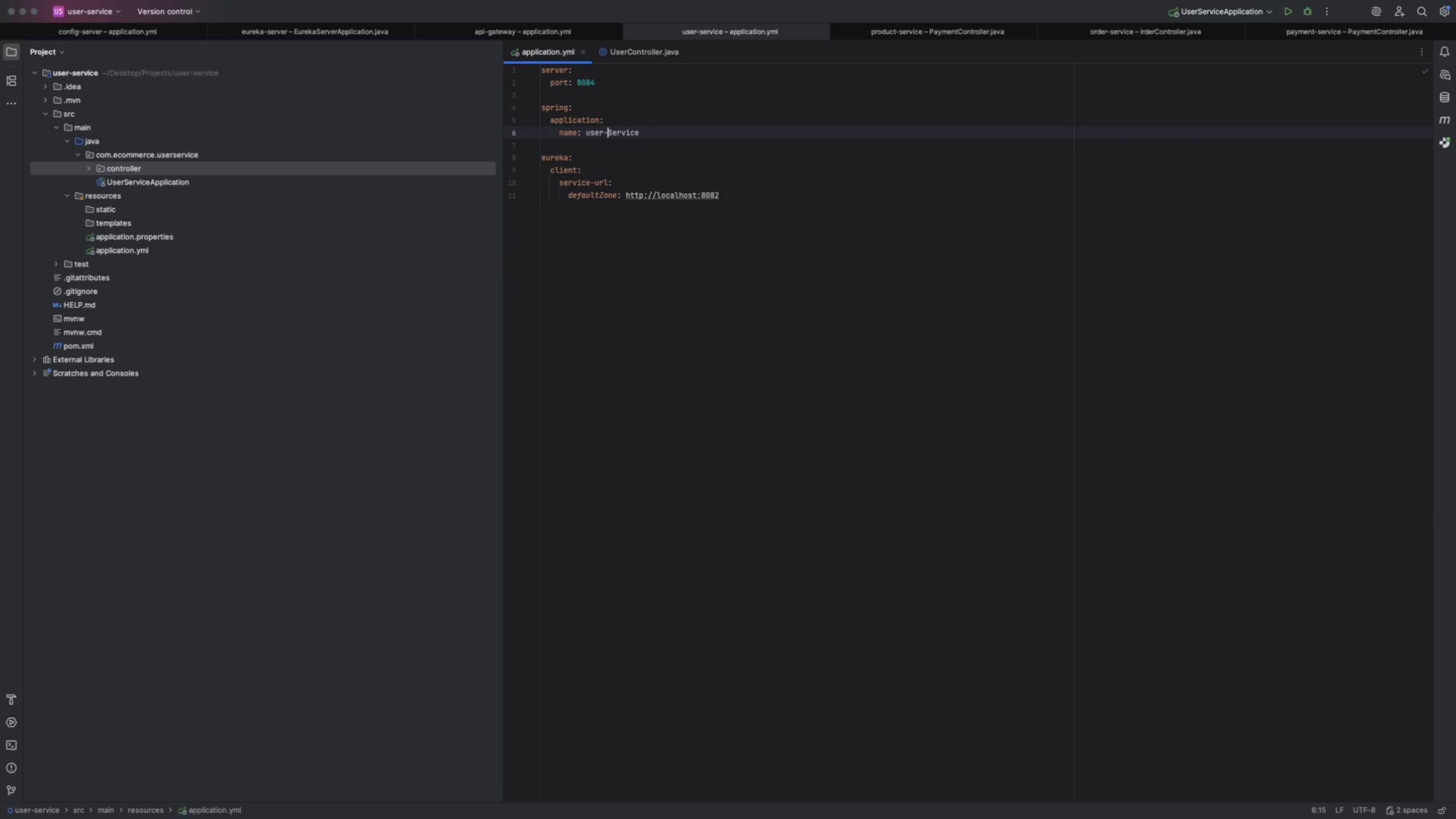 
key(ArrowRight)
 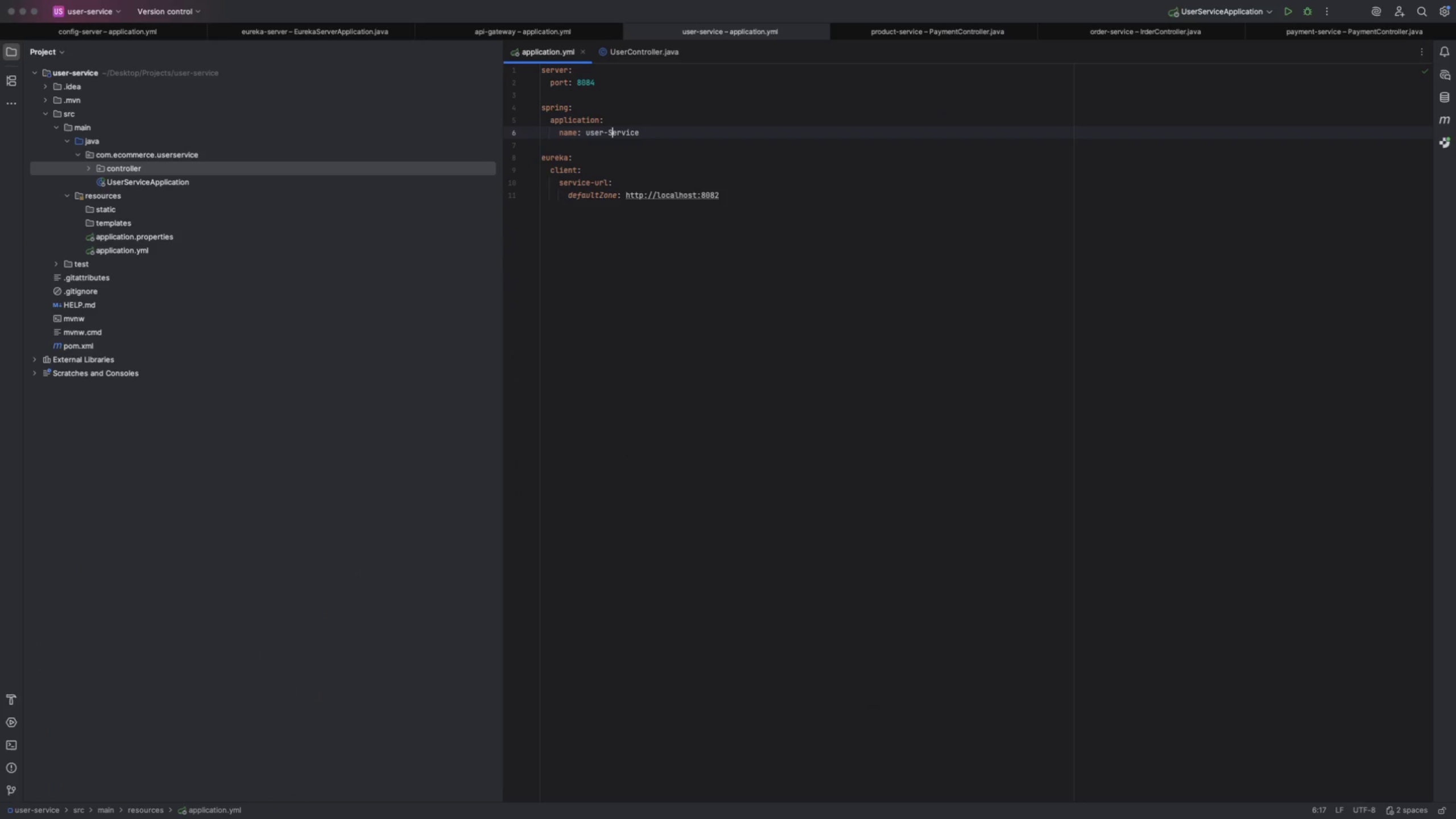 
key(ArrowRight)
 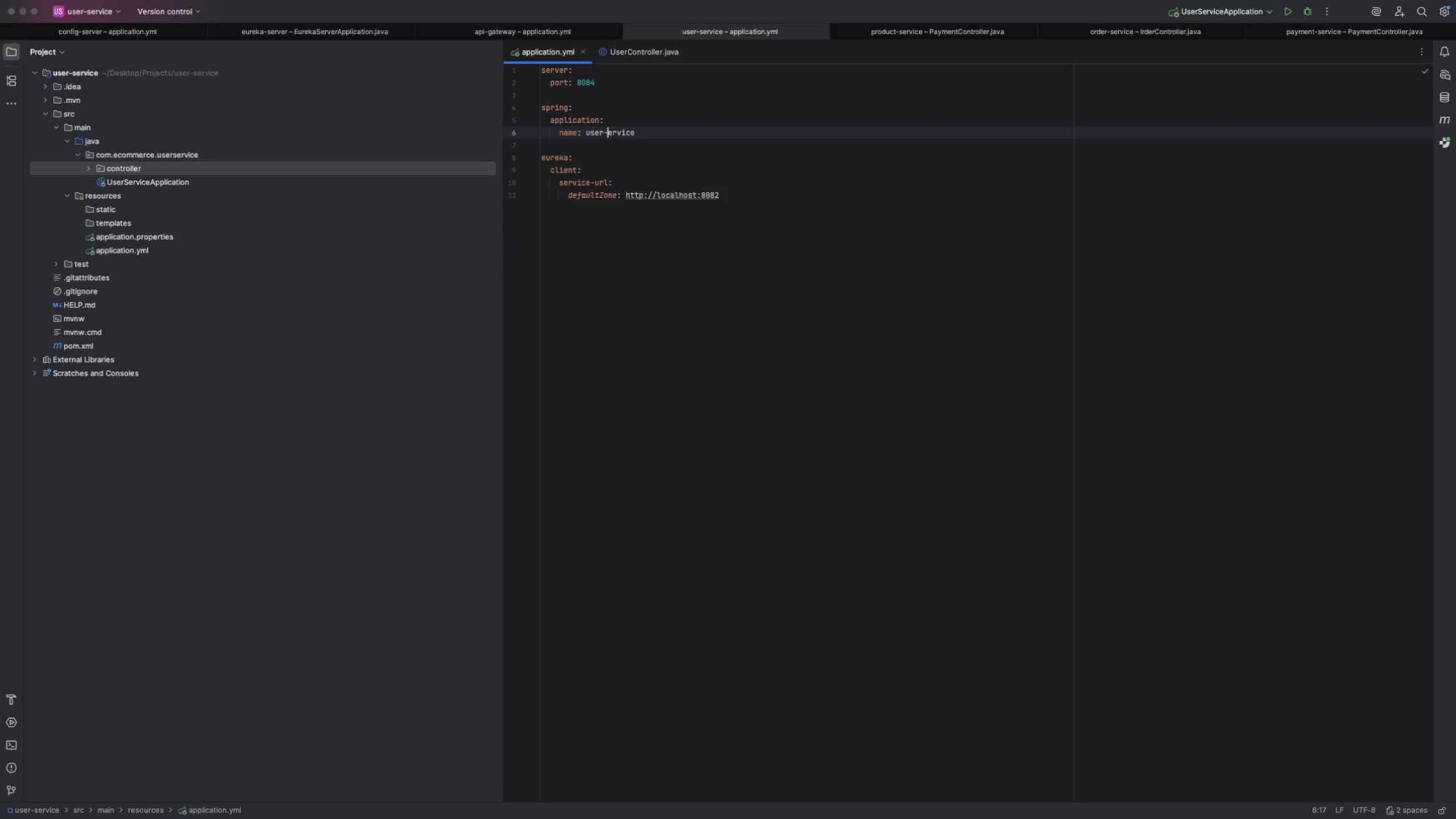 
key(Backspace)
 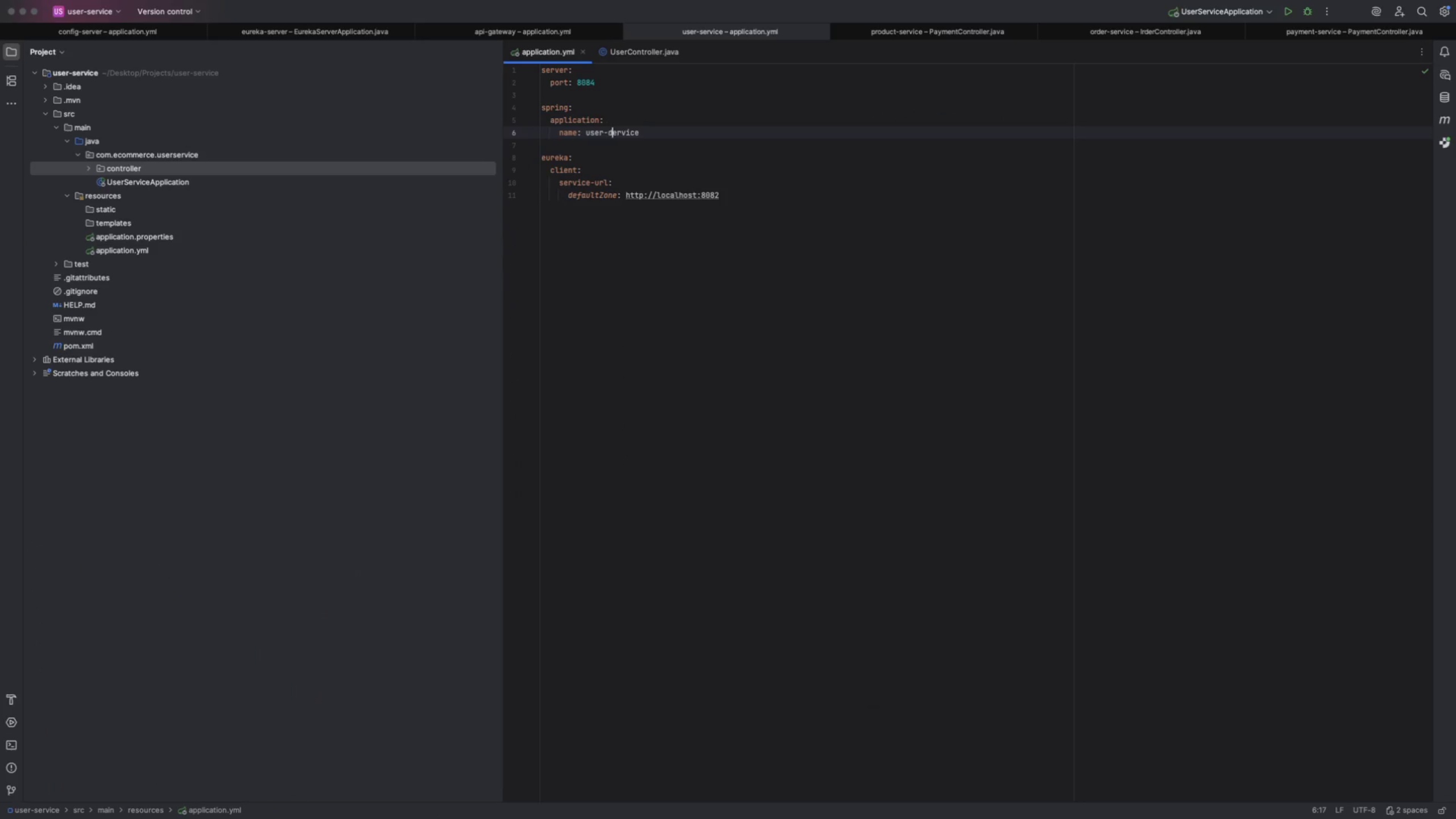 
key(D)
 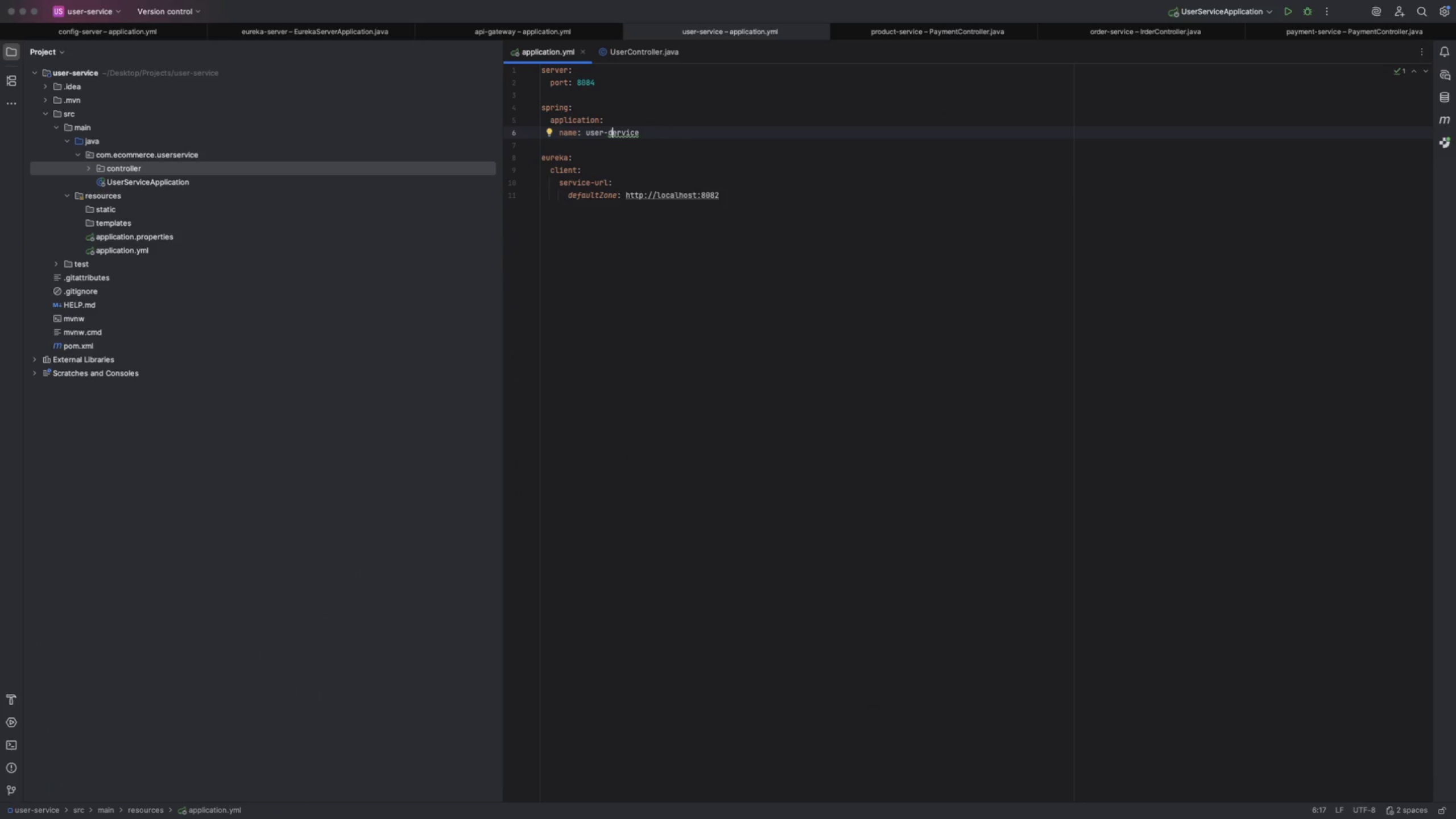 
key(Backspace)
 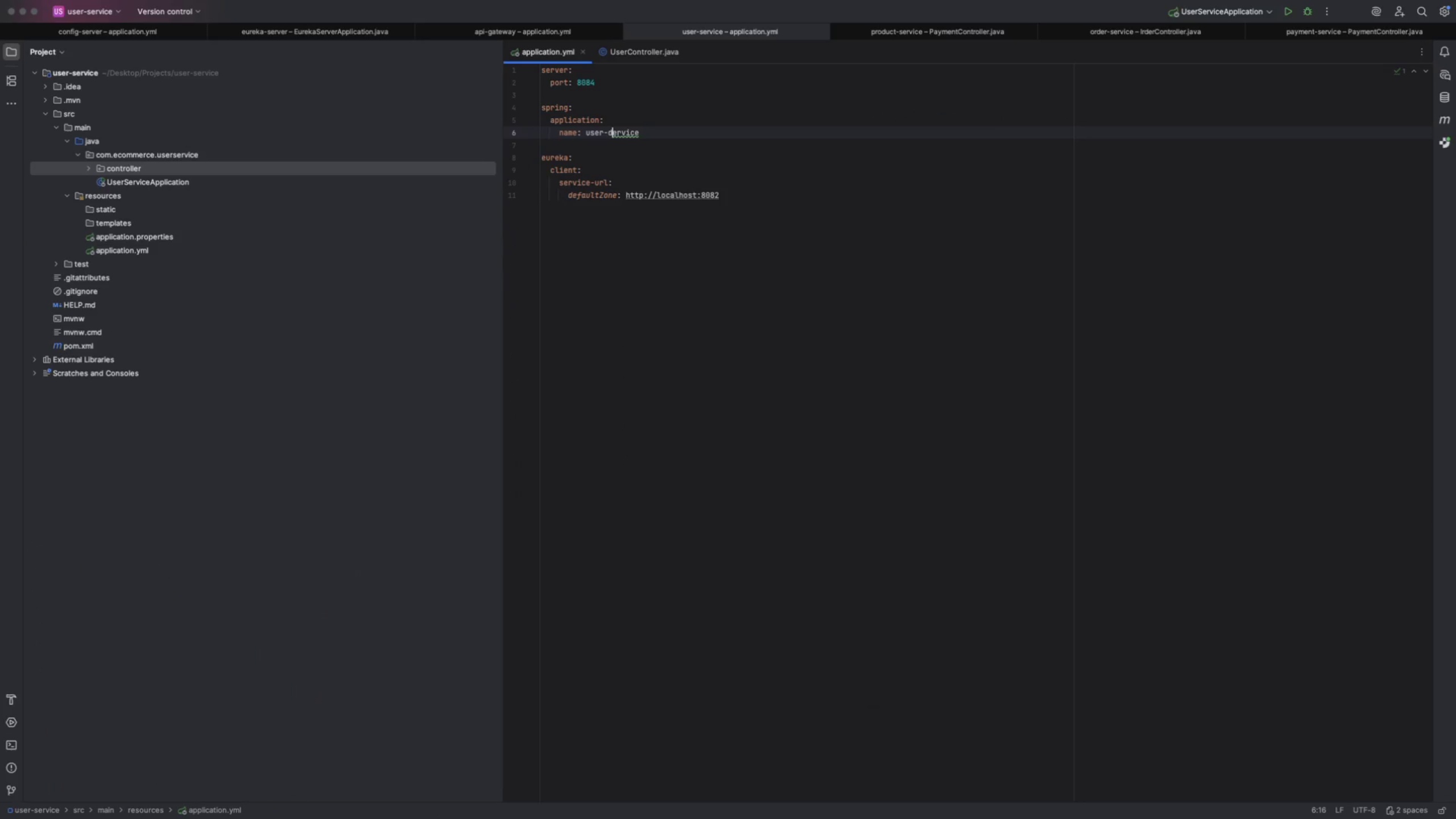 
key(D)
 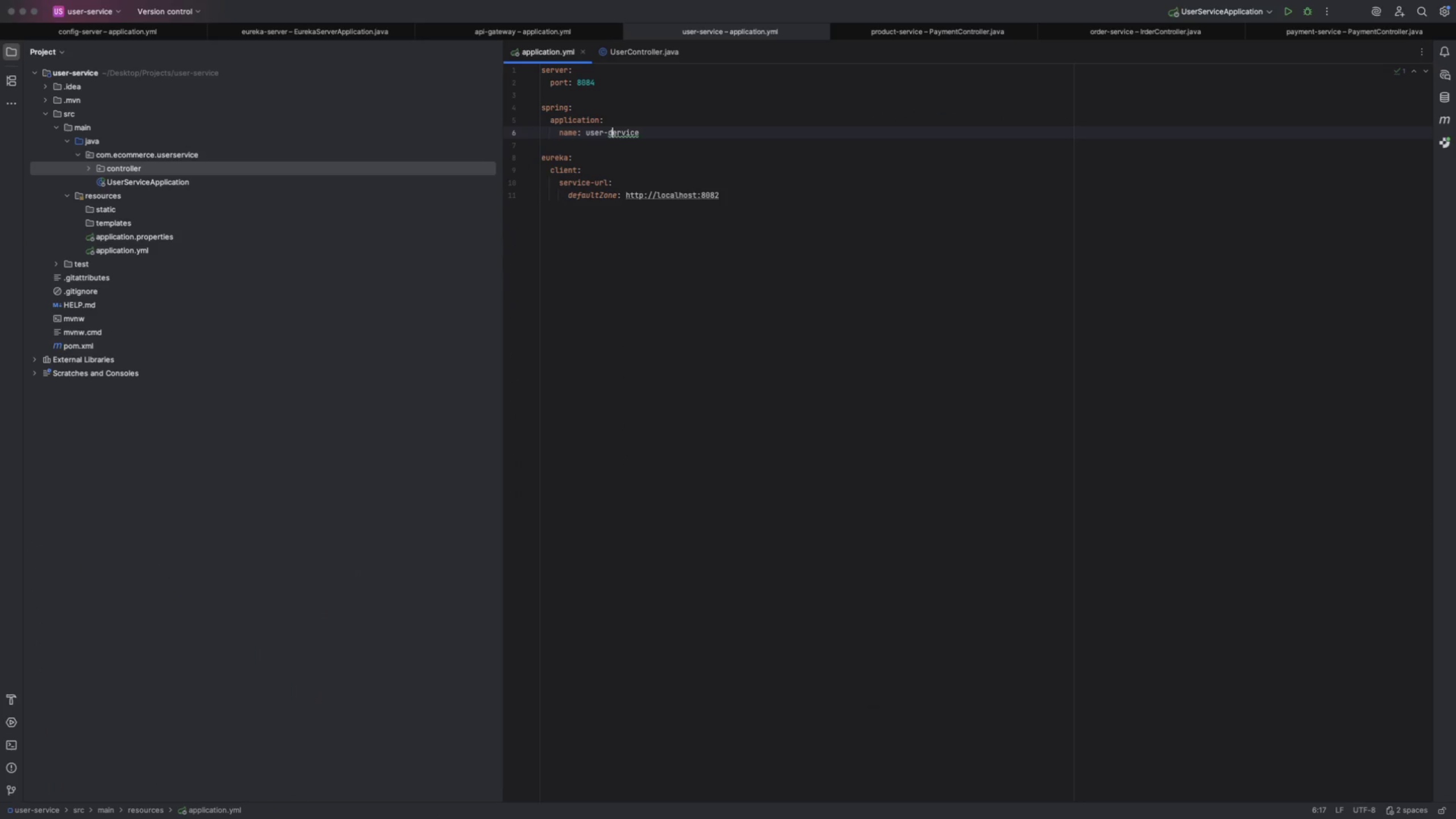 
key(Backspace)
 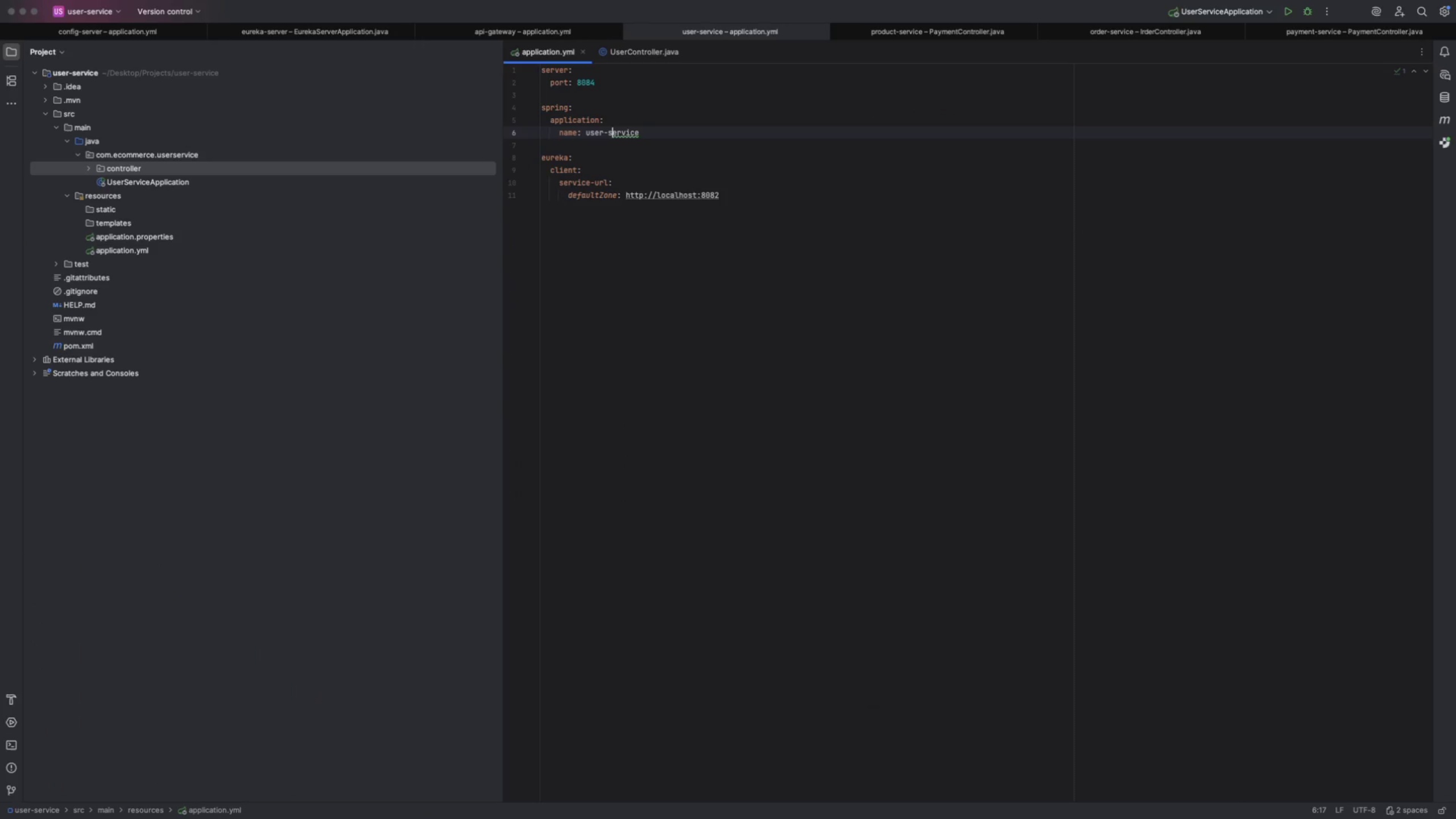 
key(S)
 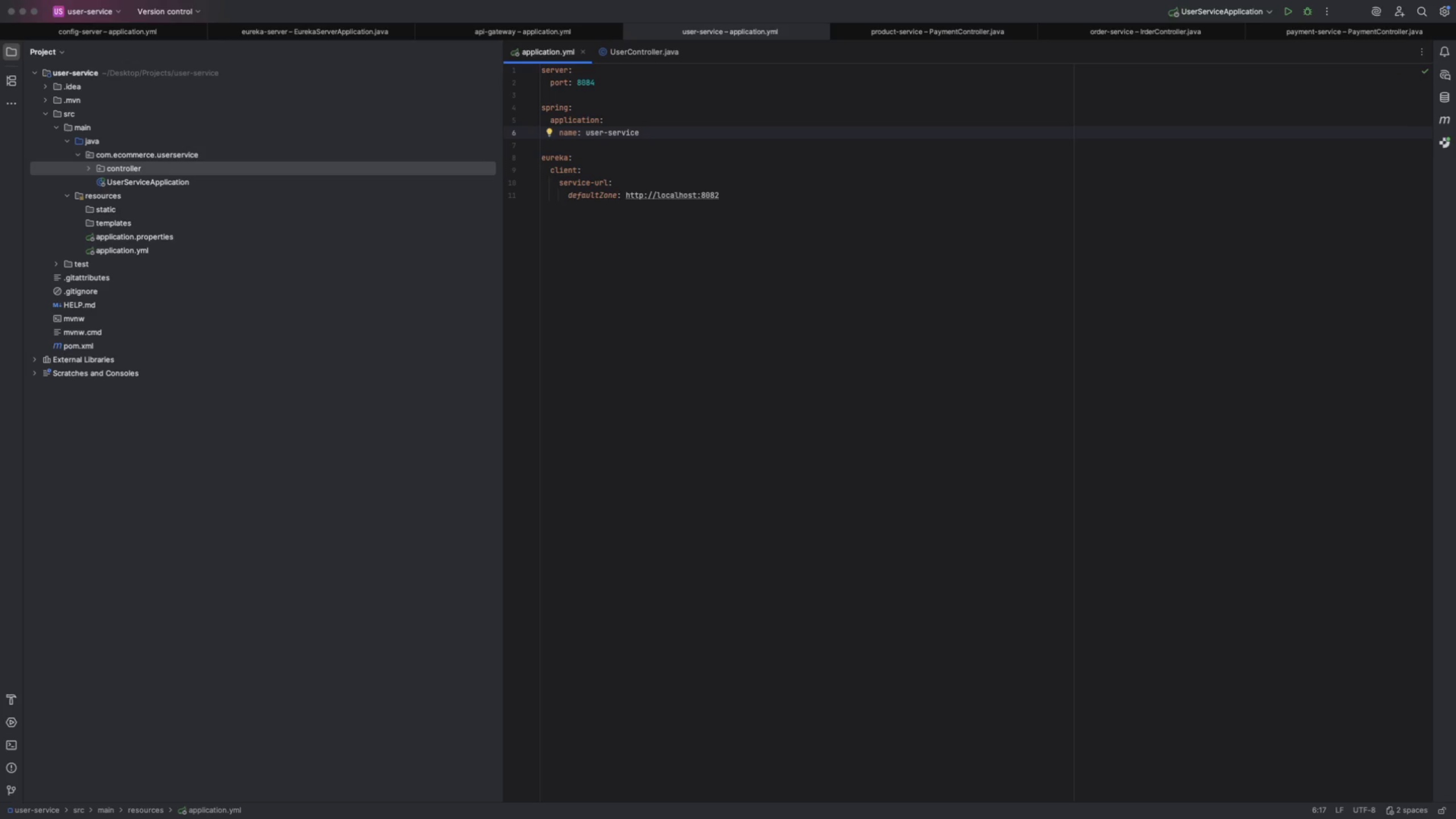 
key(Meta+S)
 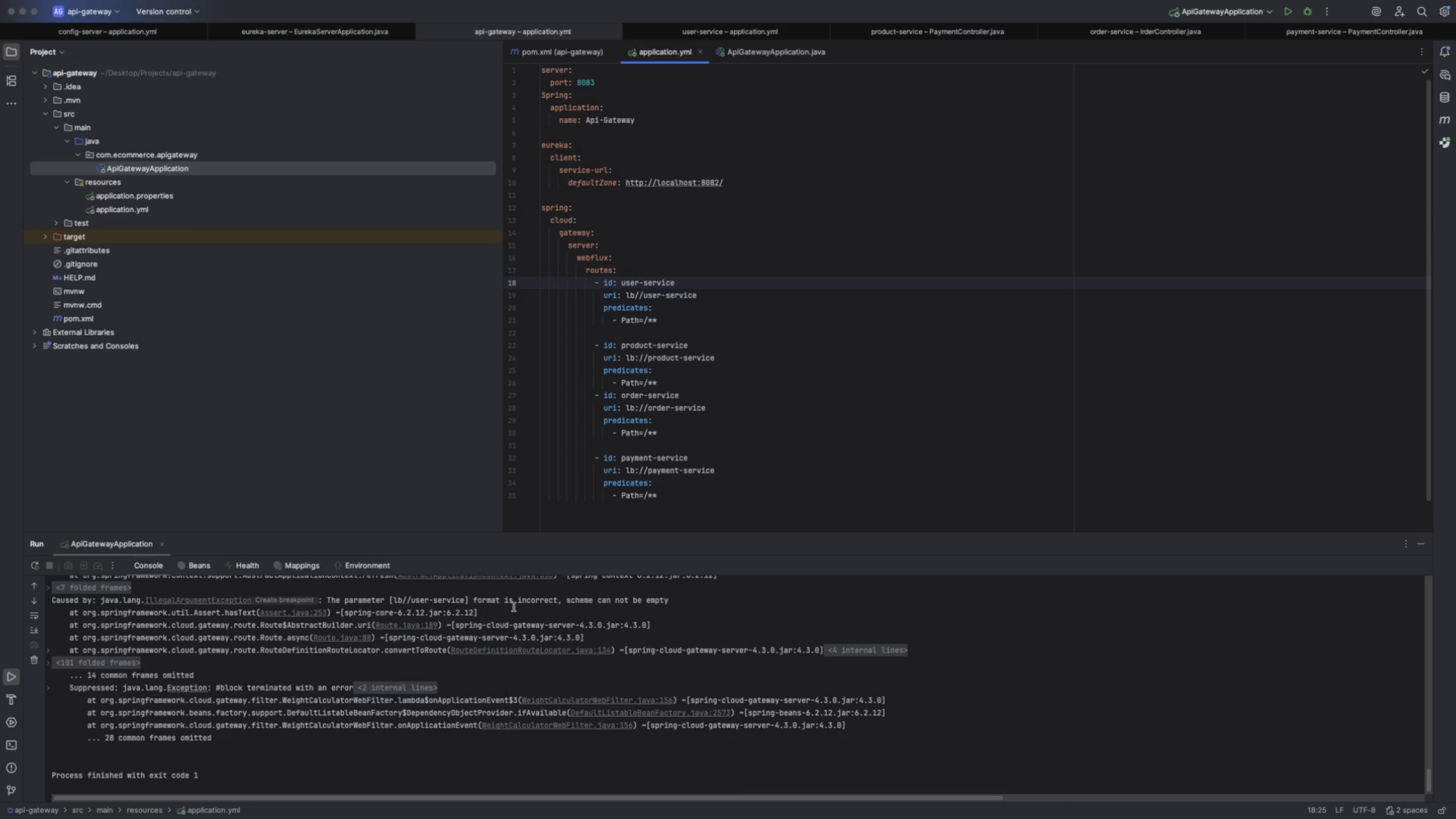 
scroll: coordinate [491, 673], scroll_direction: down, amount: 45.0
 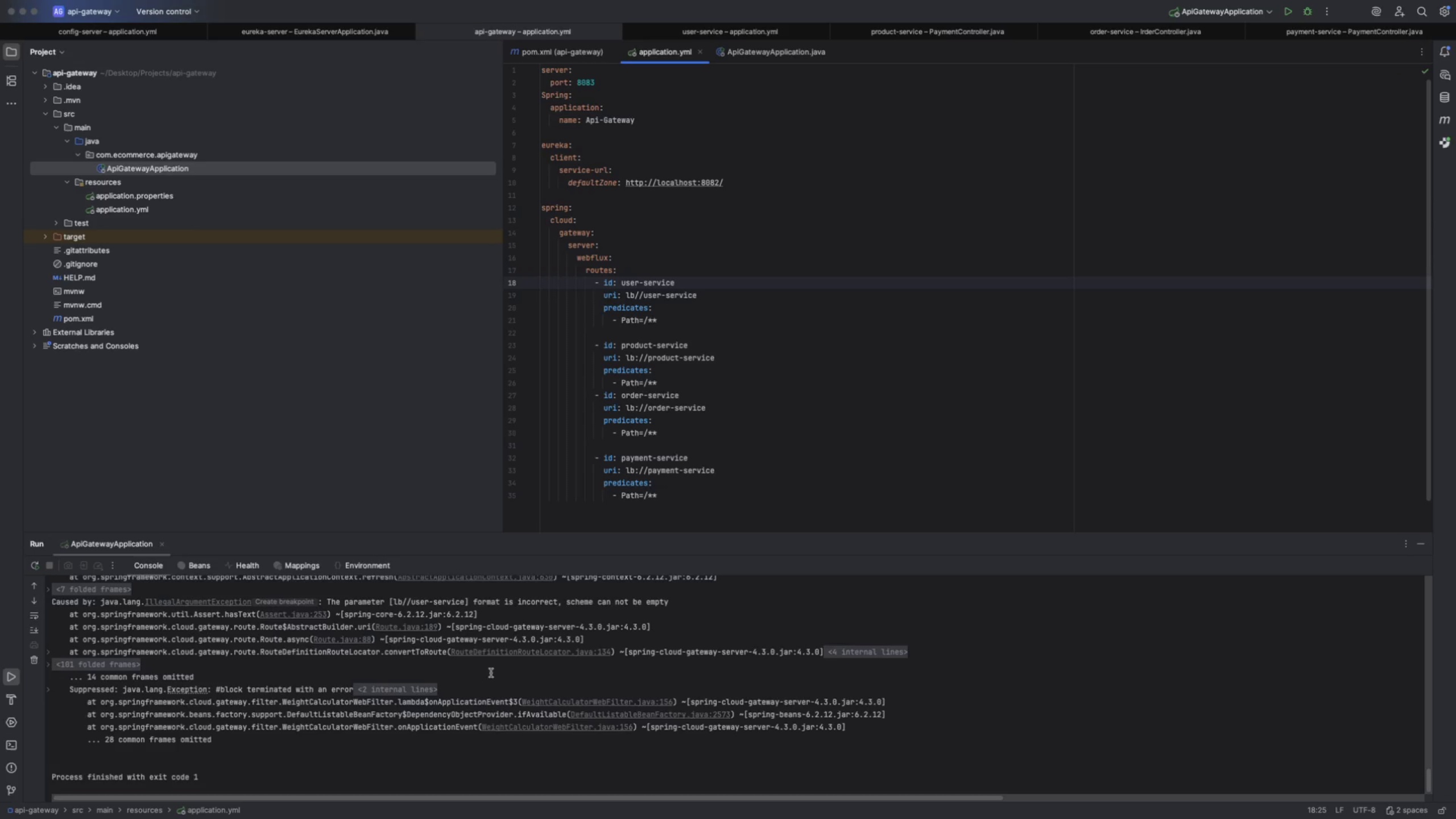 
scroll: coordinate [491, 673], scroll_direction: up, amount: 4.0
 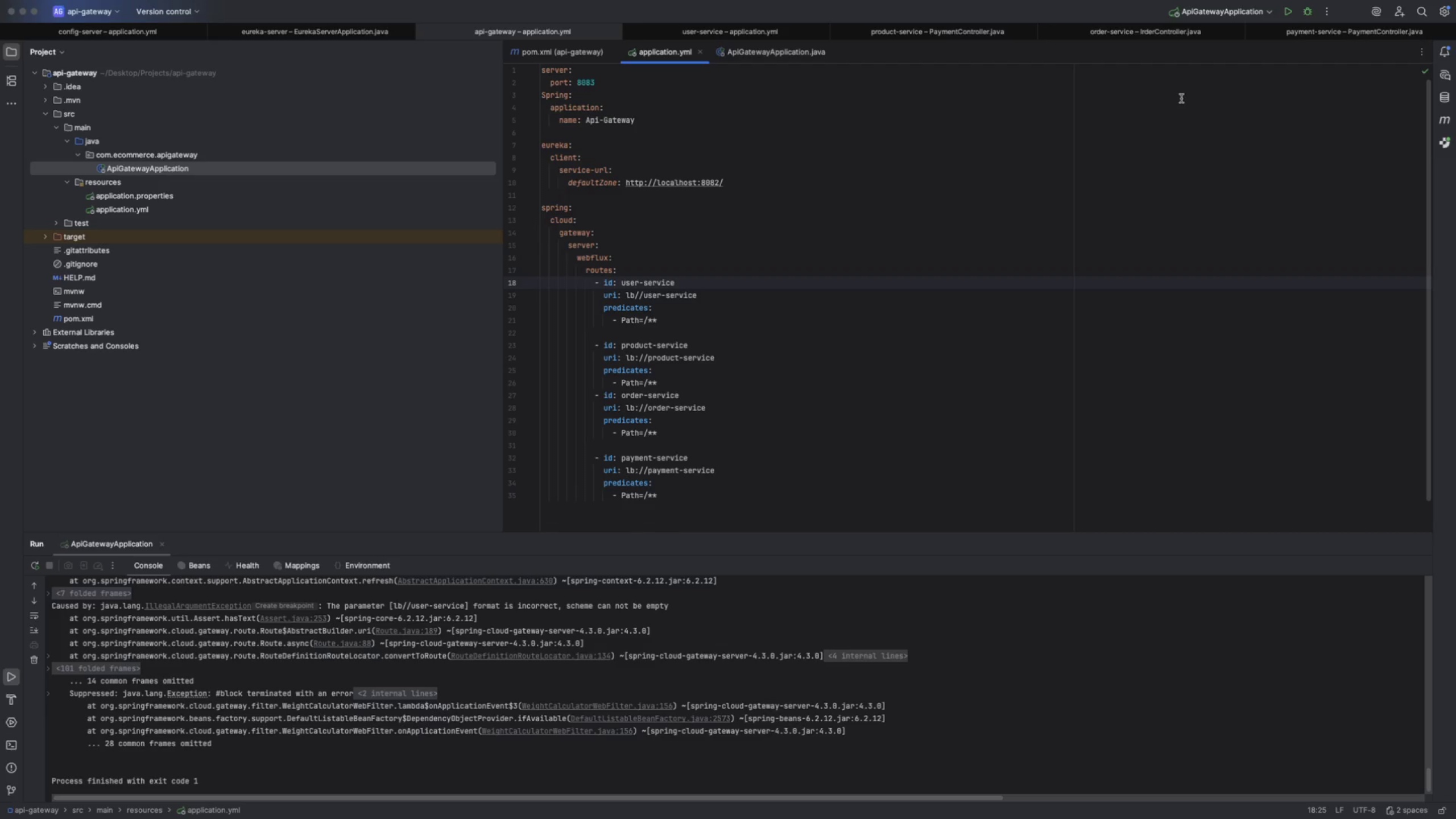 
wait(7.29)
 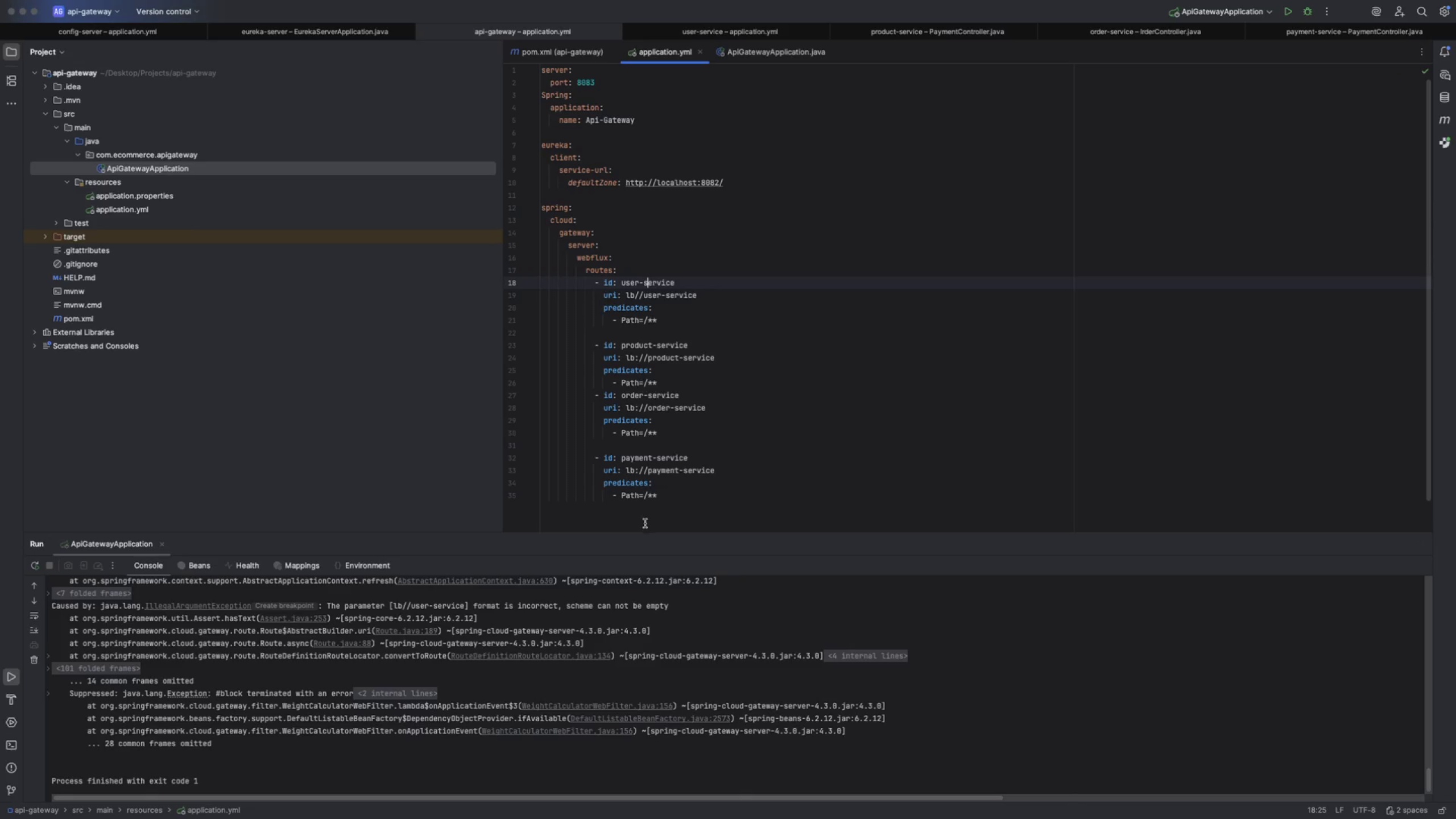 
left_click([1295, 11])
 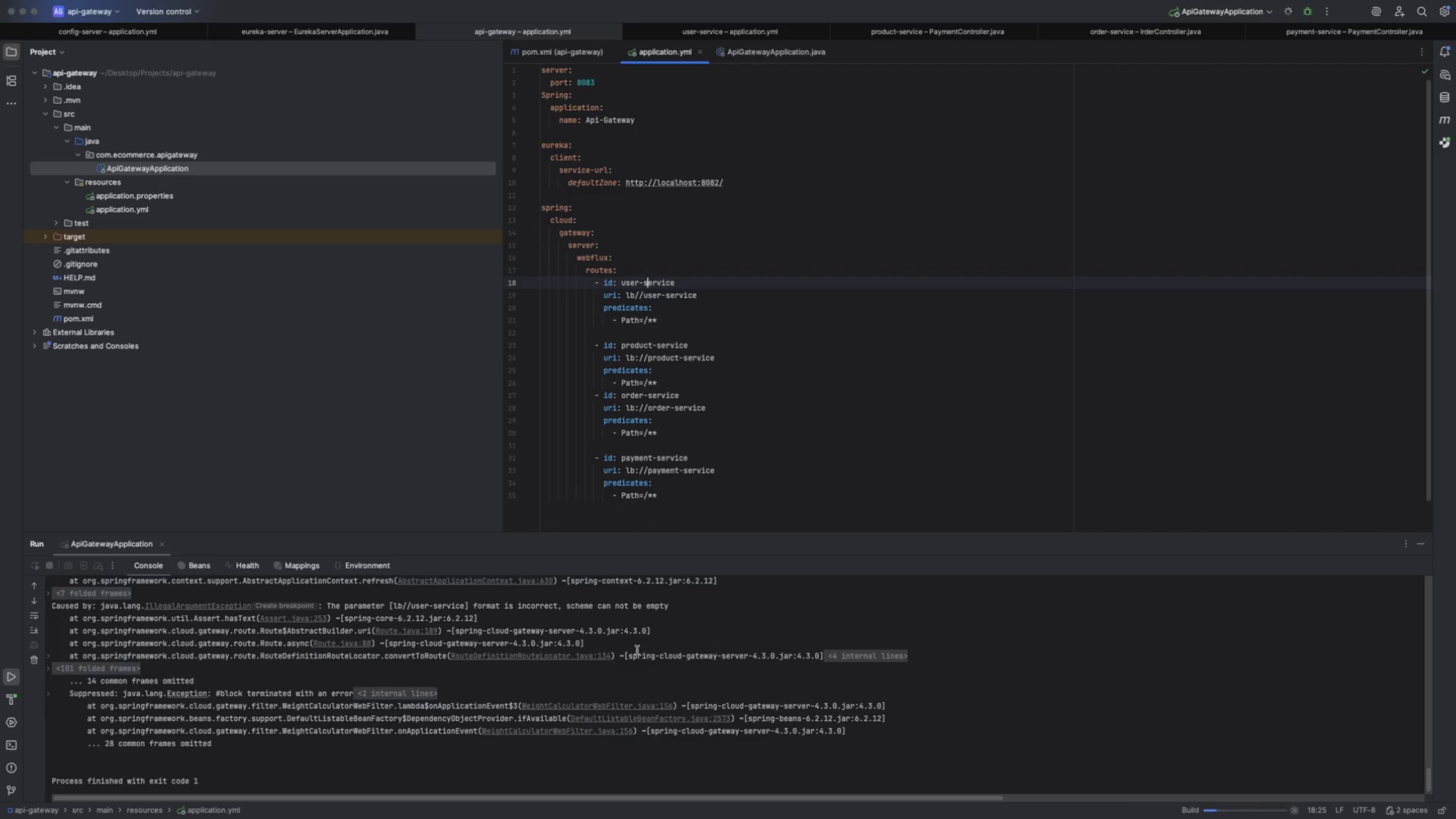 
scroll: coordinate [635, 644], scroll_direction: up, amount: 10.0
 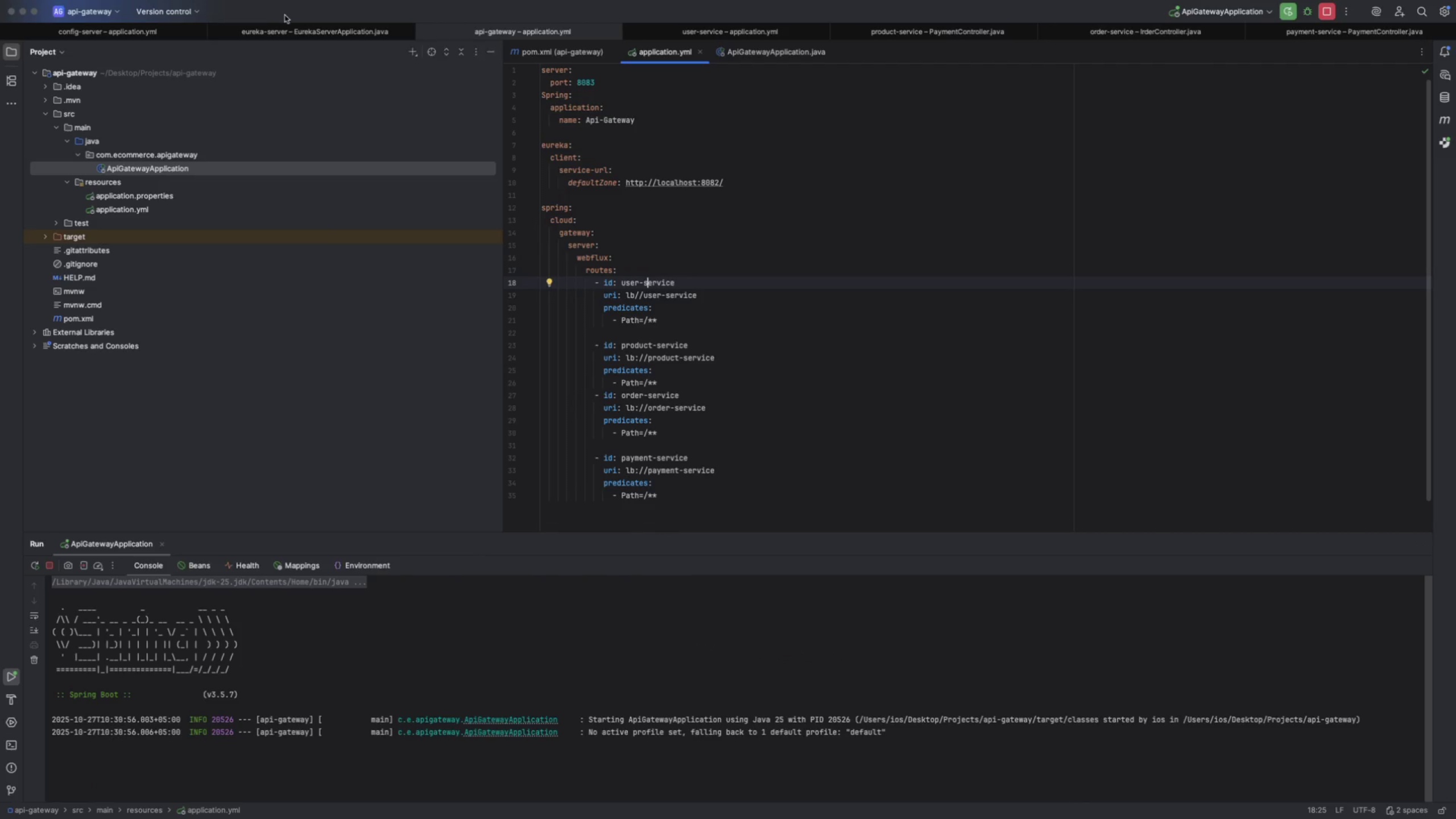 
left_click([290, 24])
 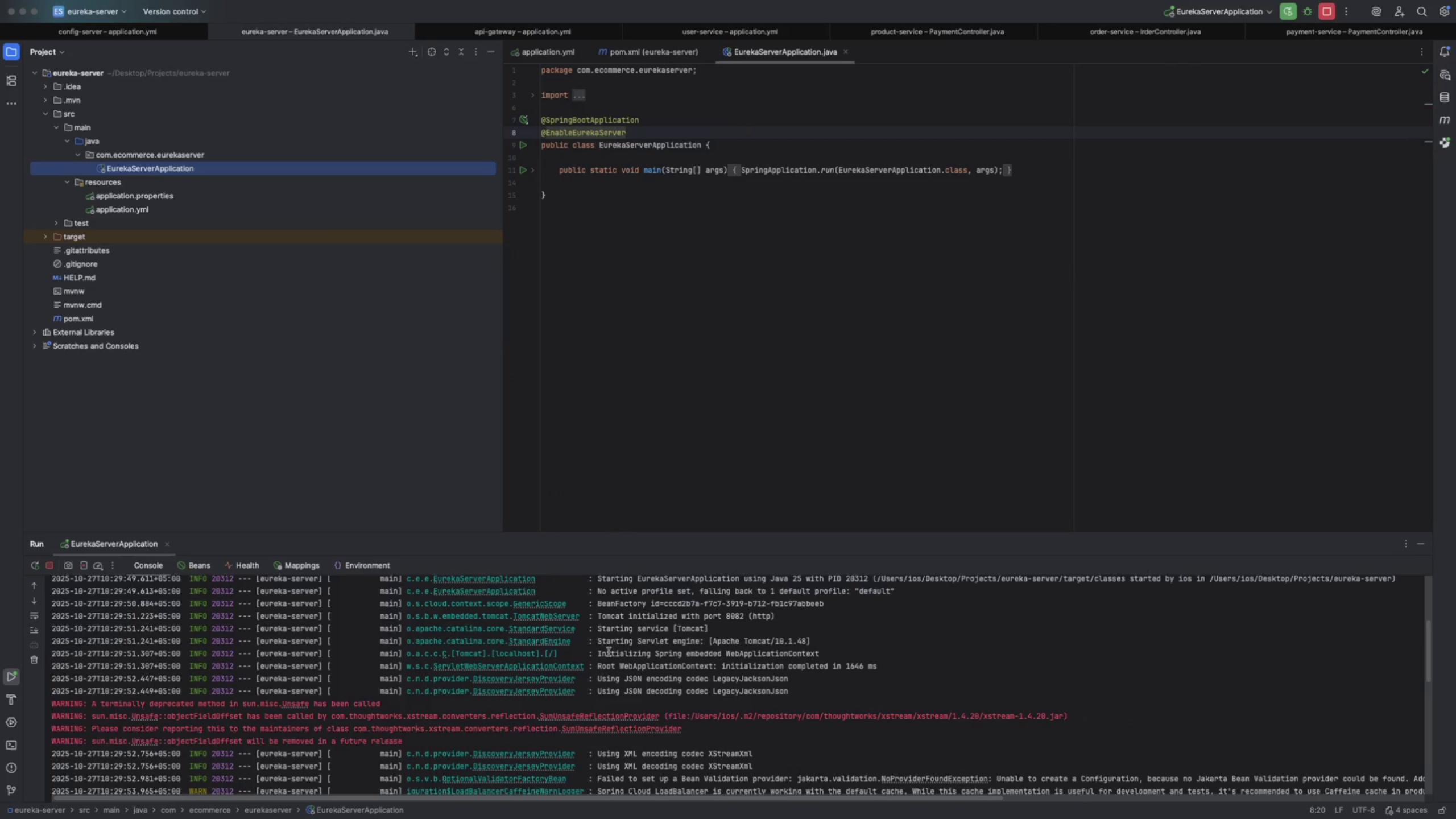 
scroll: coordinate [609, 653], scroll_direction: down, amount: 119.0
 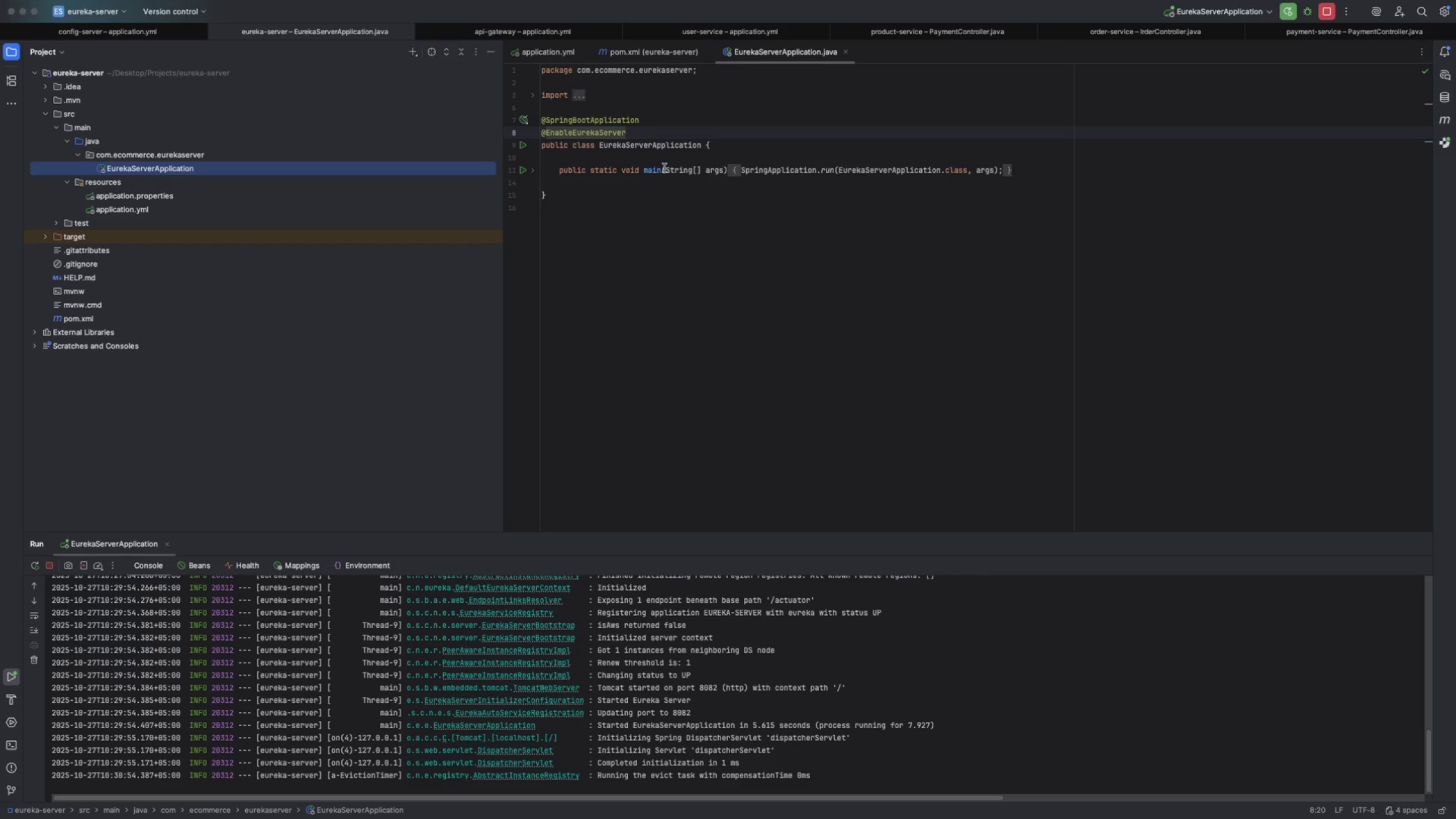 
mouse_move([556, 63])
 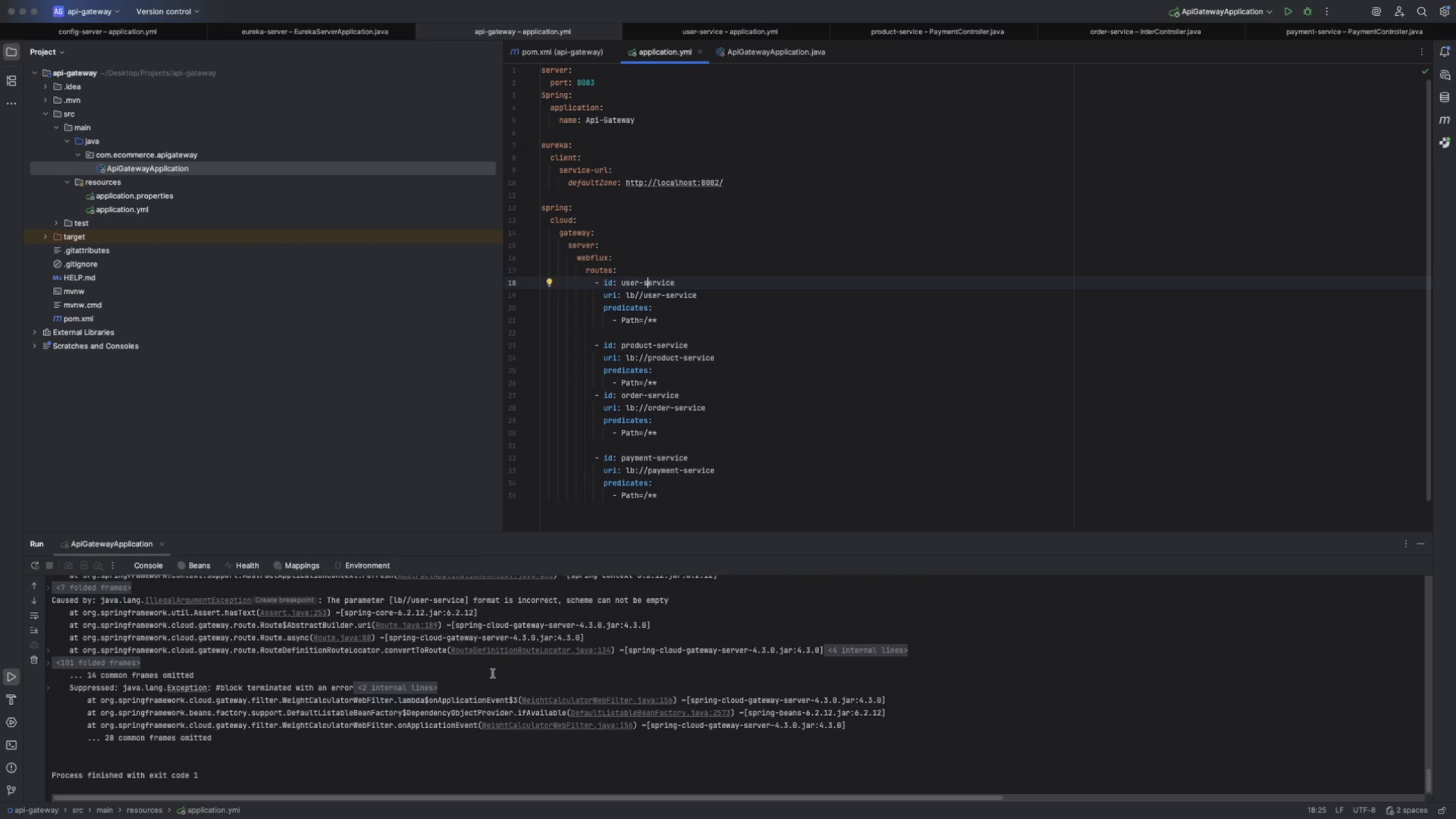 
scroll: coordinate [492, 672], scroll_direction: up, amount: 109.0
 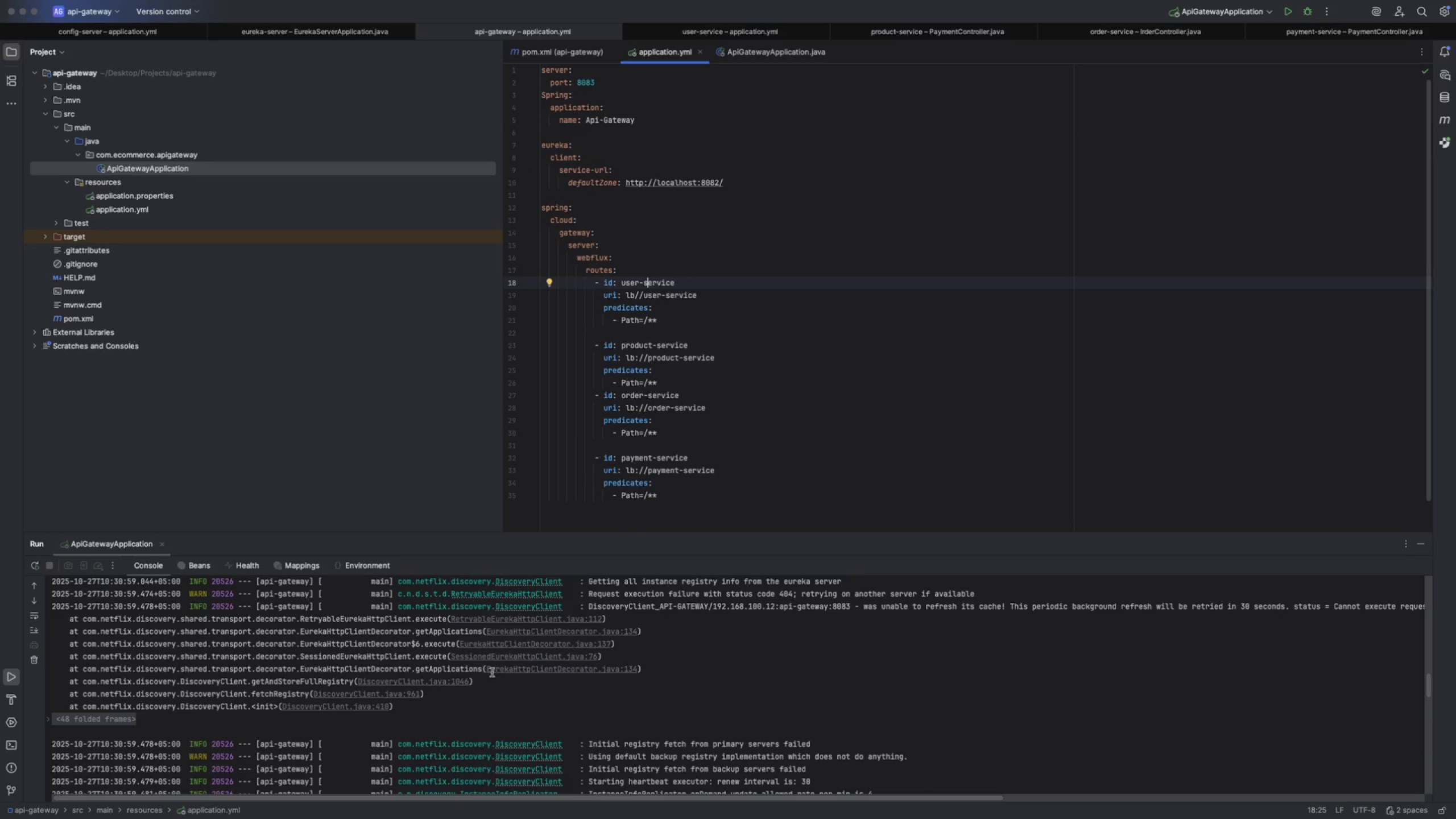 
scroll: coordinate [492, 672], scroll_direction: down, amount: 36.0
 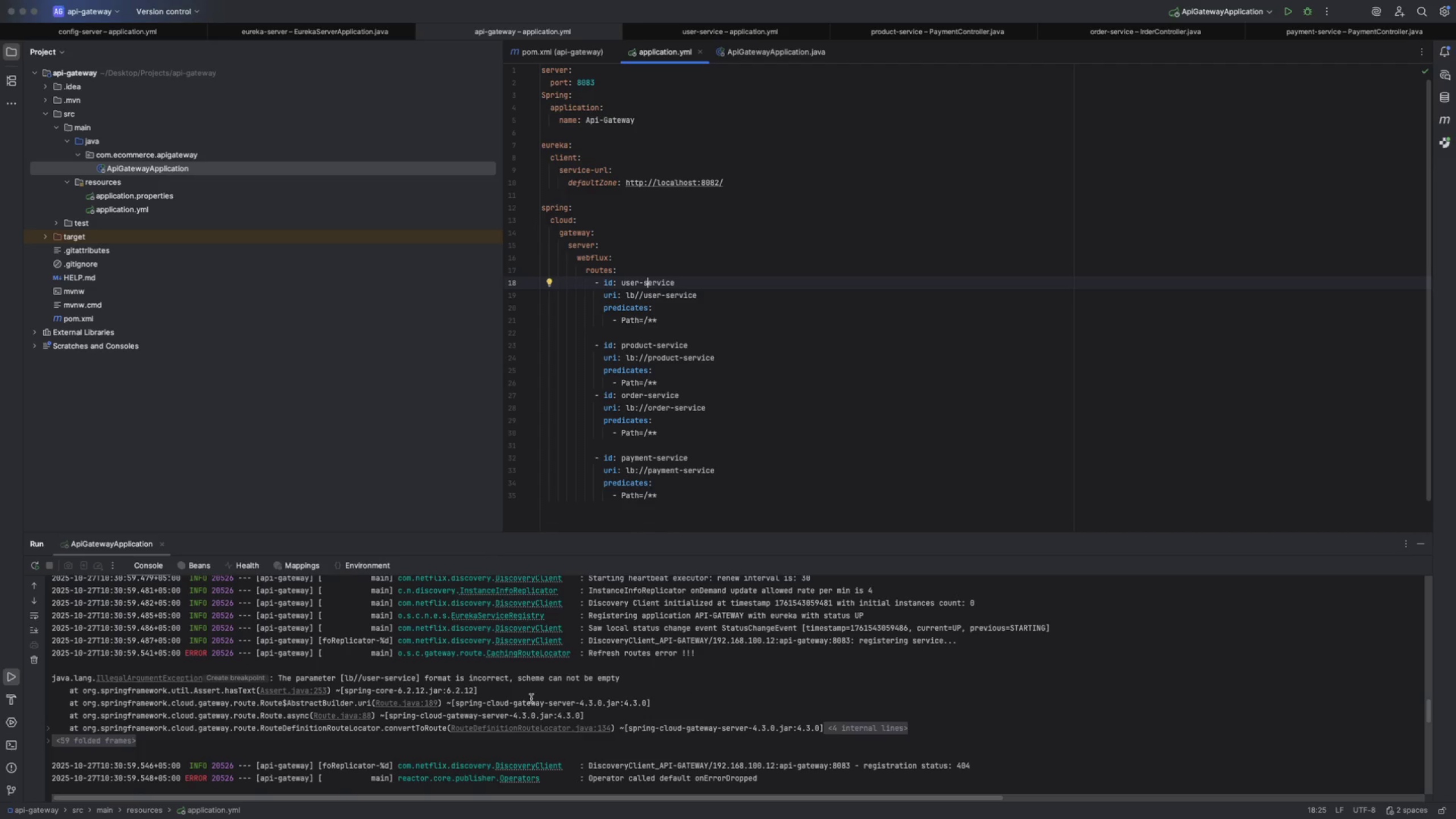 
wait(7.8)
 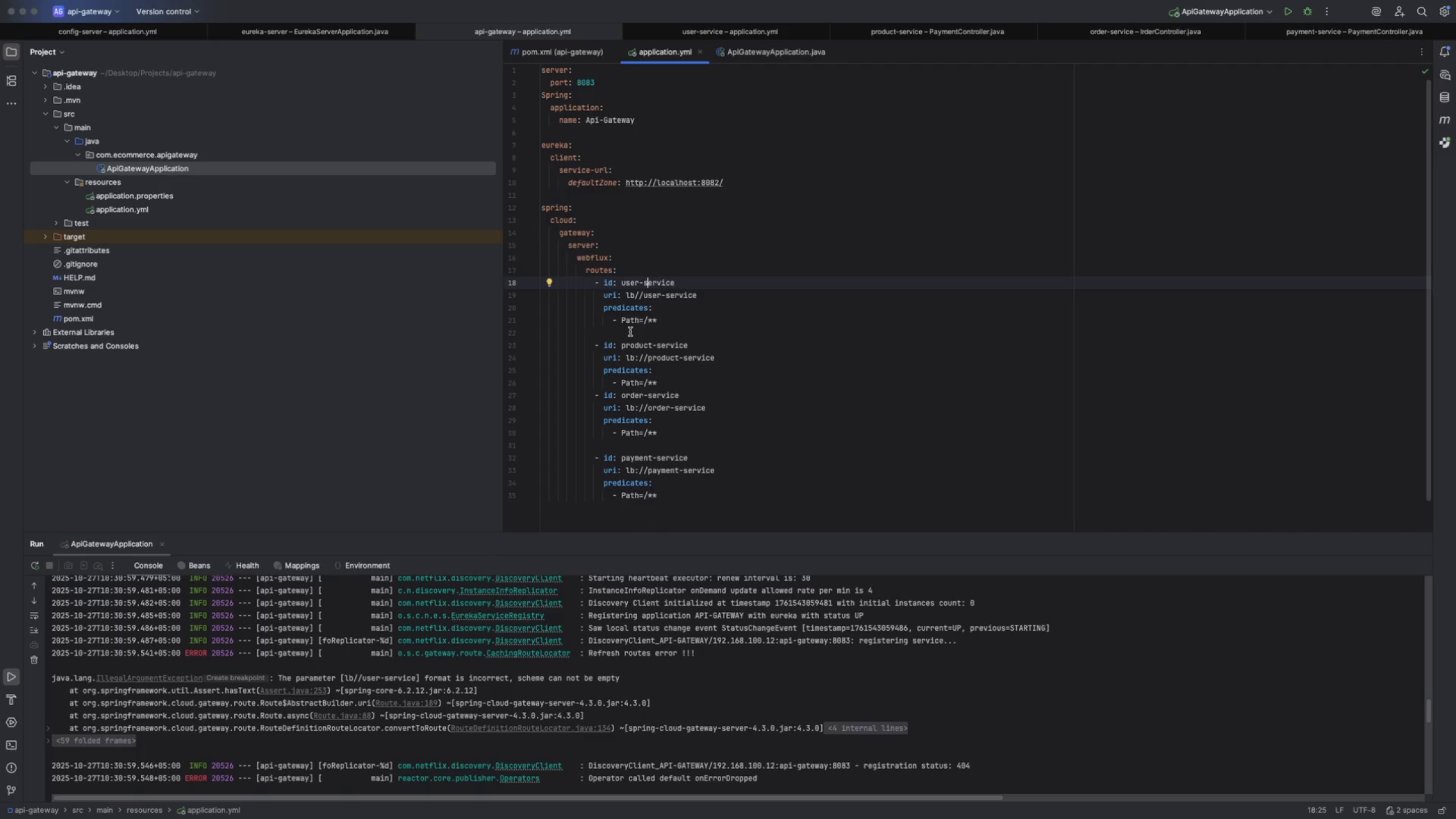 
scroll: coordinate [585, 759], scroll_direction: up, amount: 135.0
 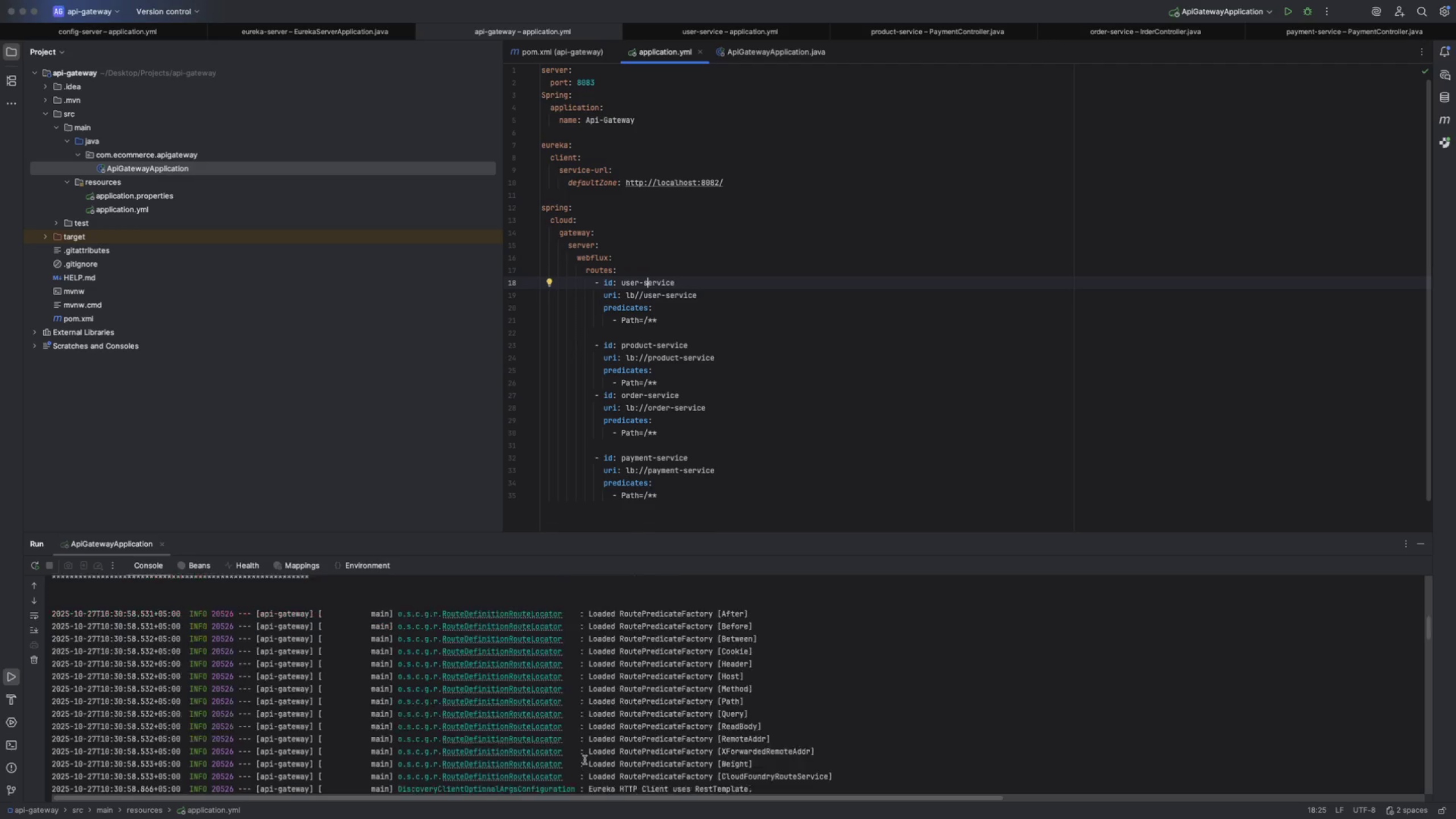 
scroll: coordinate [585, 760], scroll_direction: down, amount: 54.0
 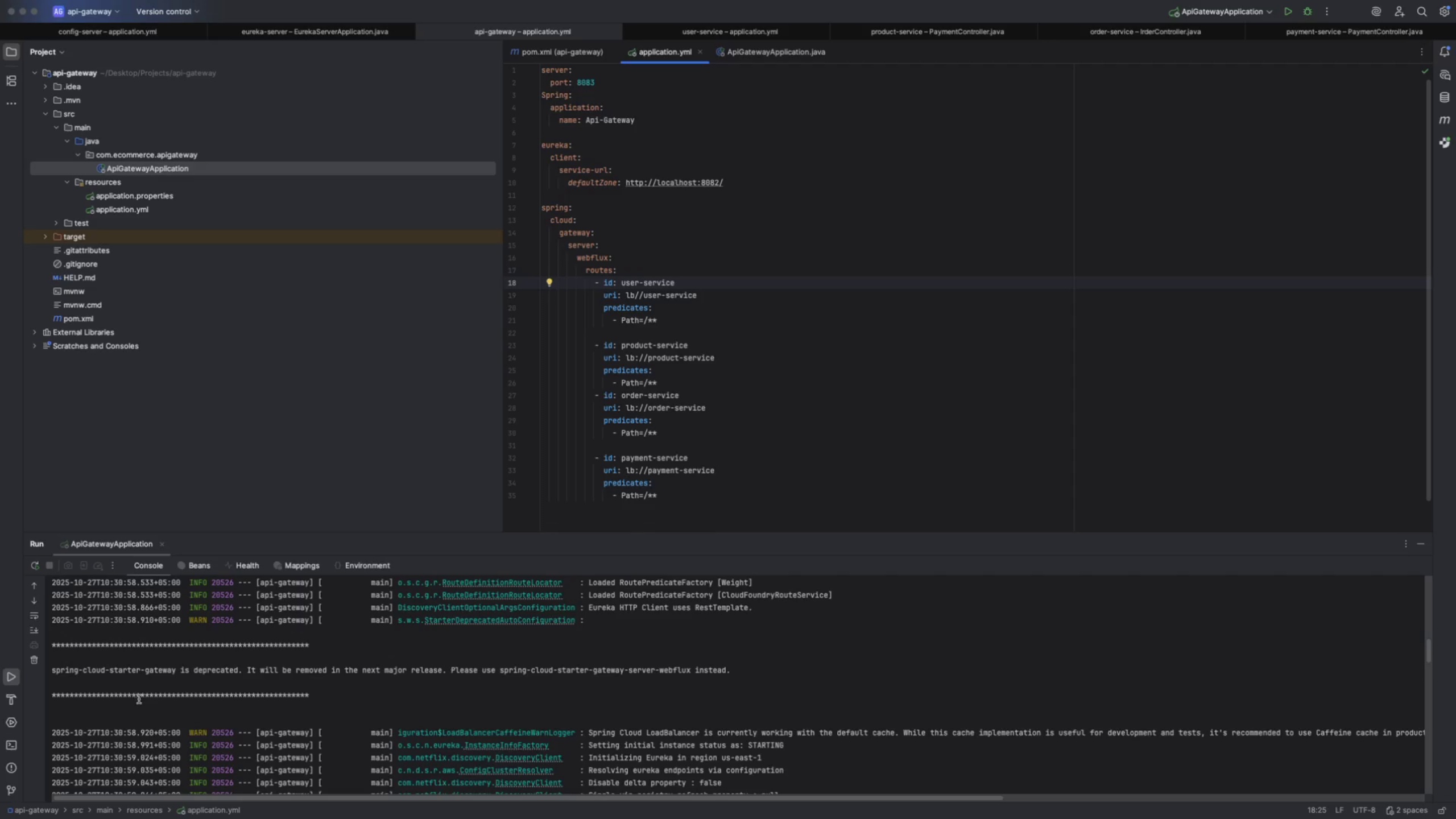 
wait(11.28)
 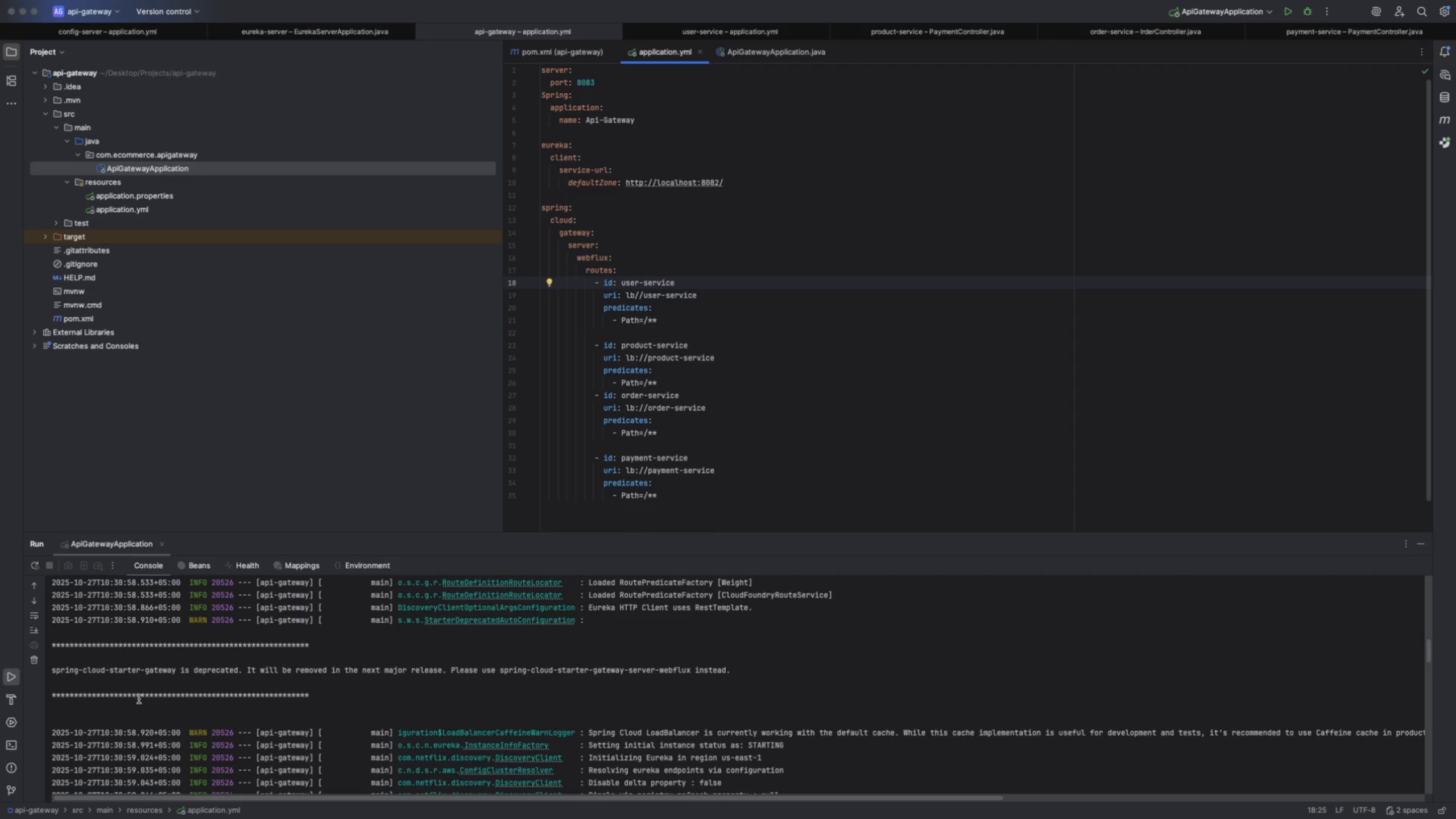 
left_click_drag(start_coordinate=[744, 670], to_coordinate=[525, 668])
 